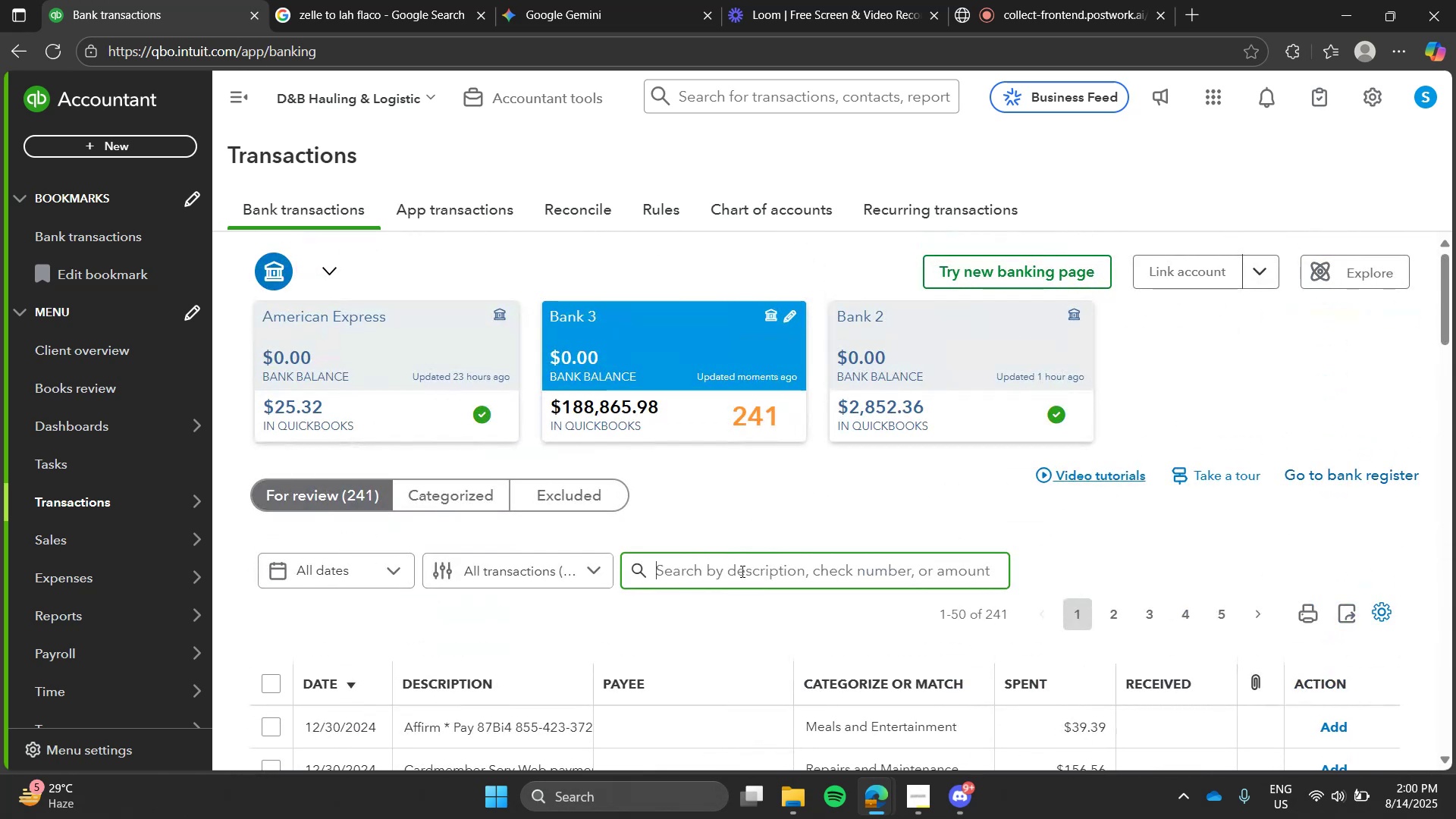 
type(chce)
key(Backspace)
key(Backspace)
type(eck)
 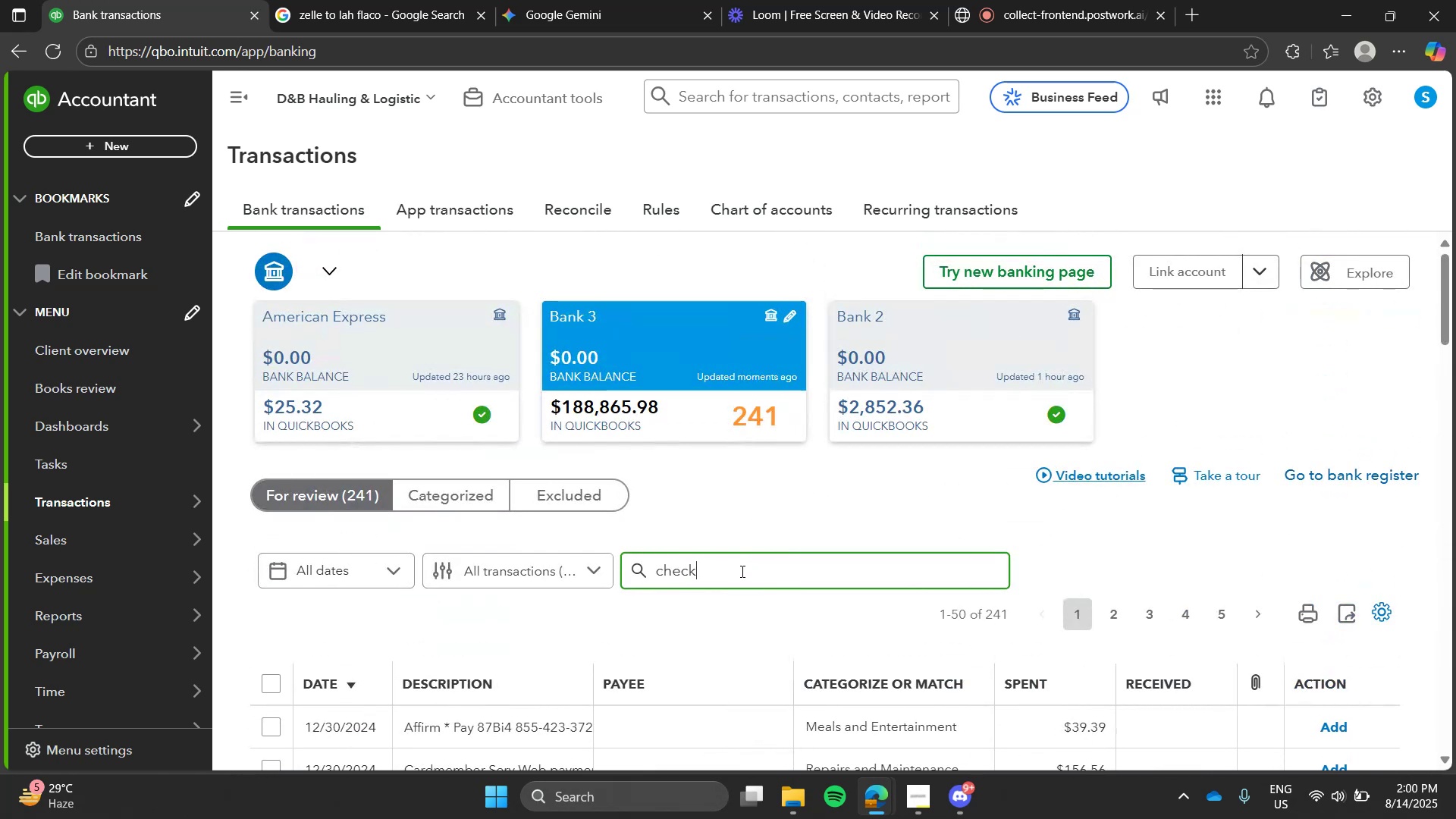 
key(Enter)
 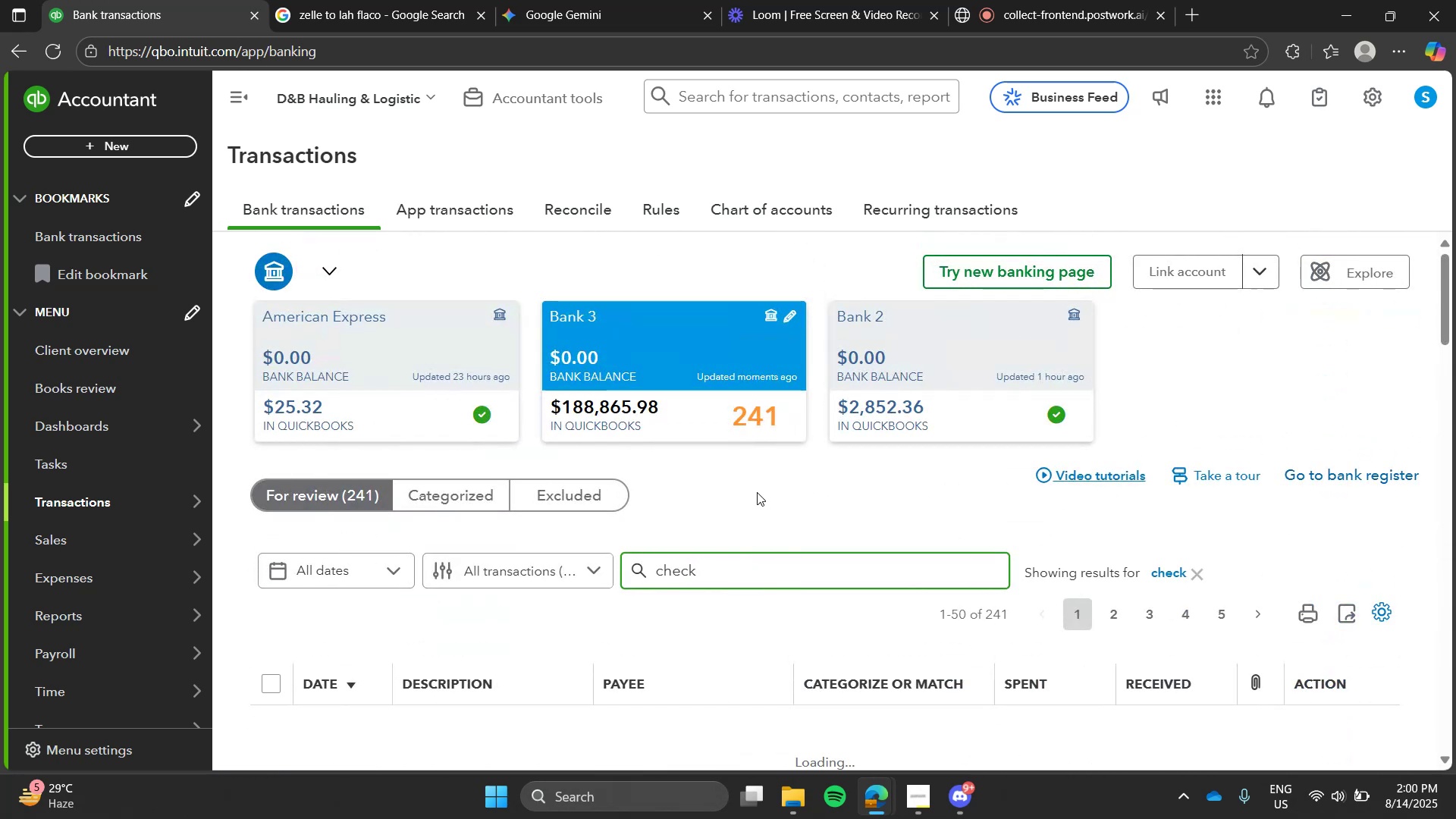 
left_click([757, 492])
 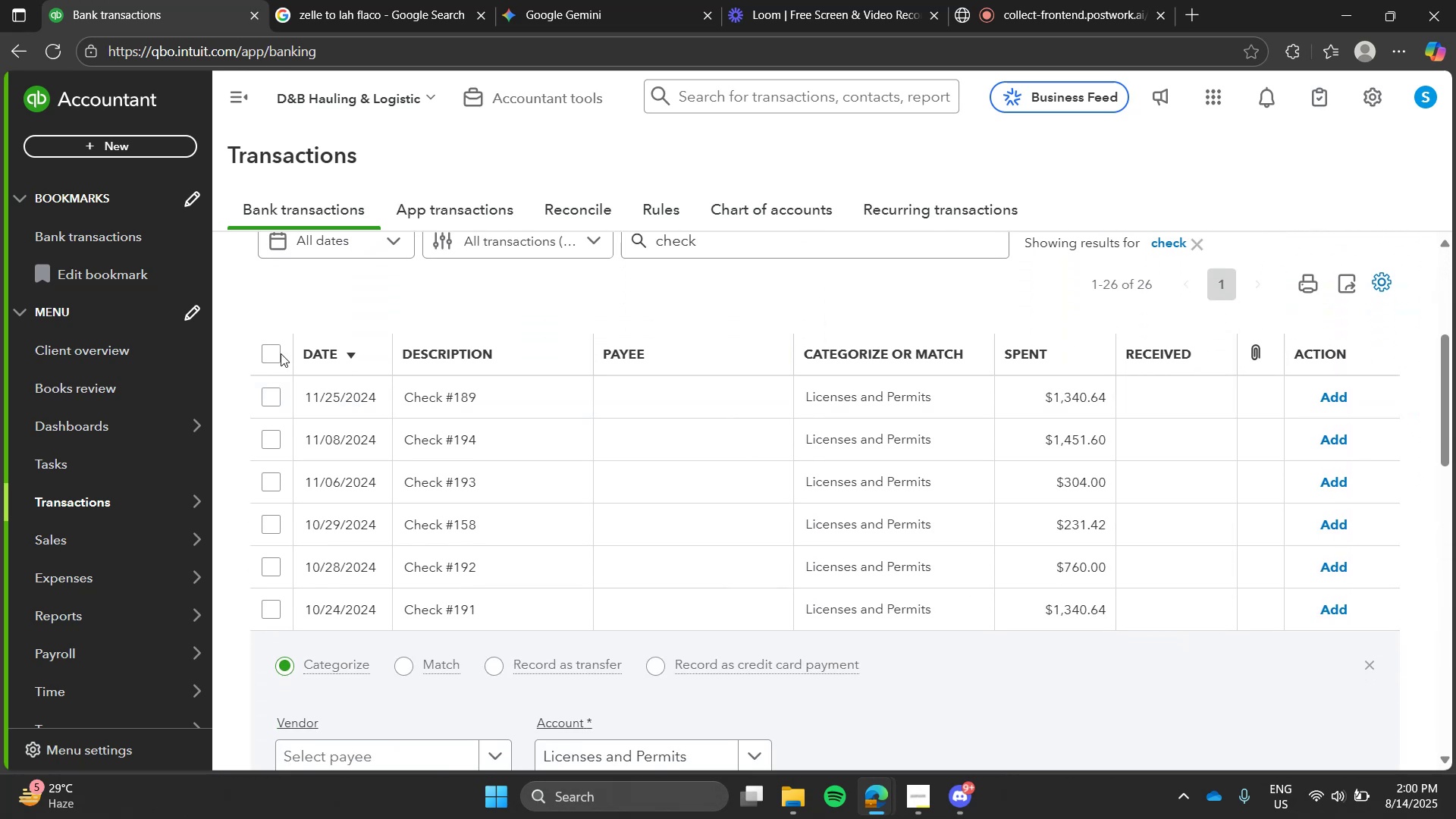 
left_click([278, 356])
 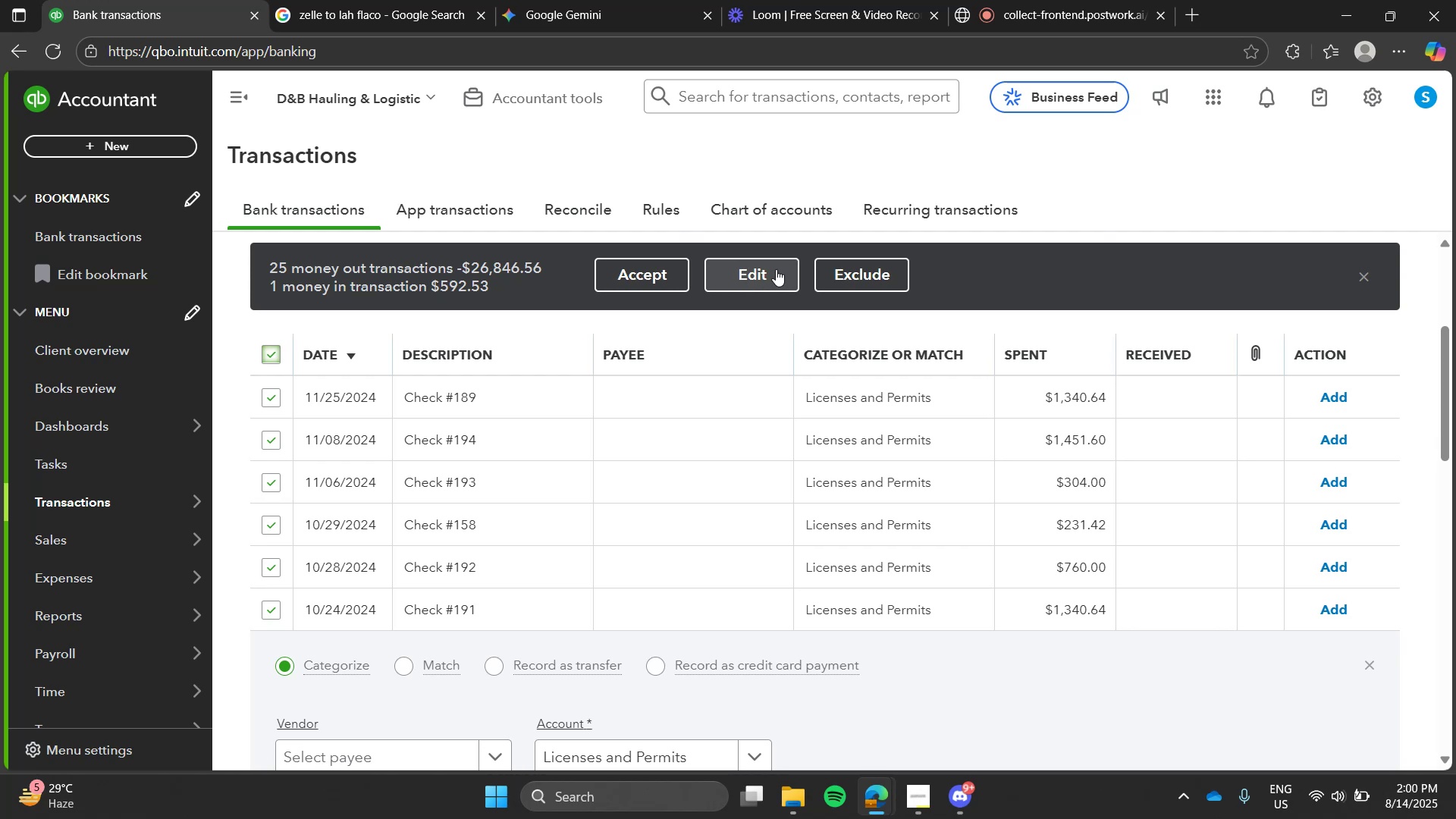 
left_click([776, 269])
 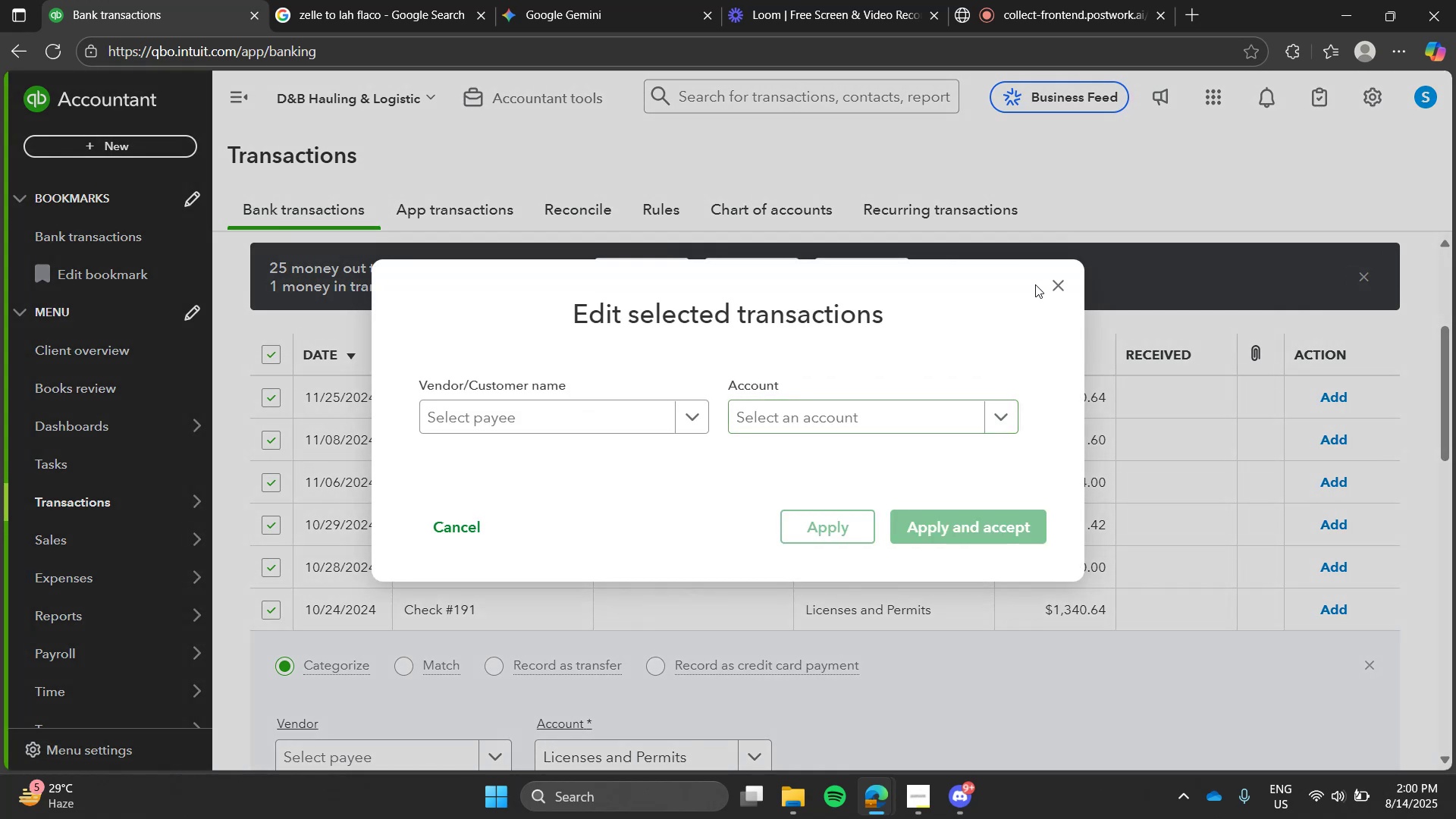 
left_click([1053, 286])
 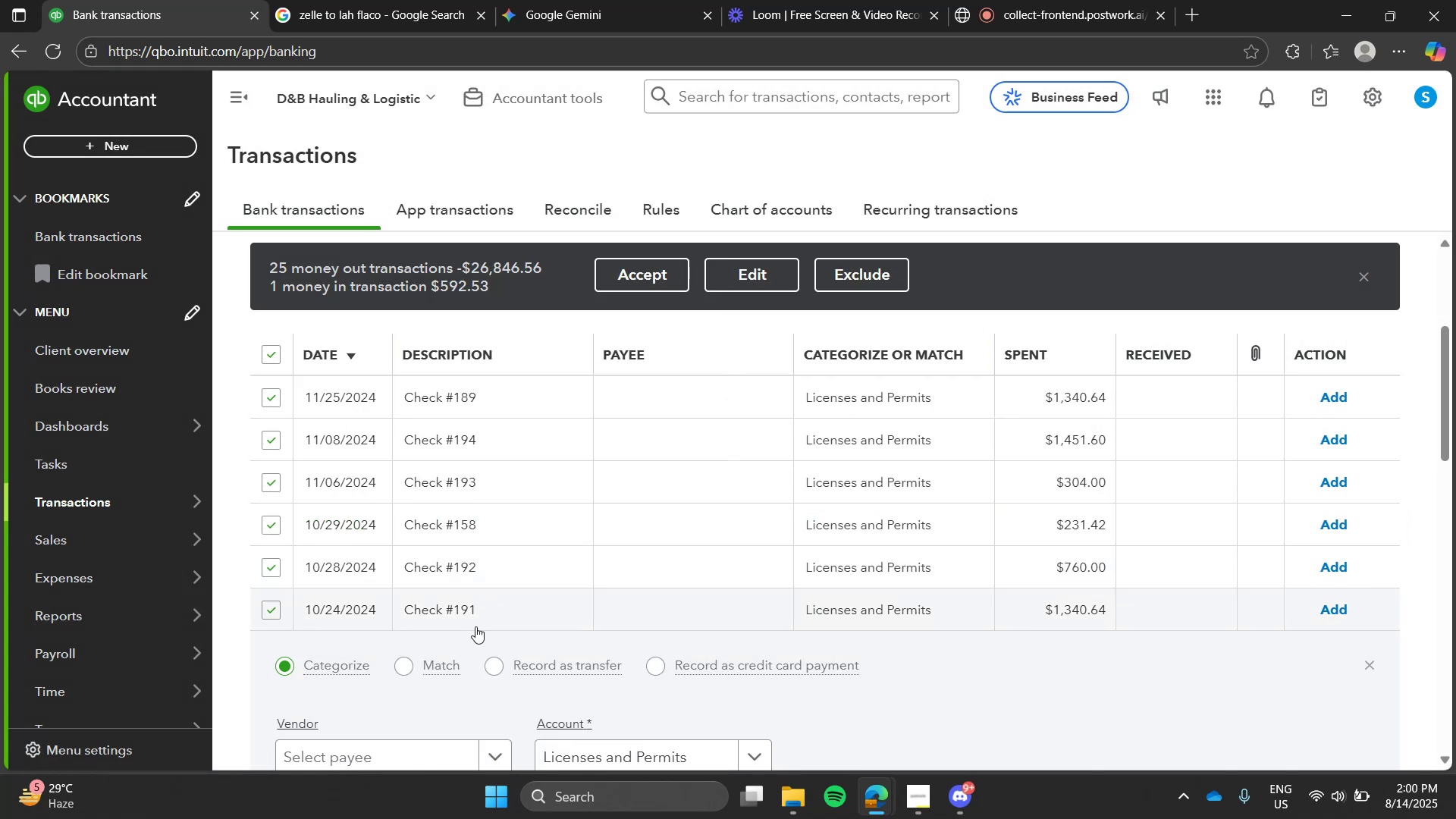 
left_click([475, 626])
 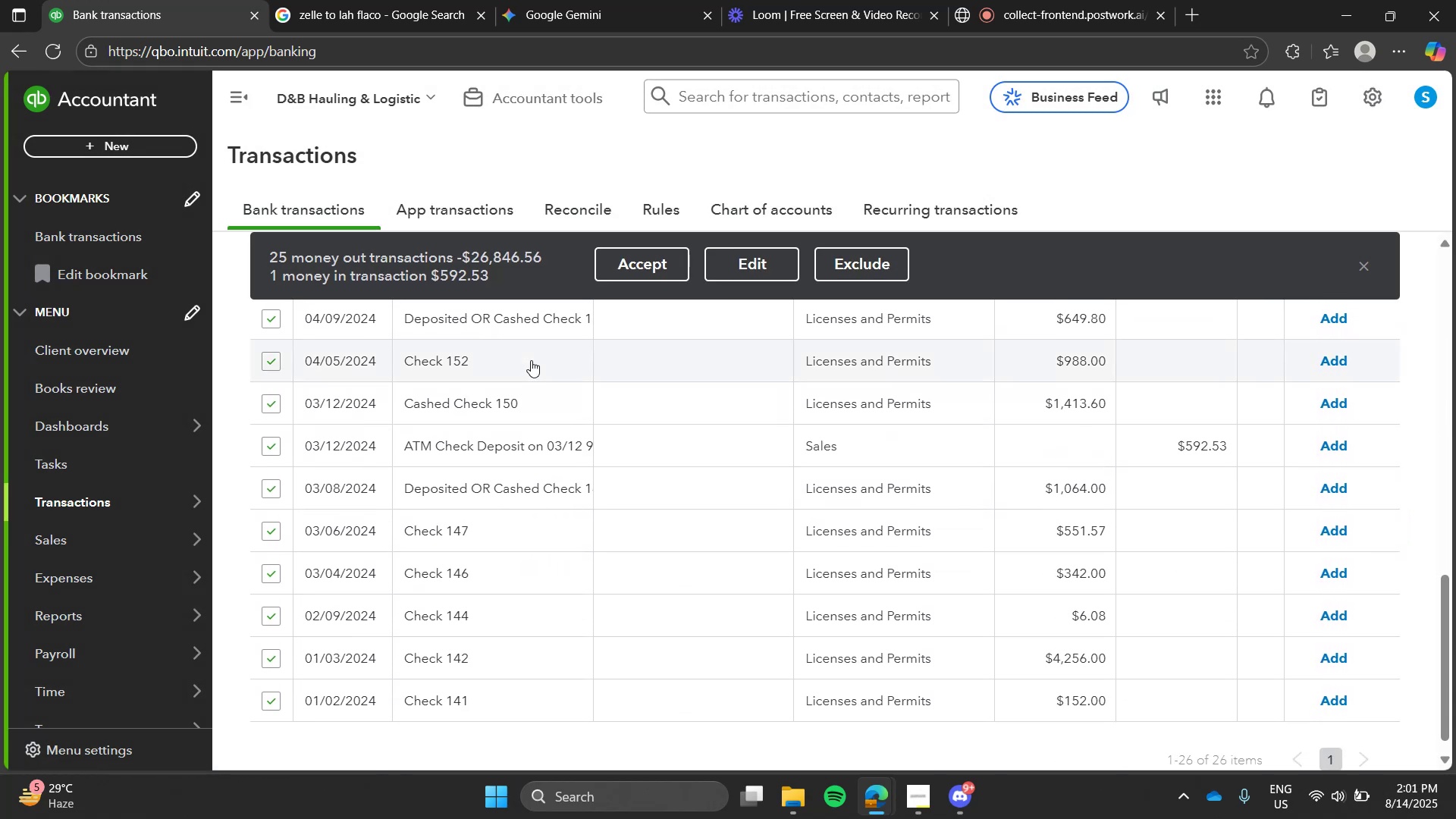 
wait(8.76)
 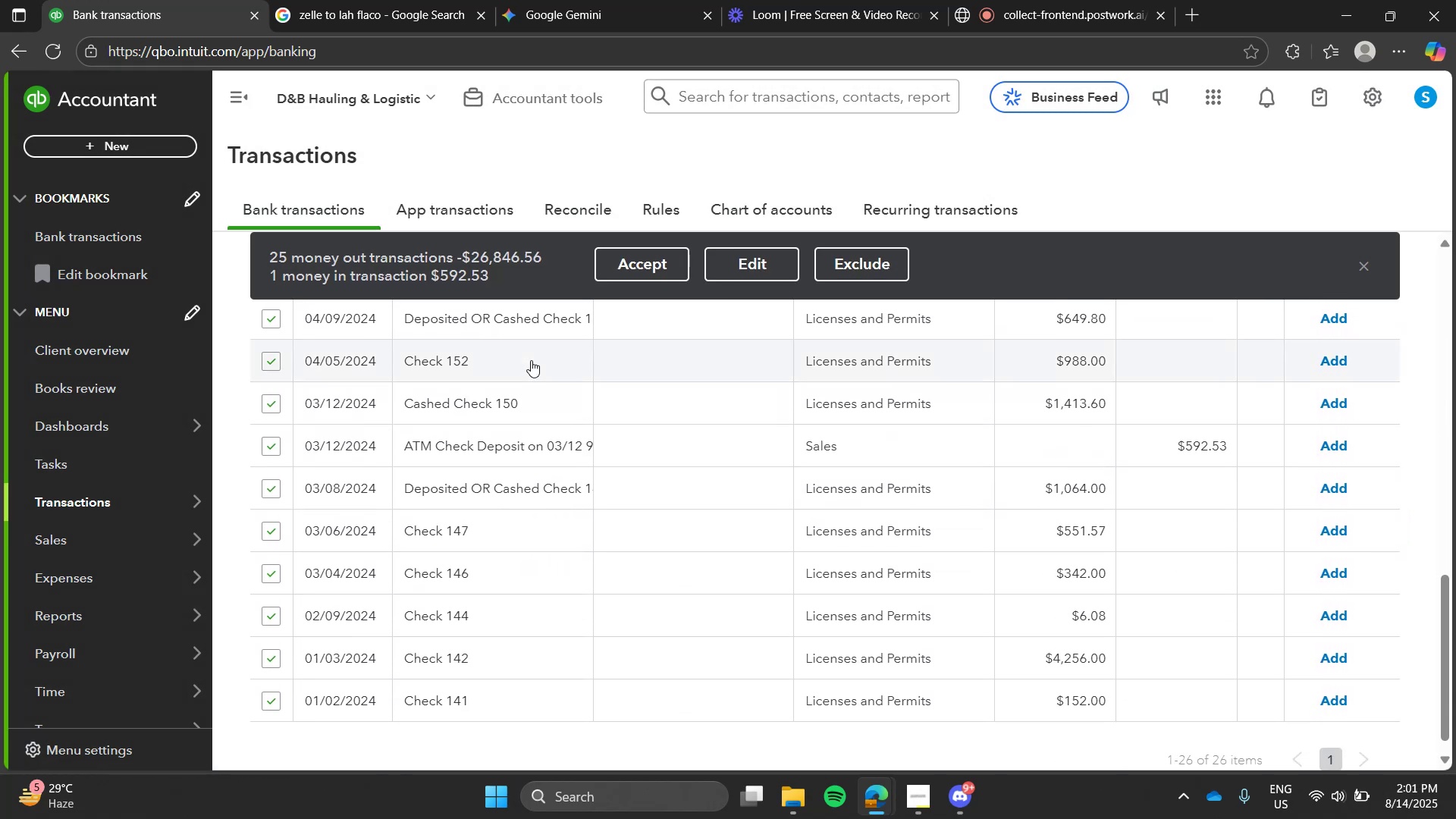 
left_click([541, 452])
 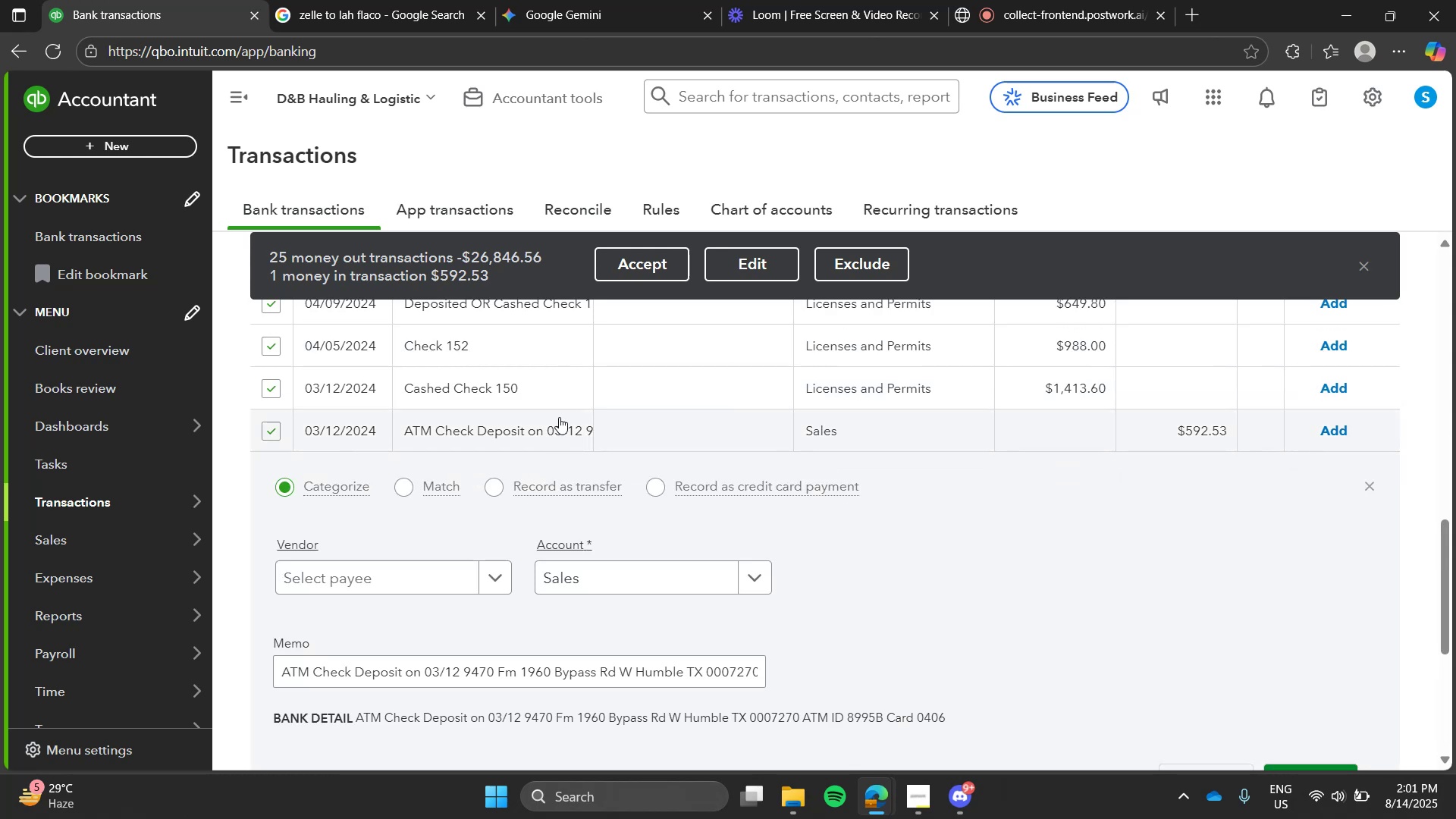 
left_click([559, 417])
 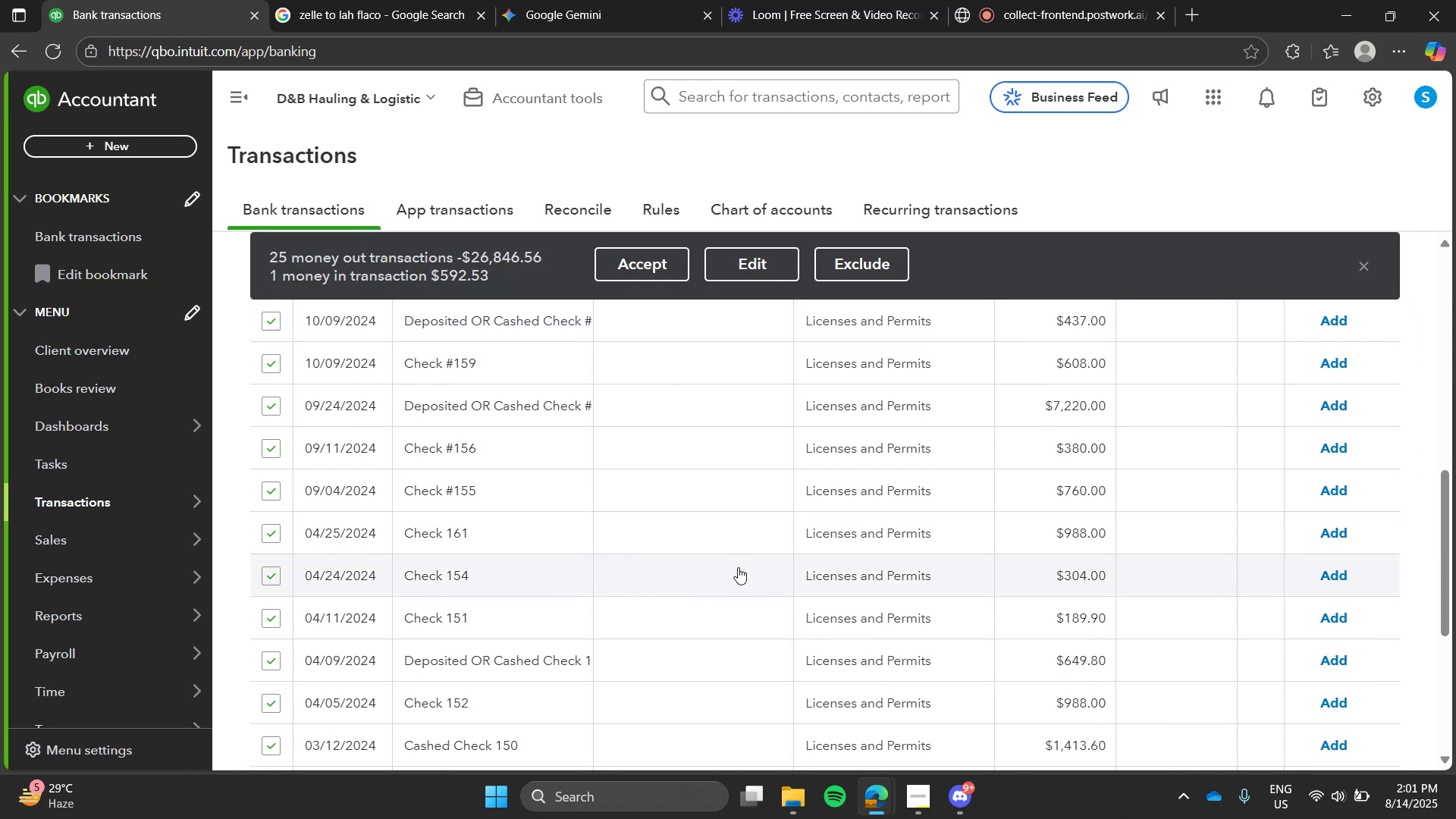 
wait(13.45)
 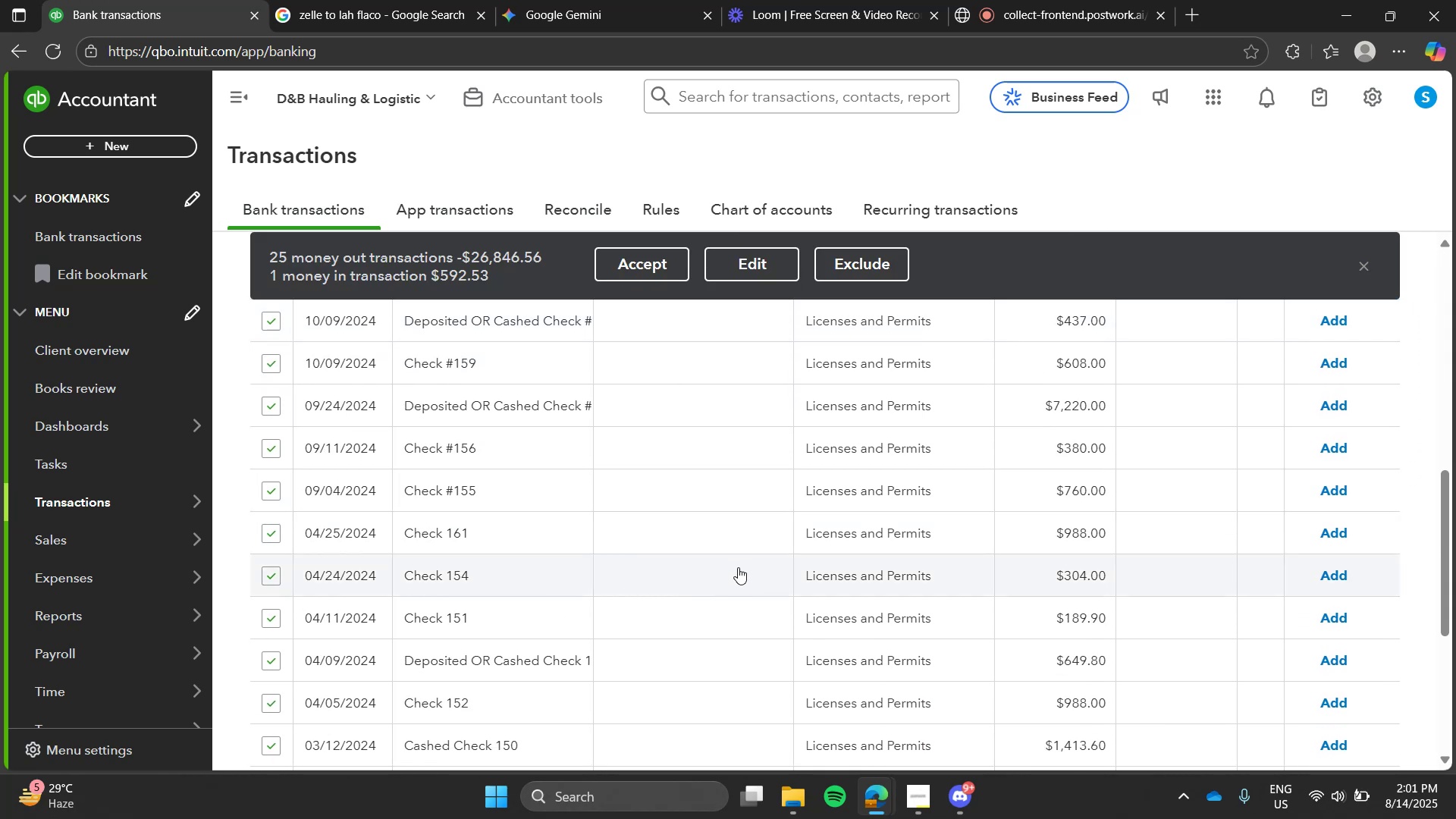 
left_click([745, 542])
 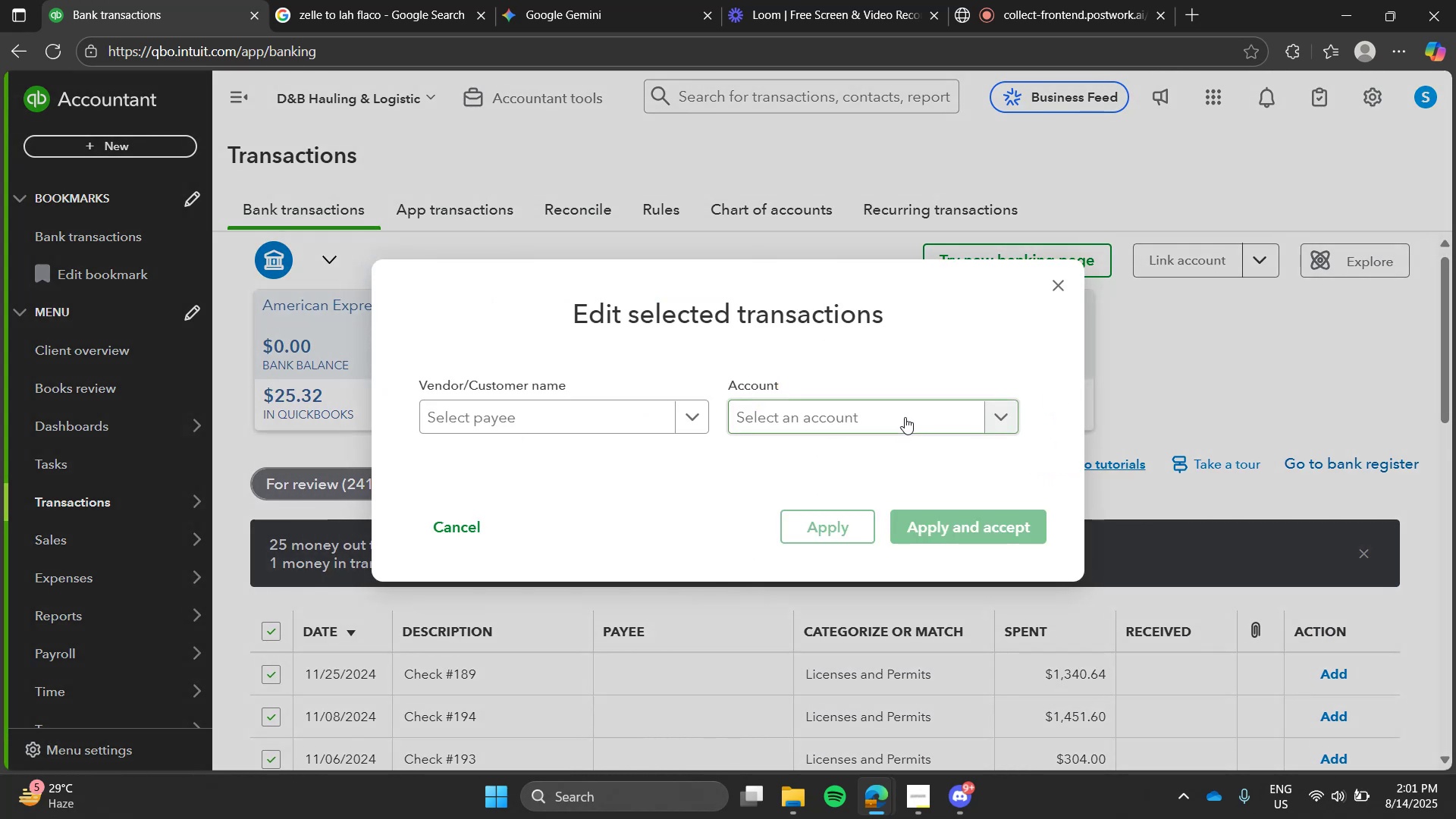 
left_click([905, 417])
 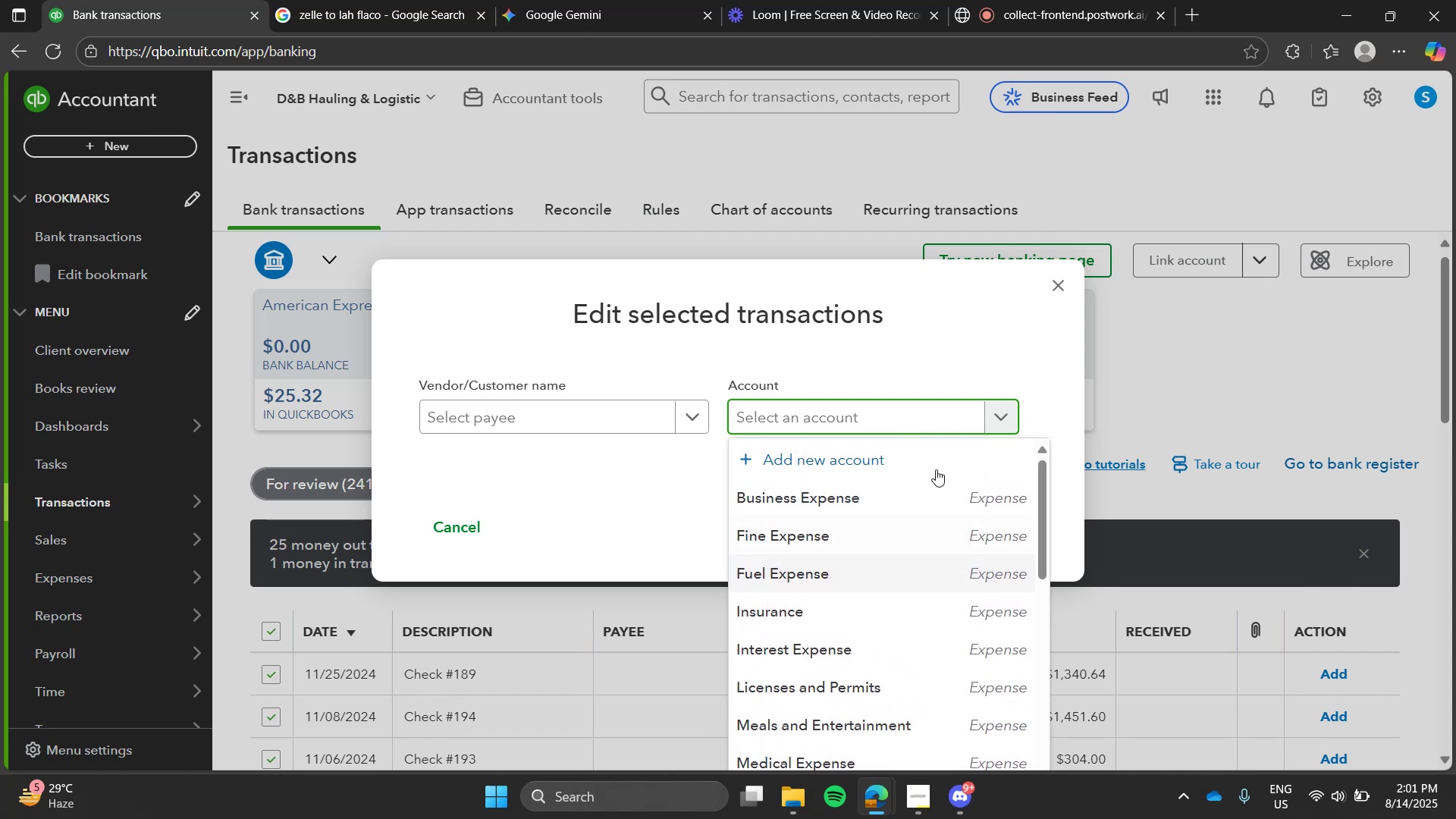 
left_click([1061, 285])
 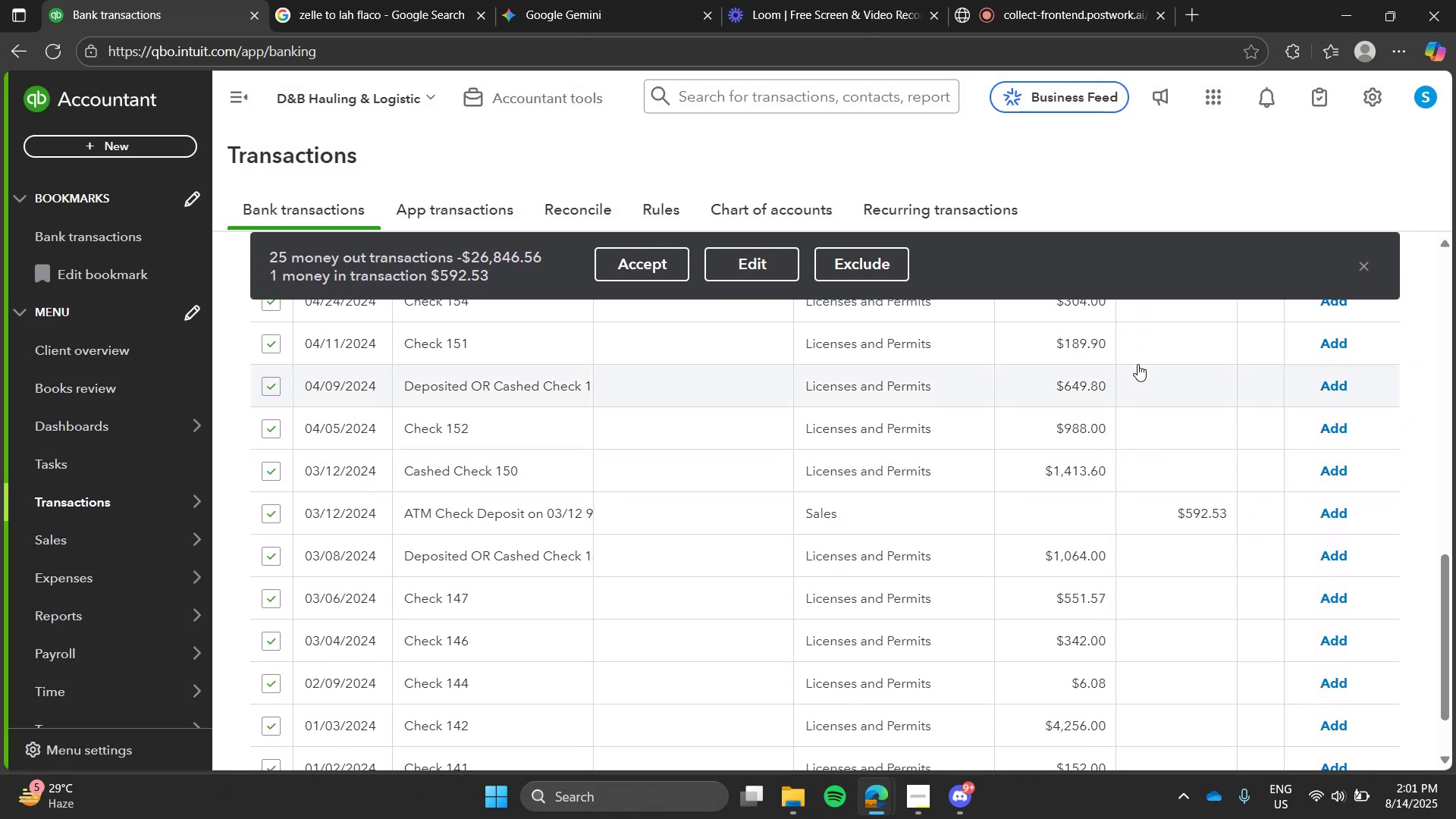 
wait(11.22)
 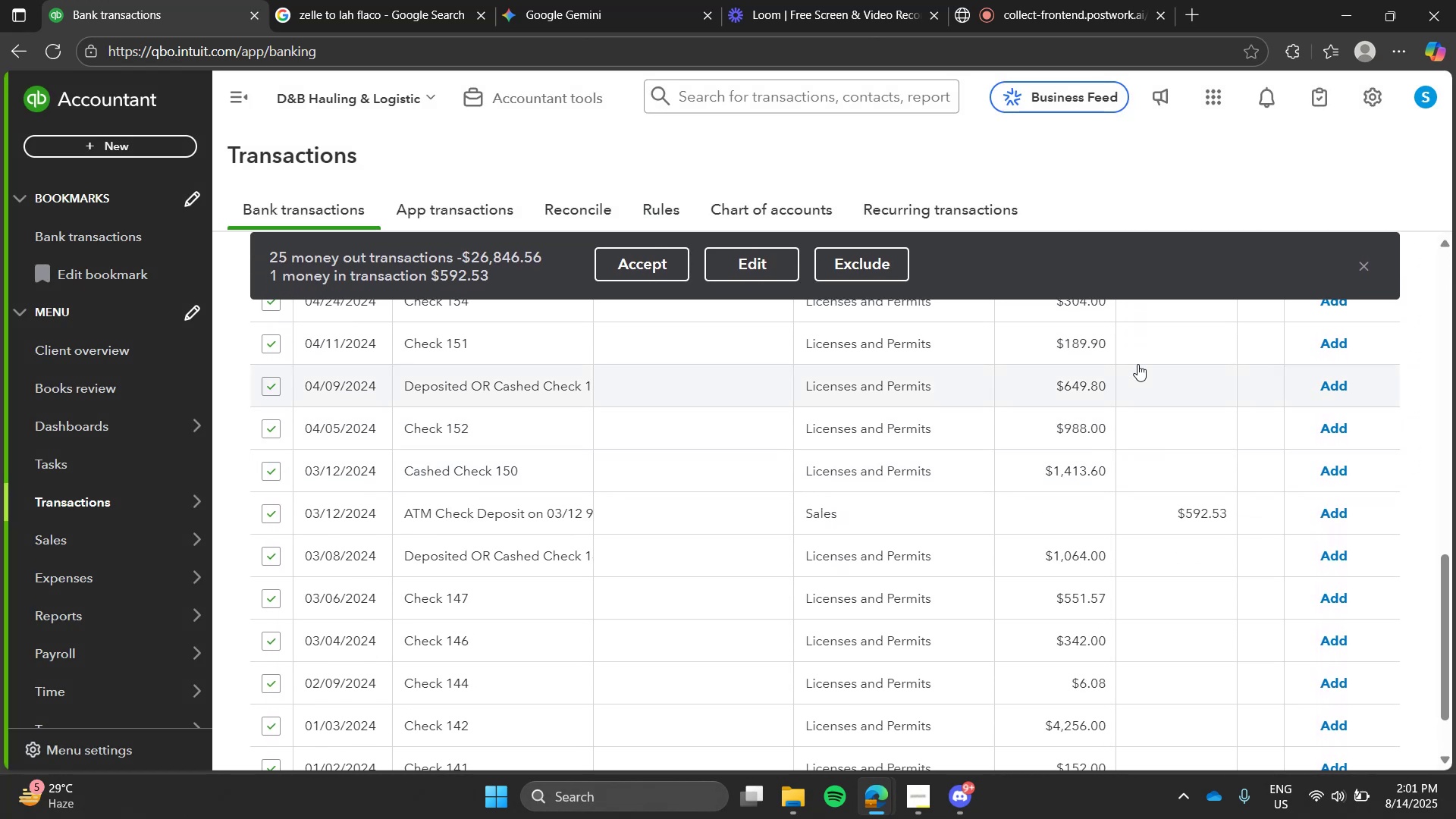 
left_click_drag(start_coordinate=[267, 652], to_coordinate=[574, 594])
 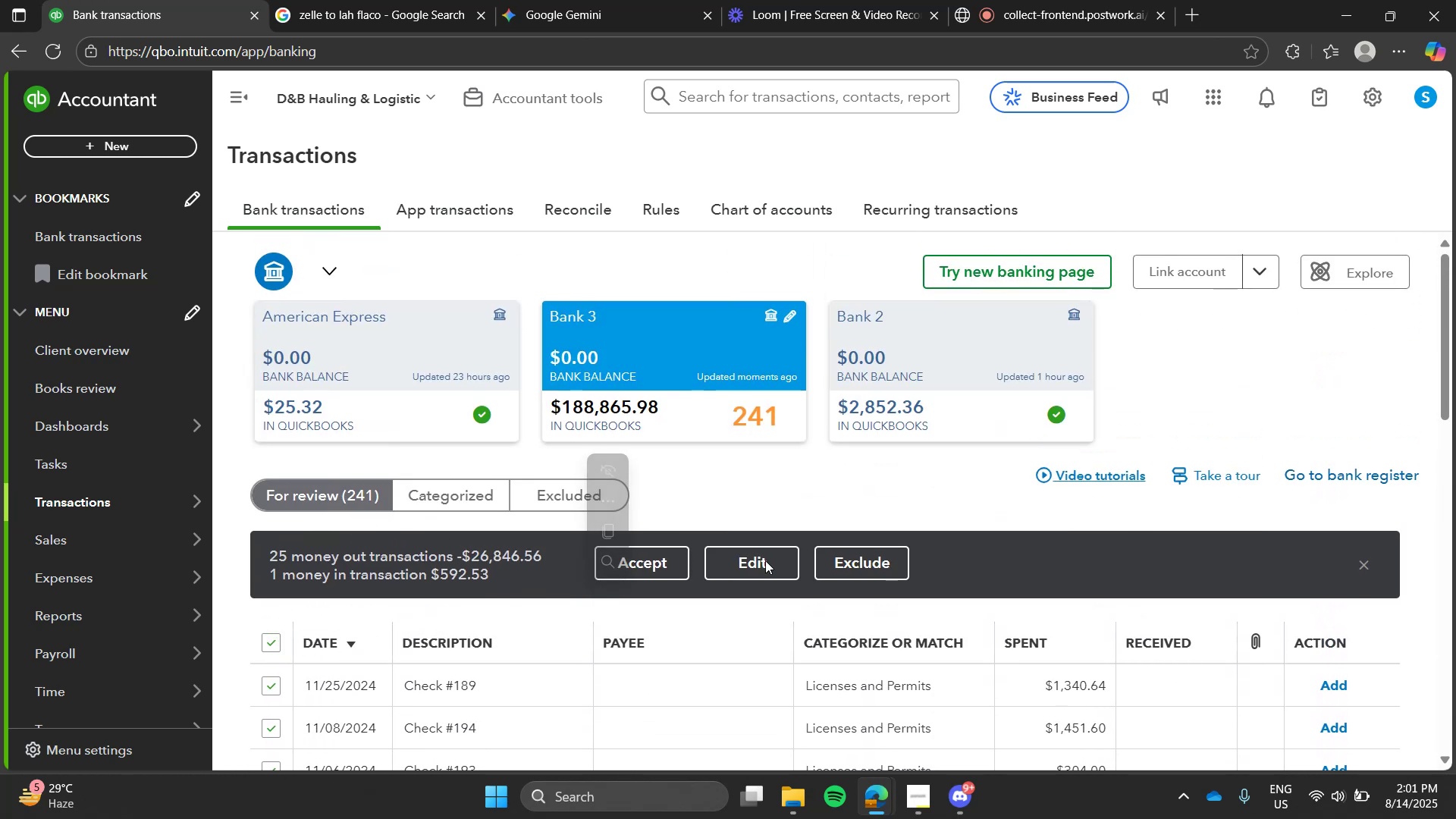 
left_click([765, 560])
 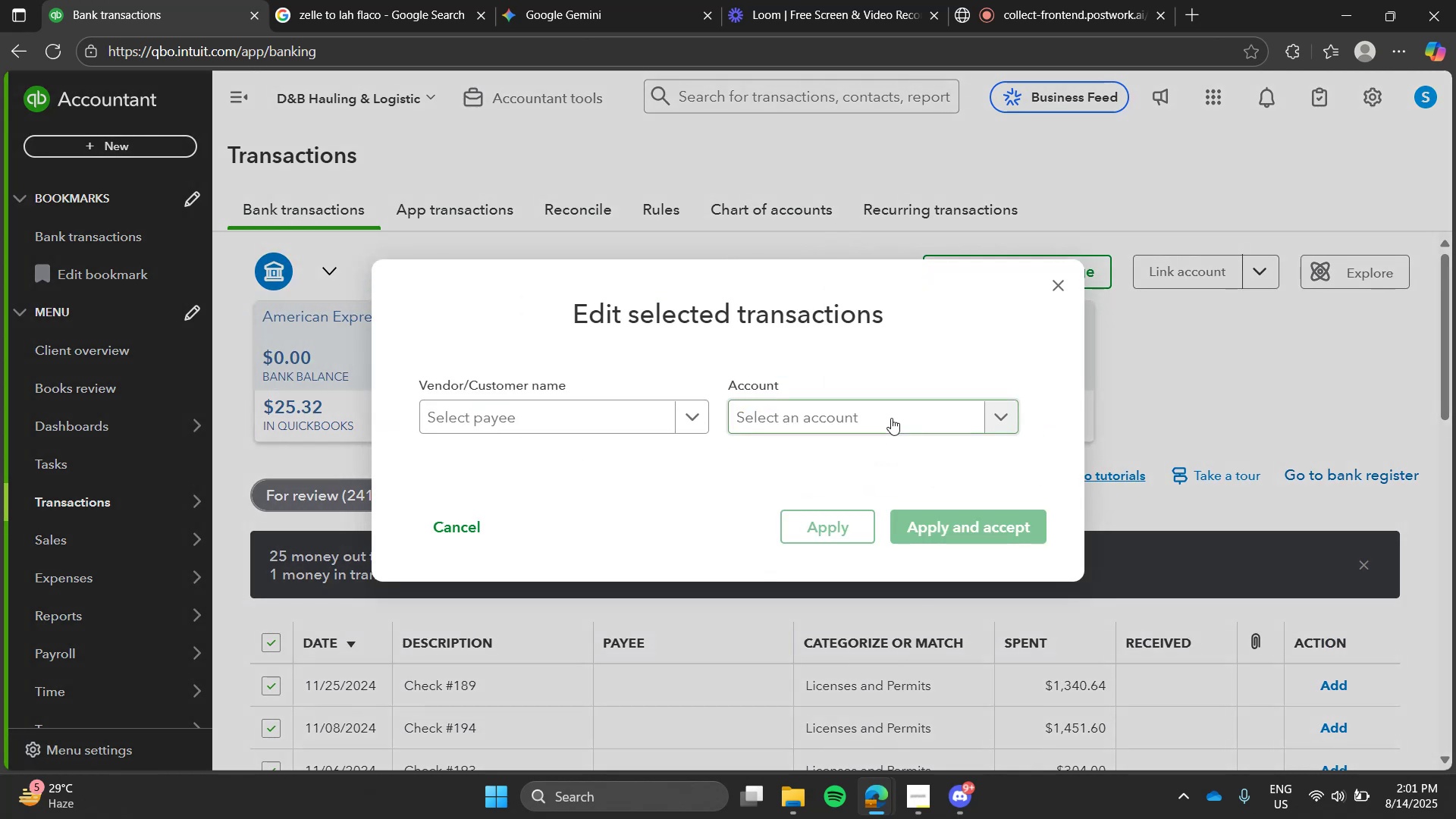 
left_click([893, 418])
 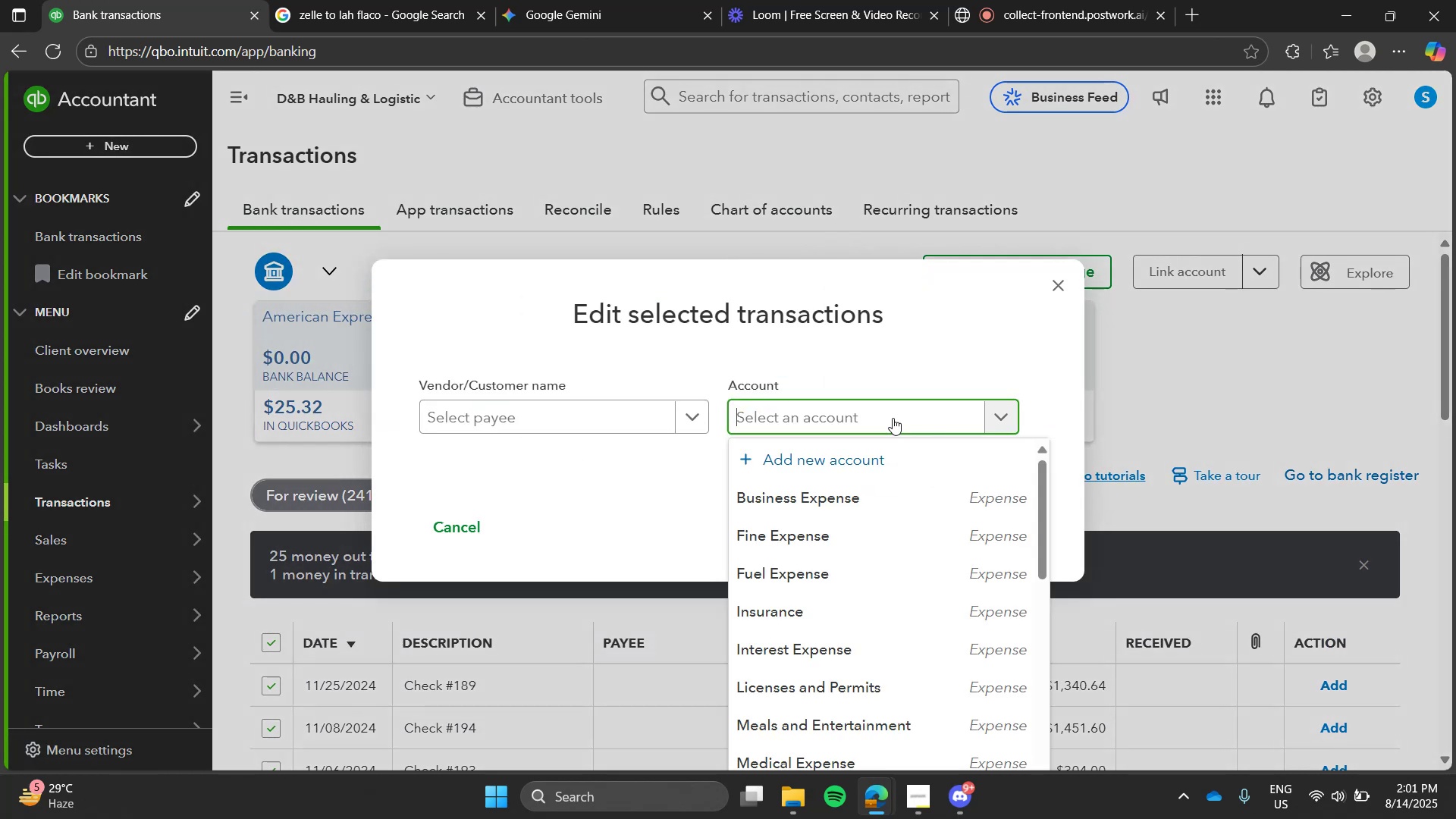 
type(cost)
 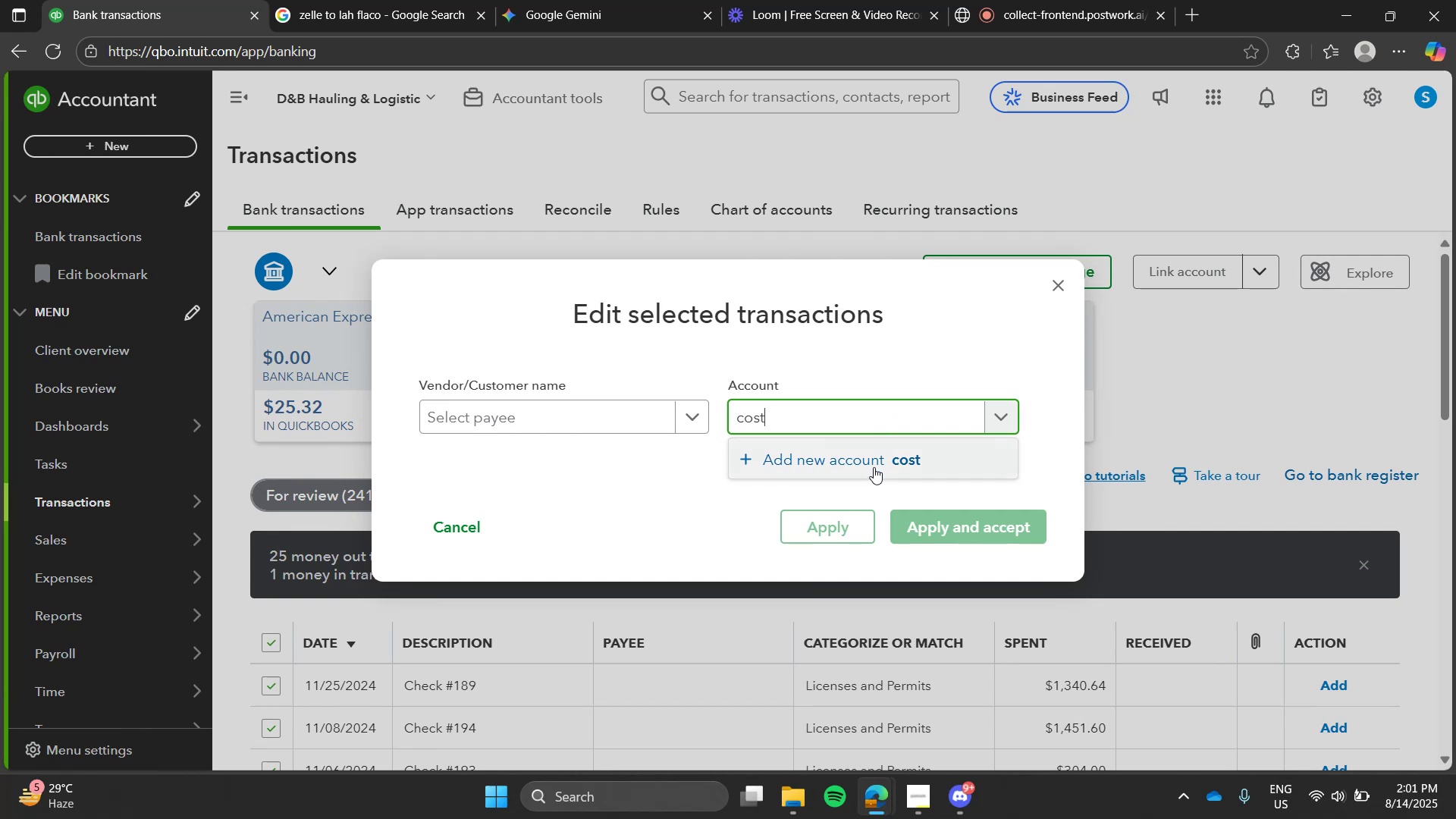 
left_click([874, 467])
 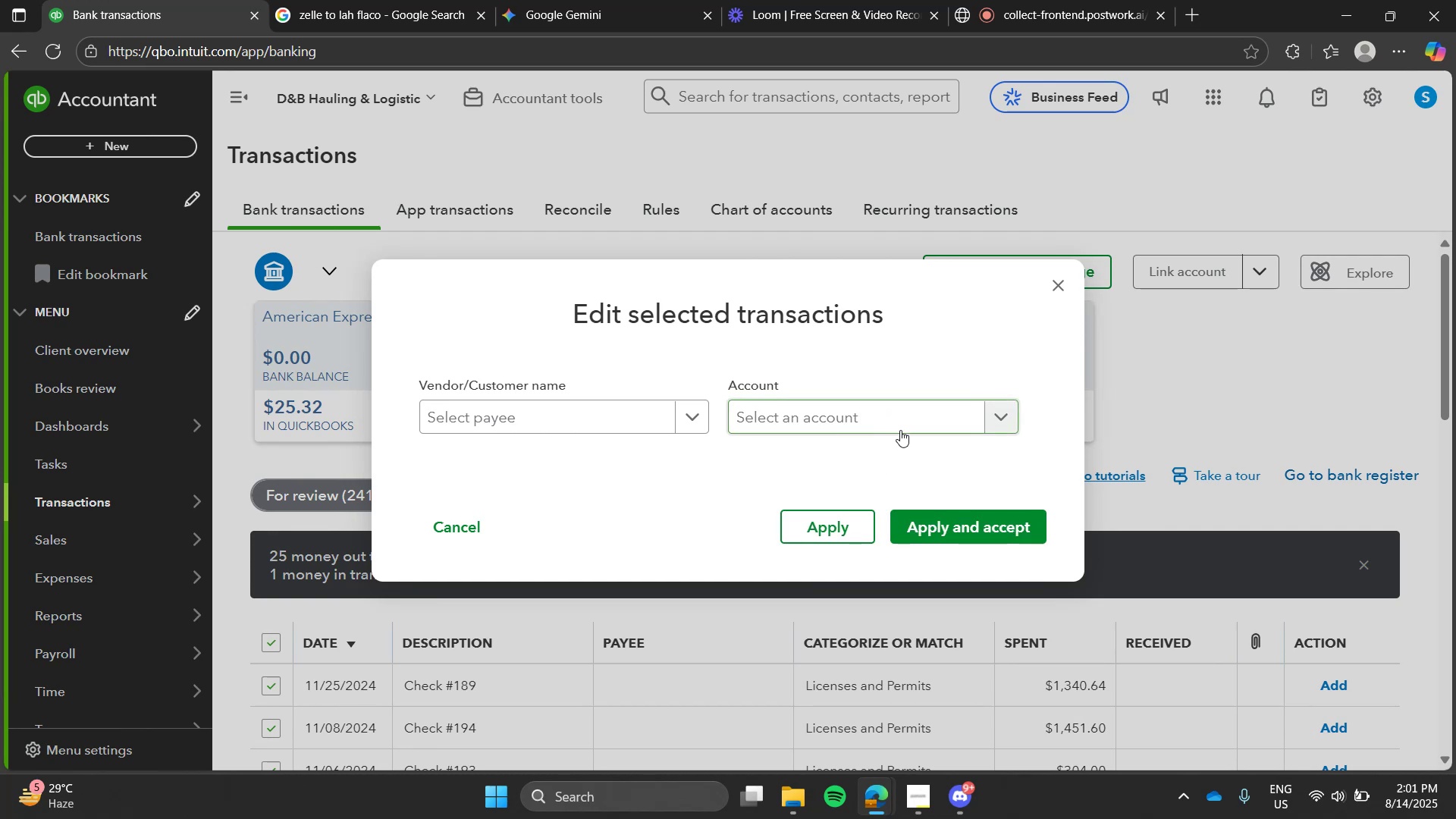 
left_click([897, 428])
 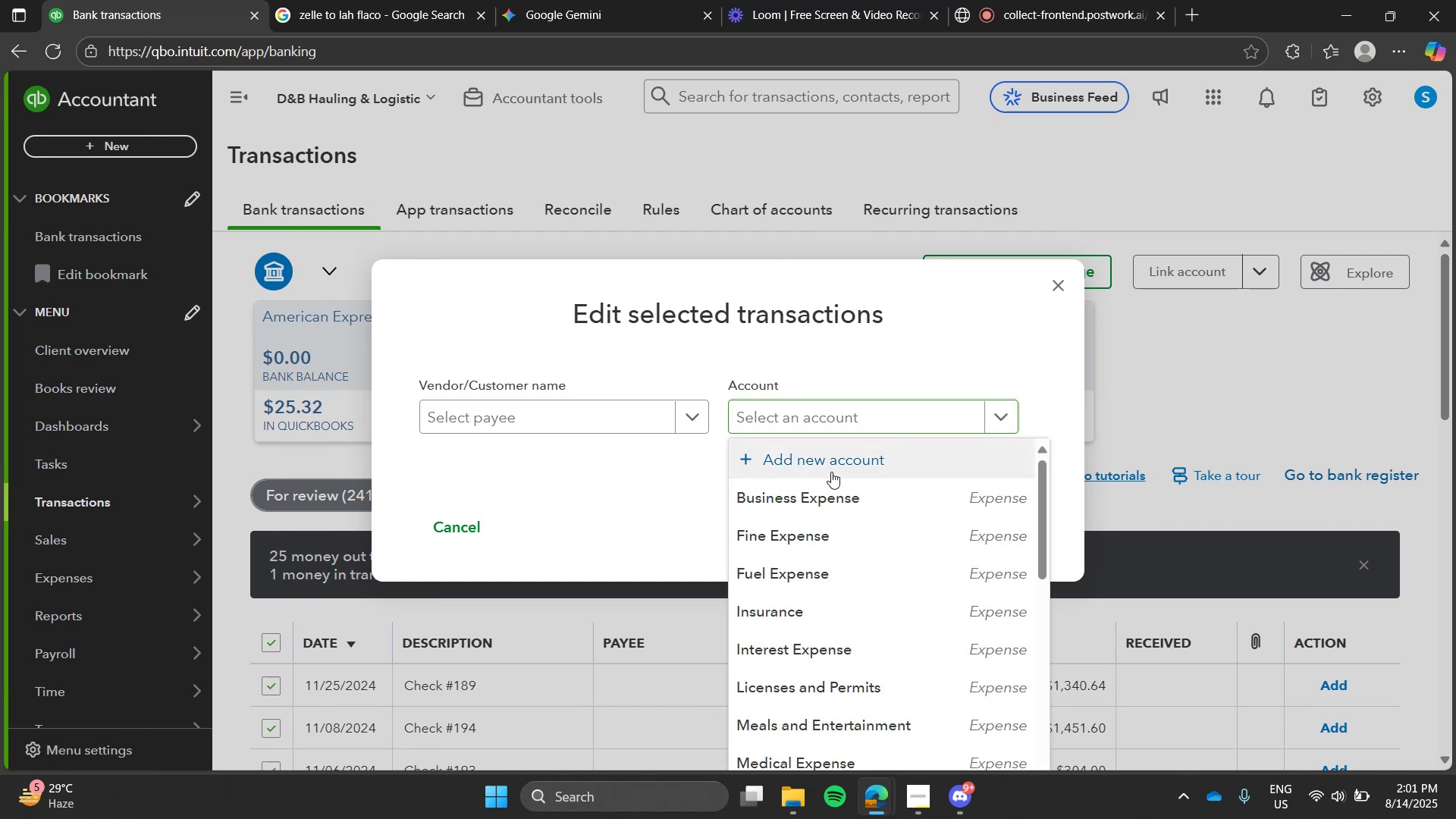 
left_click([831, 472])
 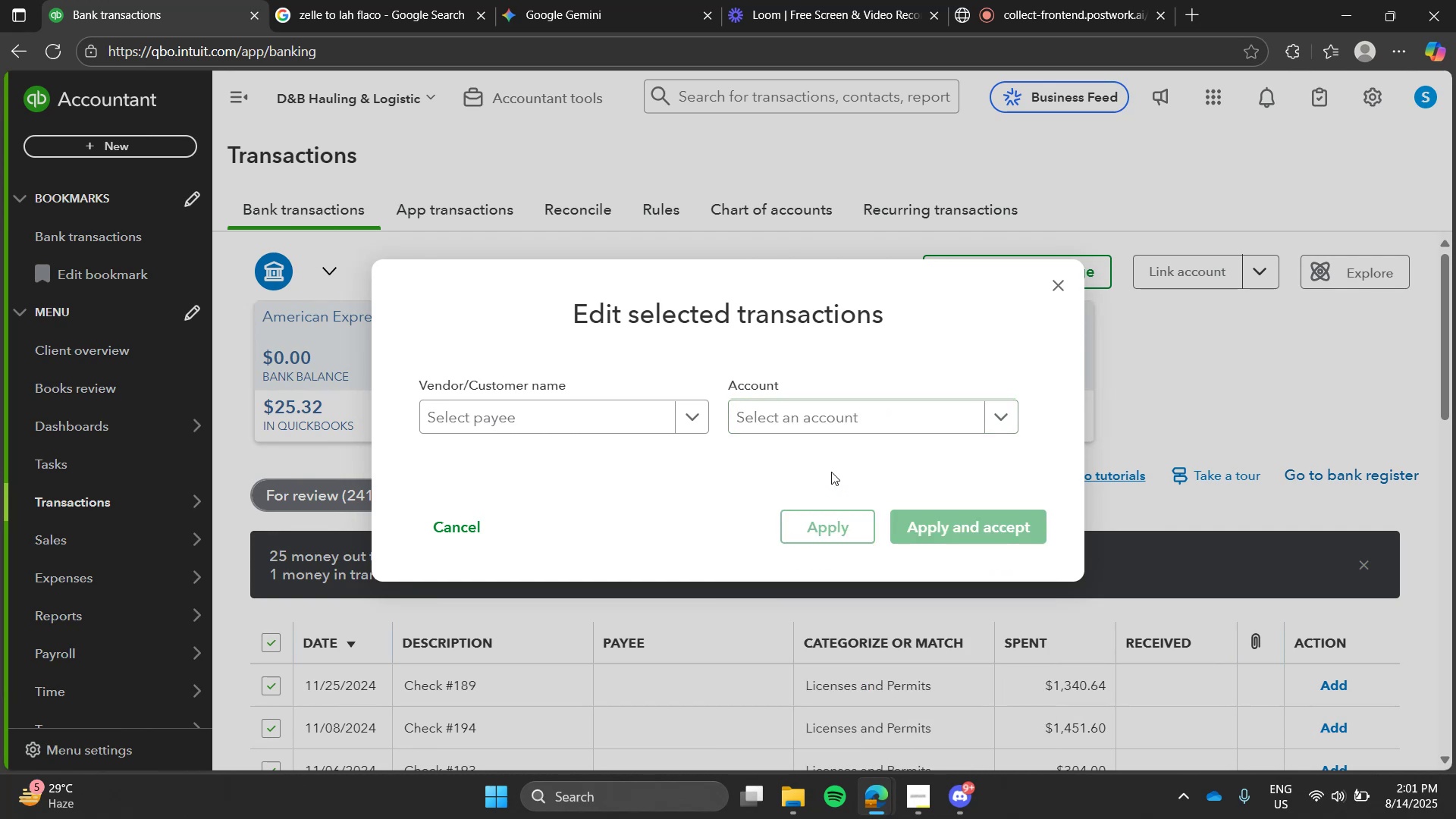 
left_click([879, 422])
 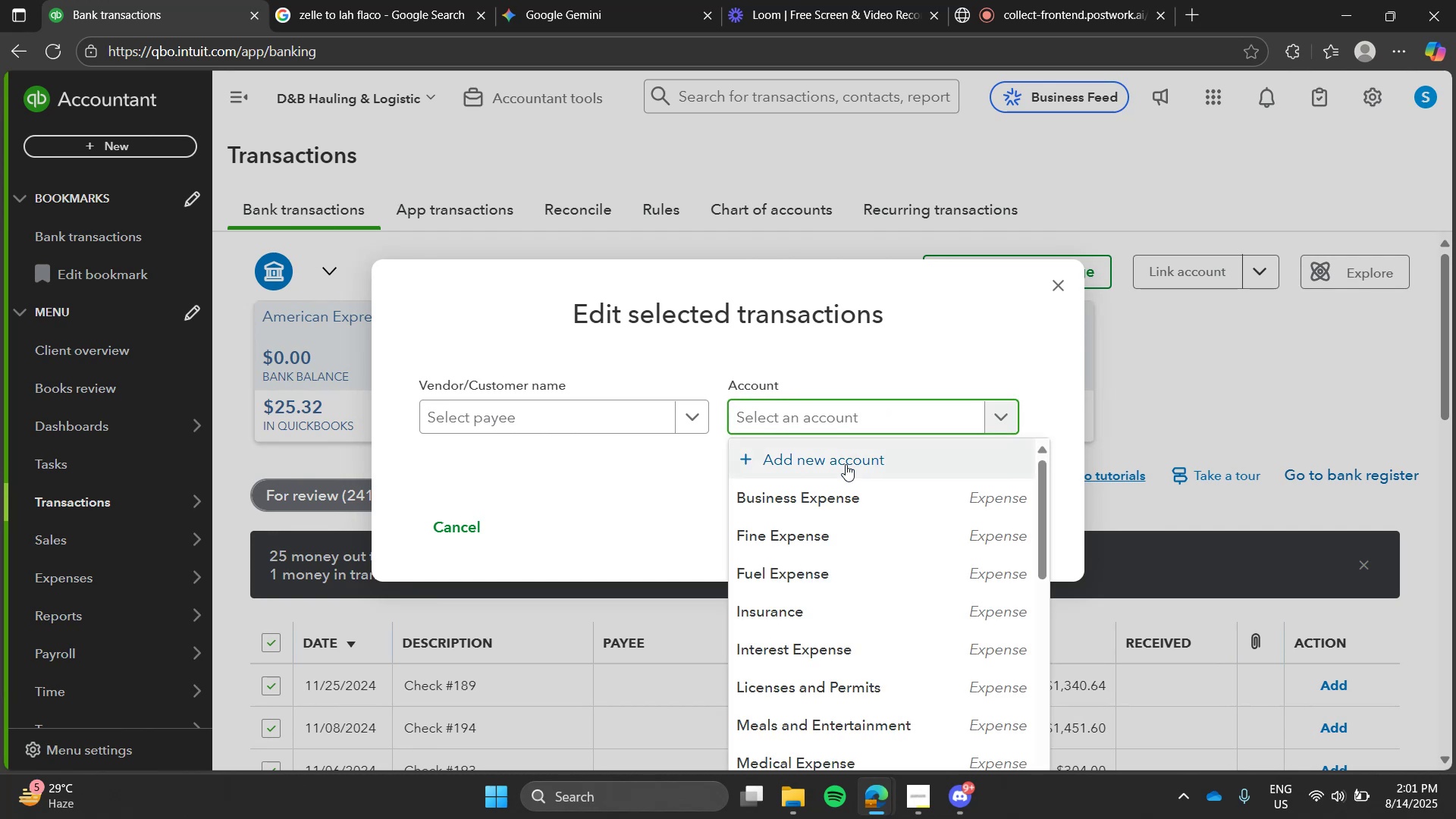 
left_click([846, 464])
 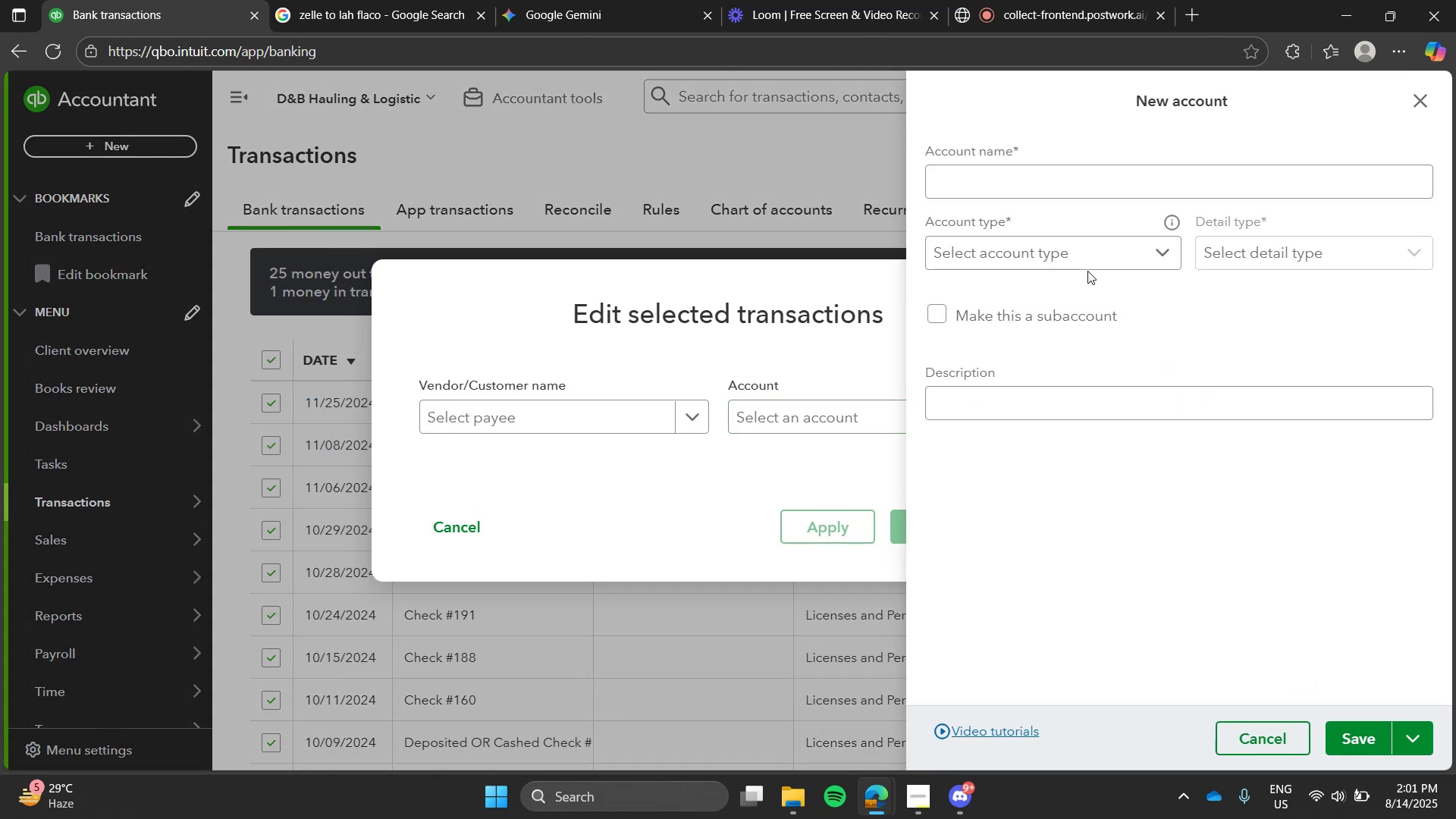 
left_click([1157, 246])
 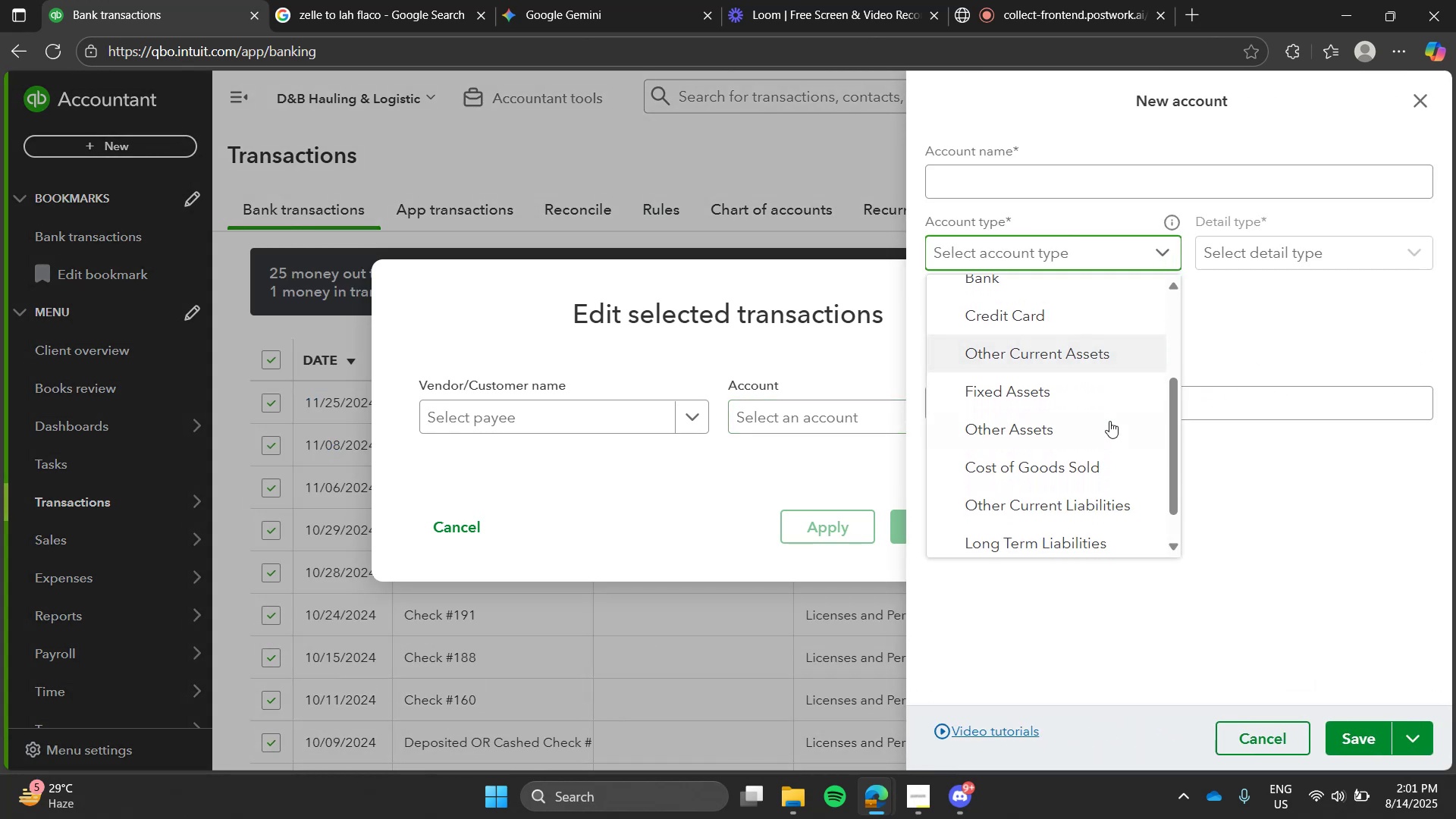 
left_click([1085, 463])
 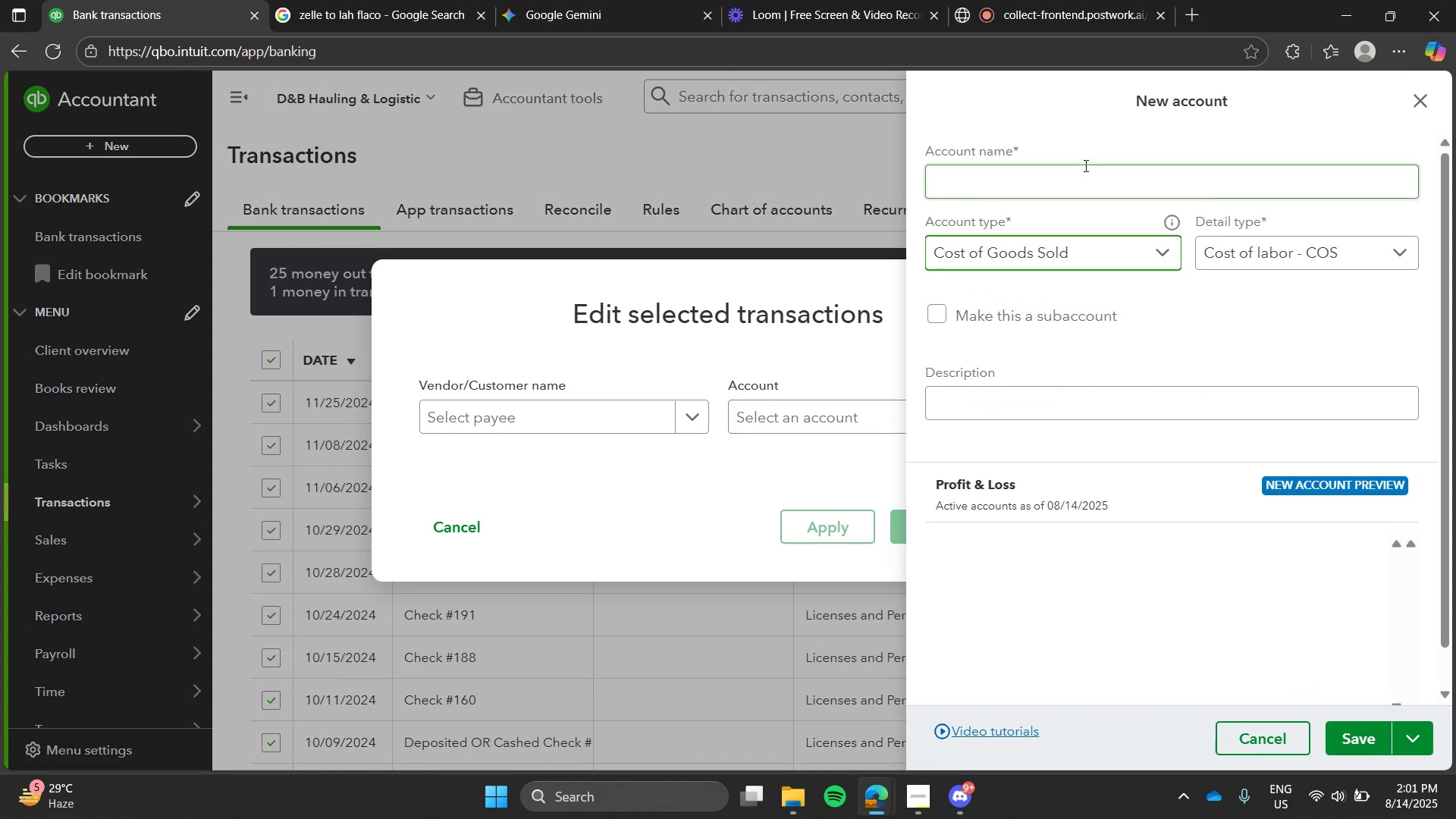 
left_click([1084, 165])
 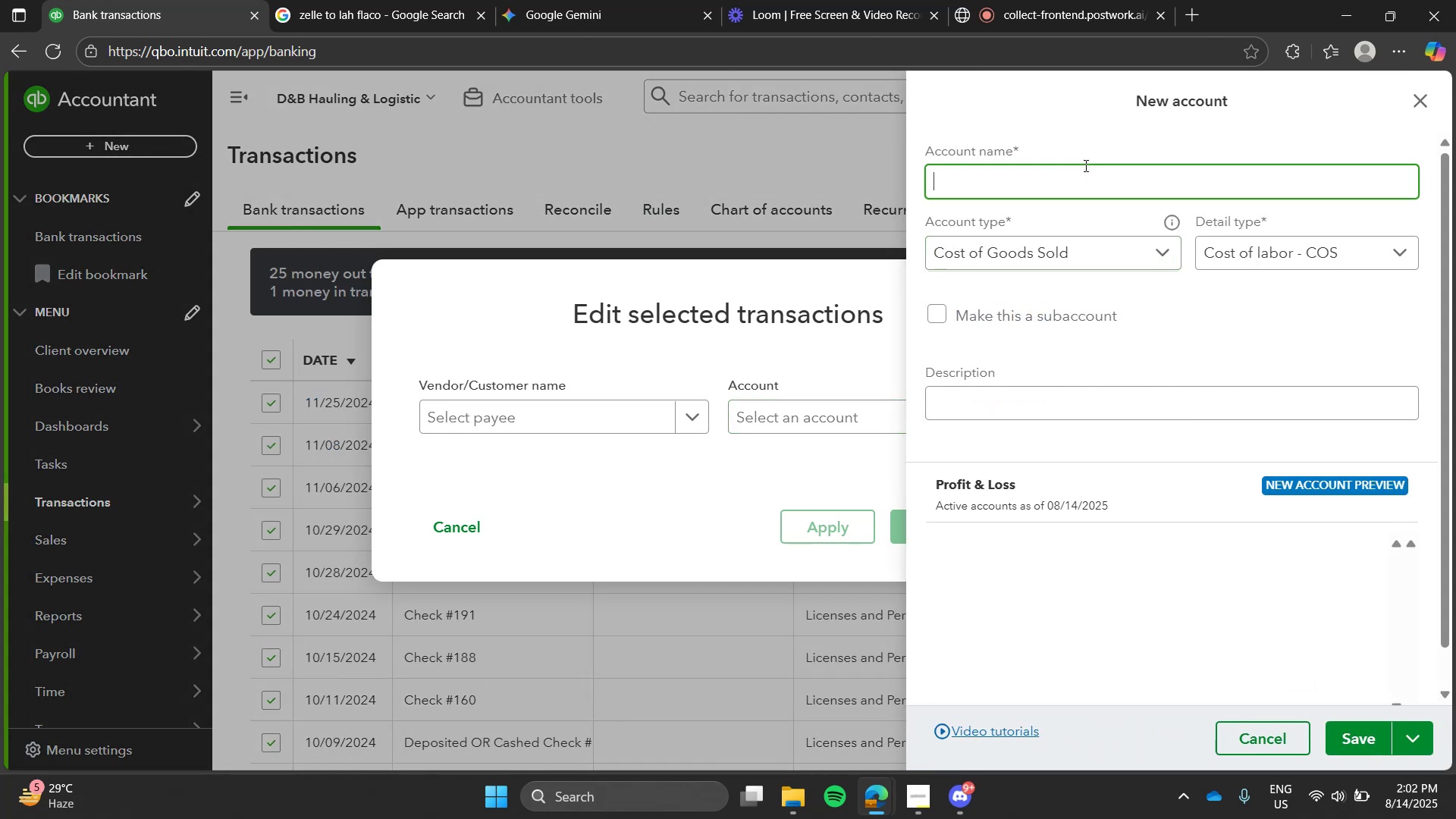 
hold_key(key=ShiftLeft, duration=1.52)
 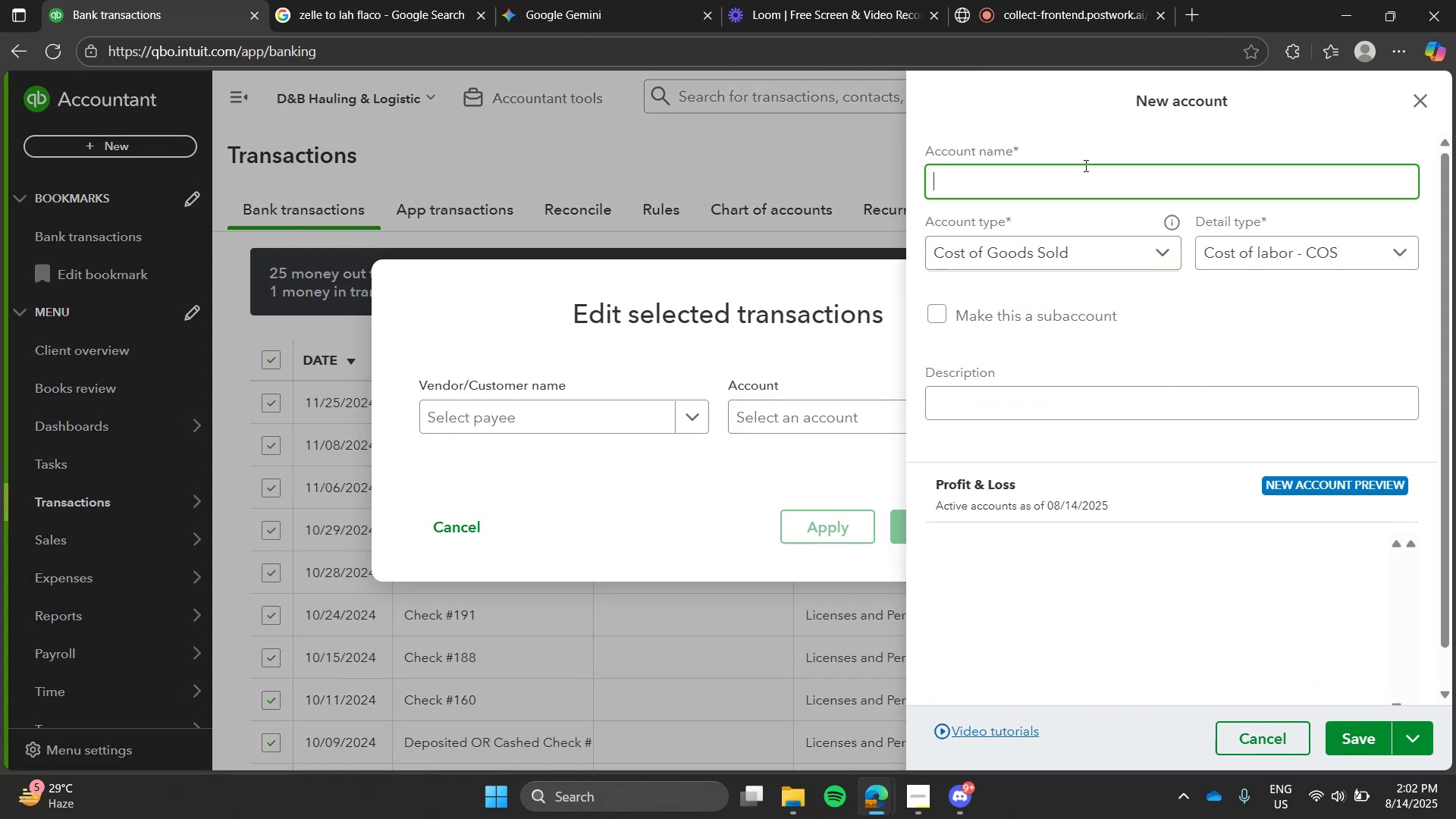 
hold_key(key=ShiftLeft, duration=1.52)
 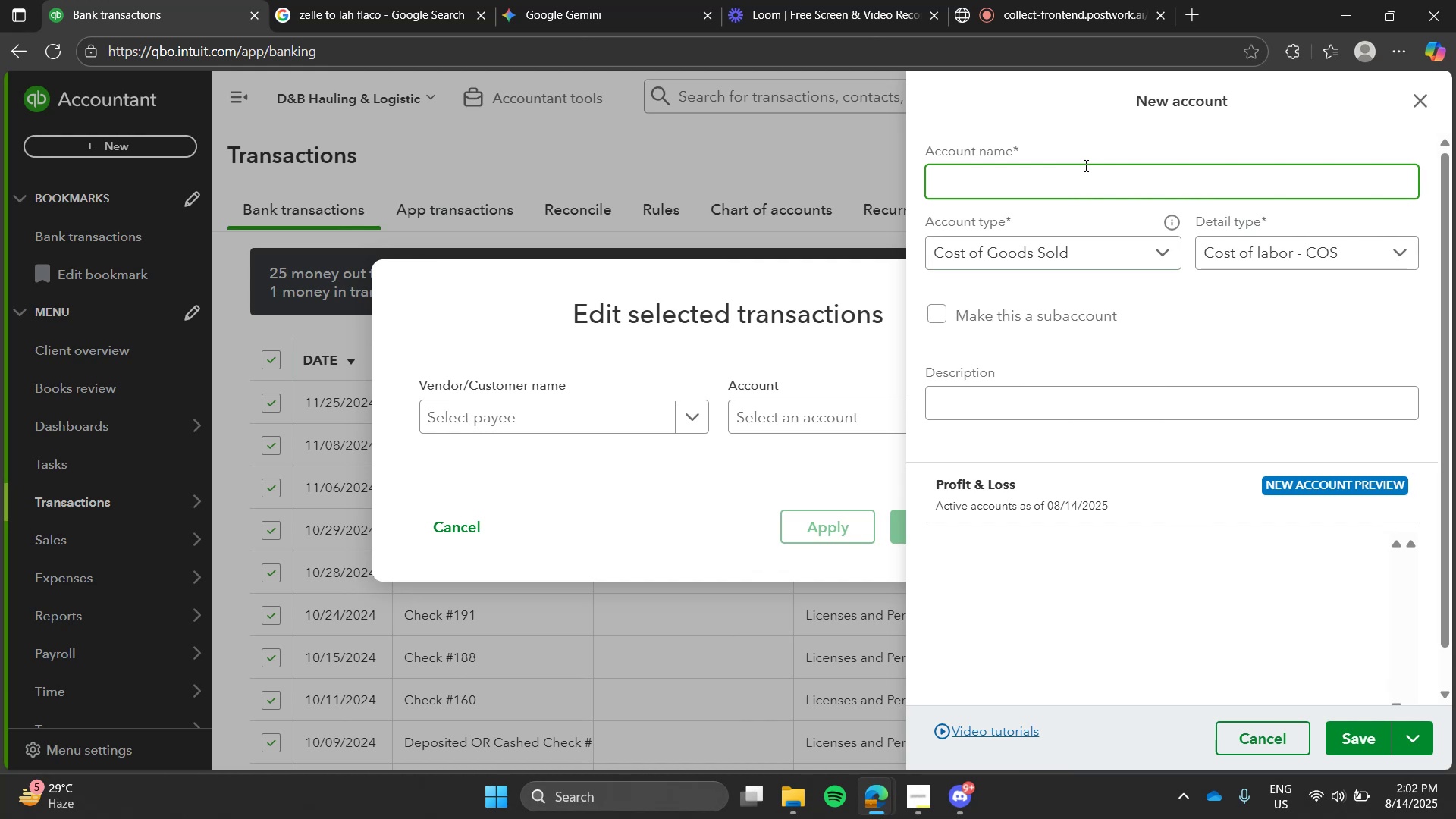 
hold_key(key=ShiftLeft, duration=1.53)
 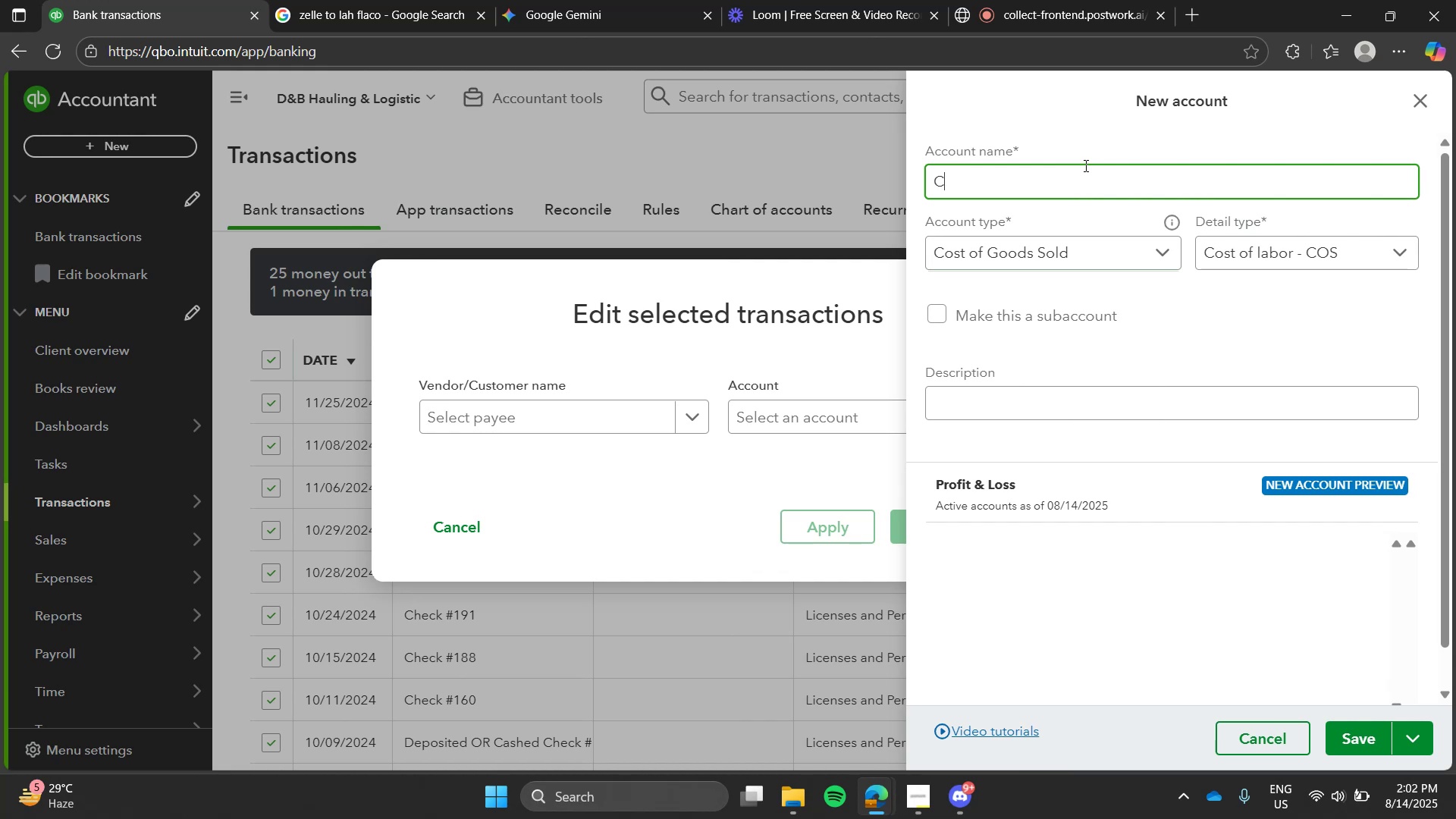 
type(Cost of Goods Sold)
 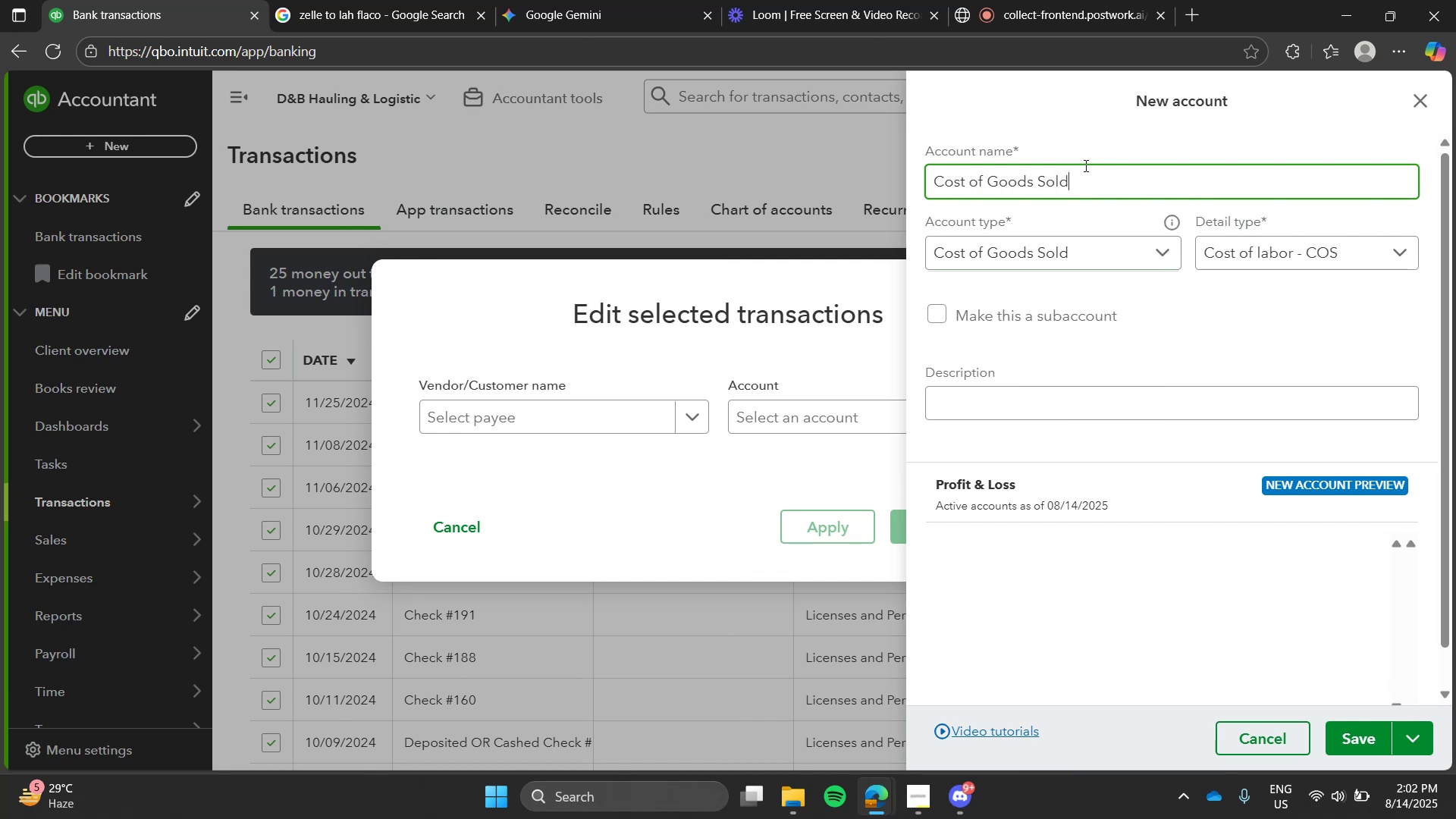 
left_click([1298, 258])
 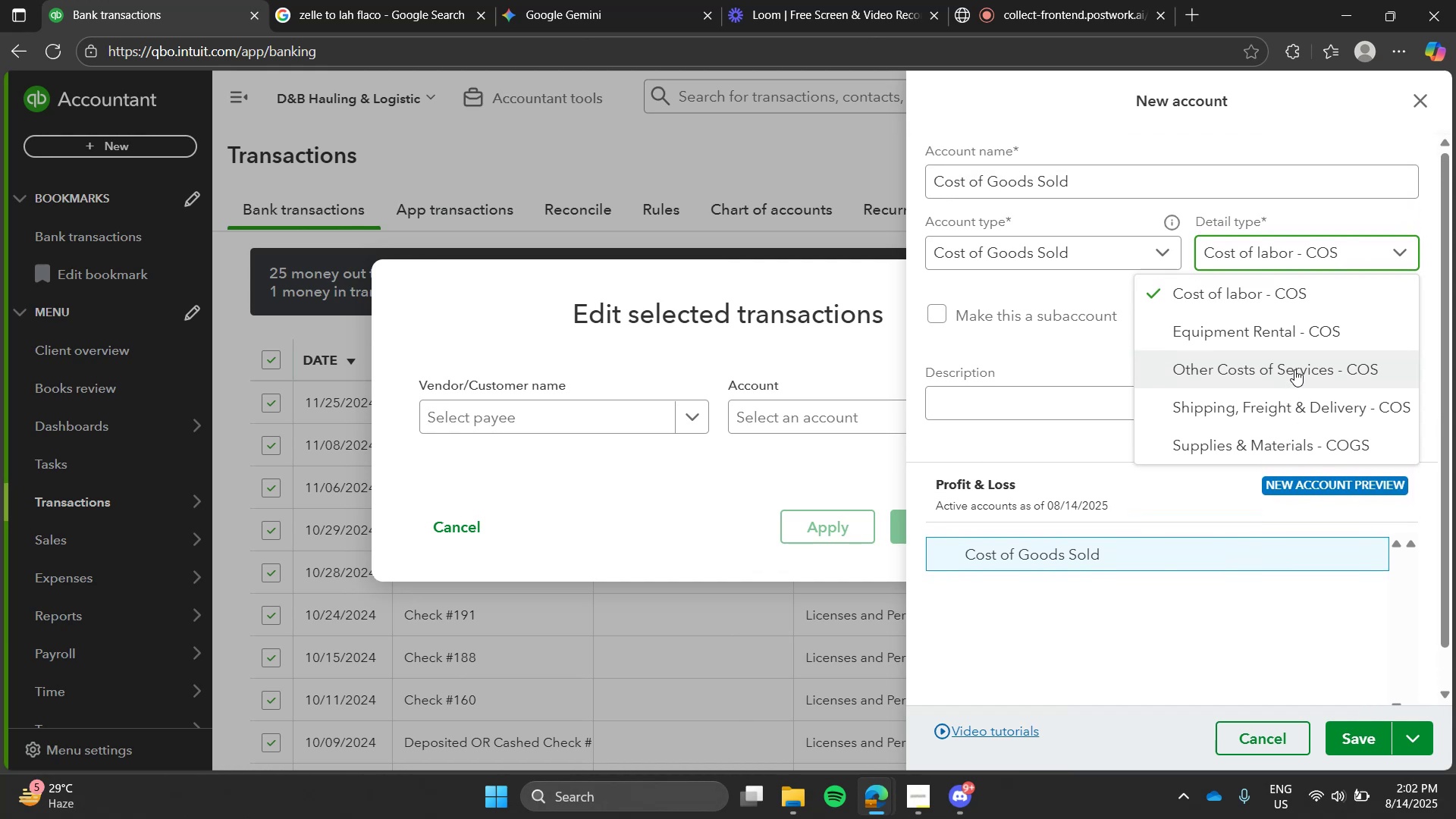 
wait(14.8)
 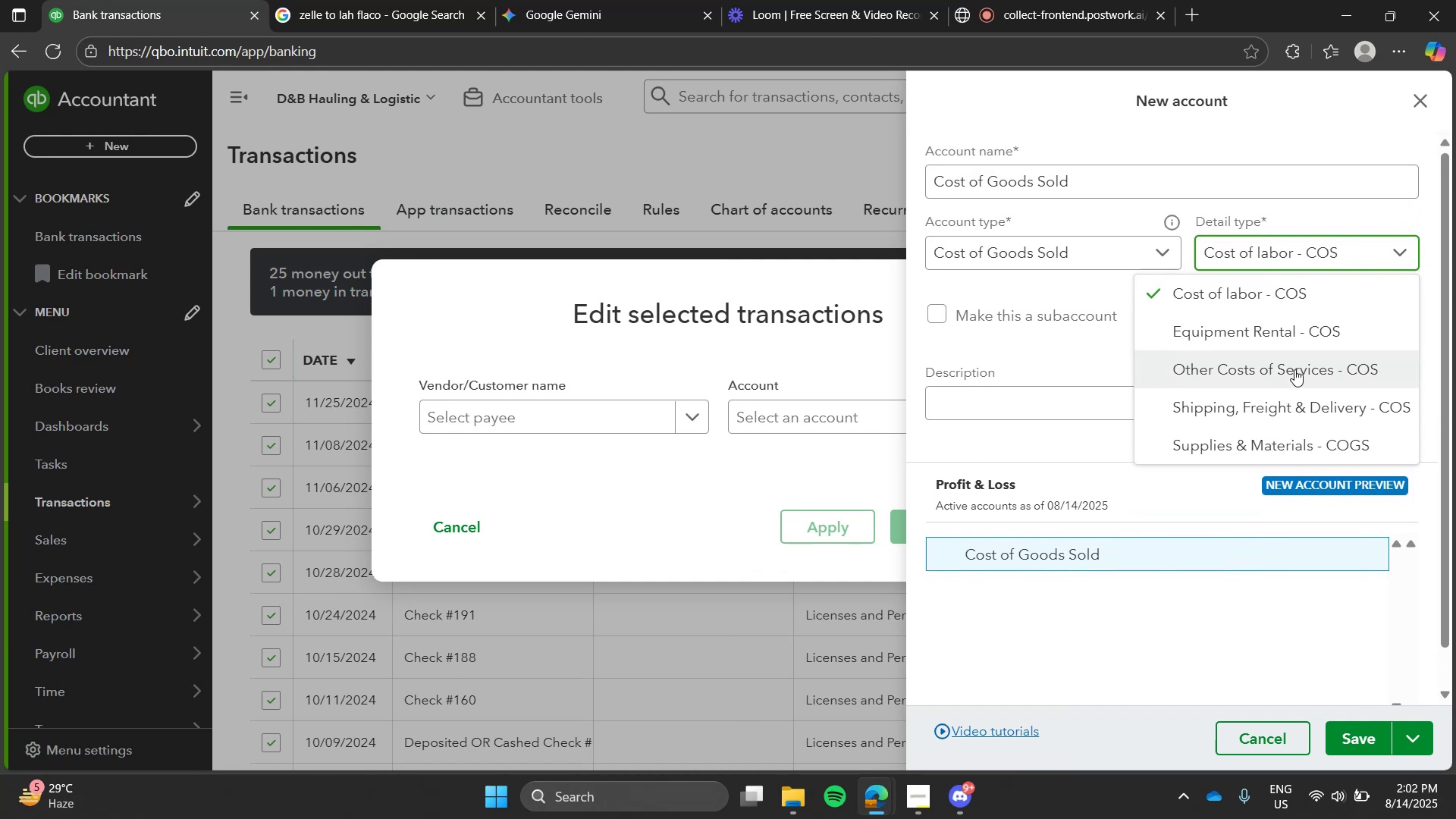 
left_click([1294, 369])
 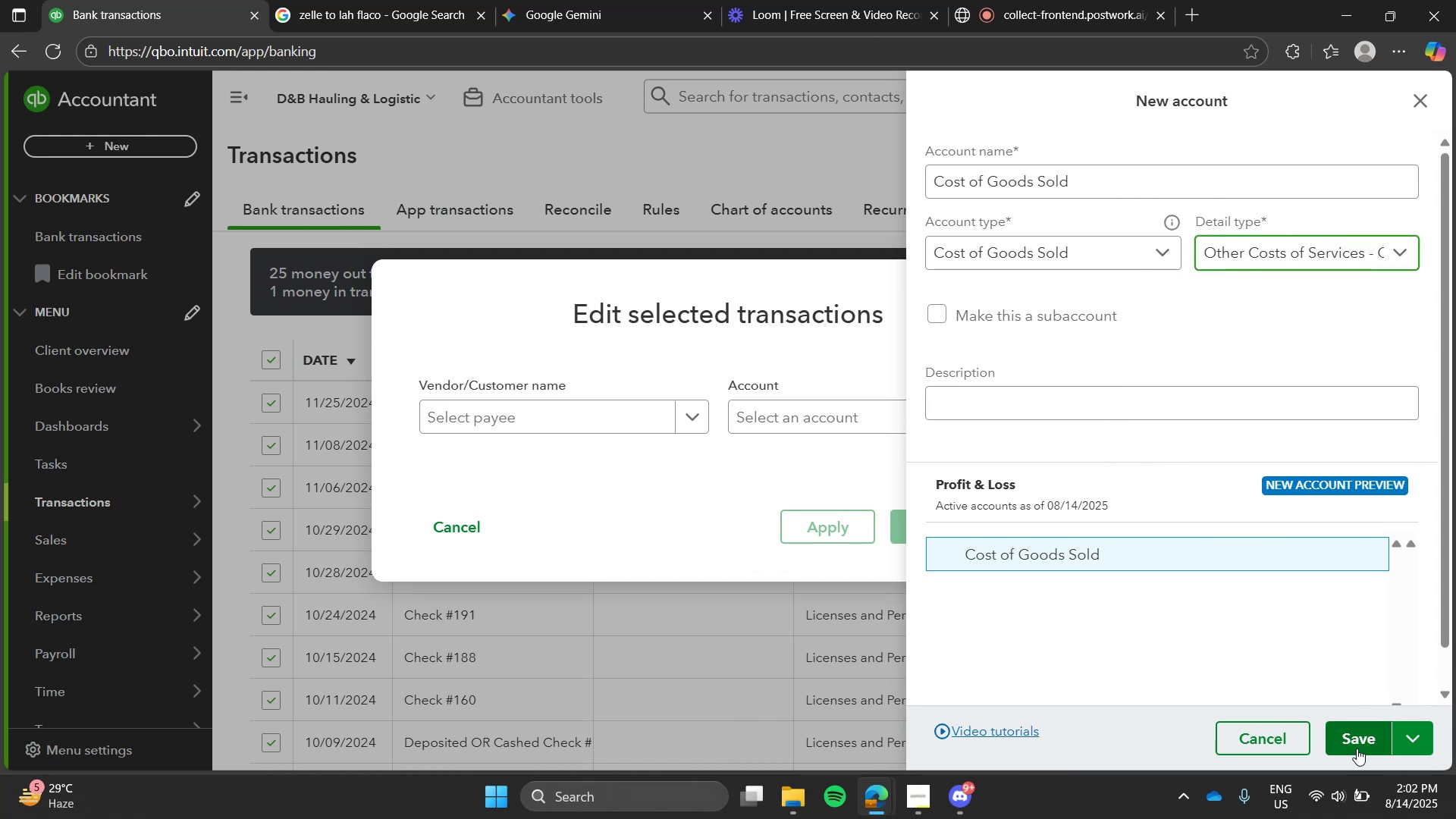 
left_click([1360, 742])
 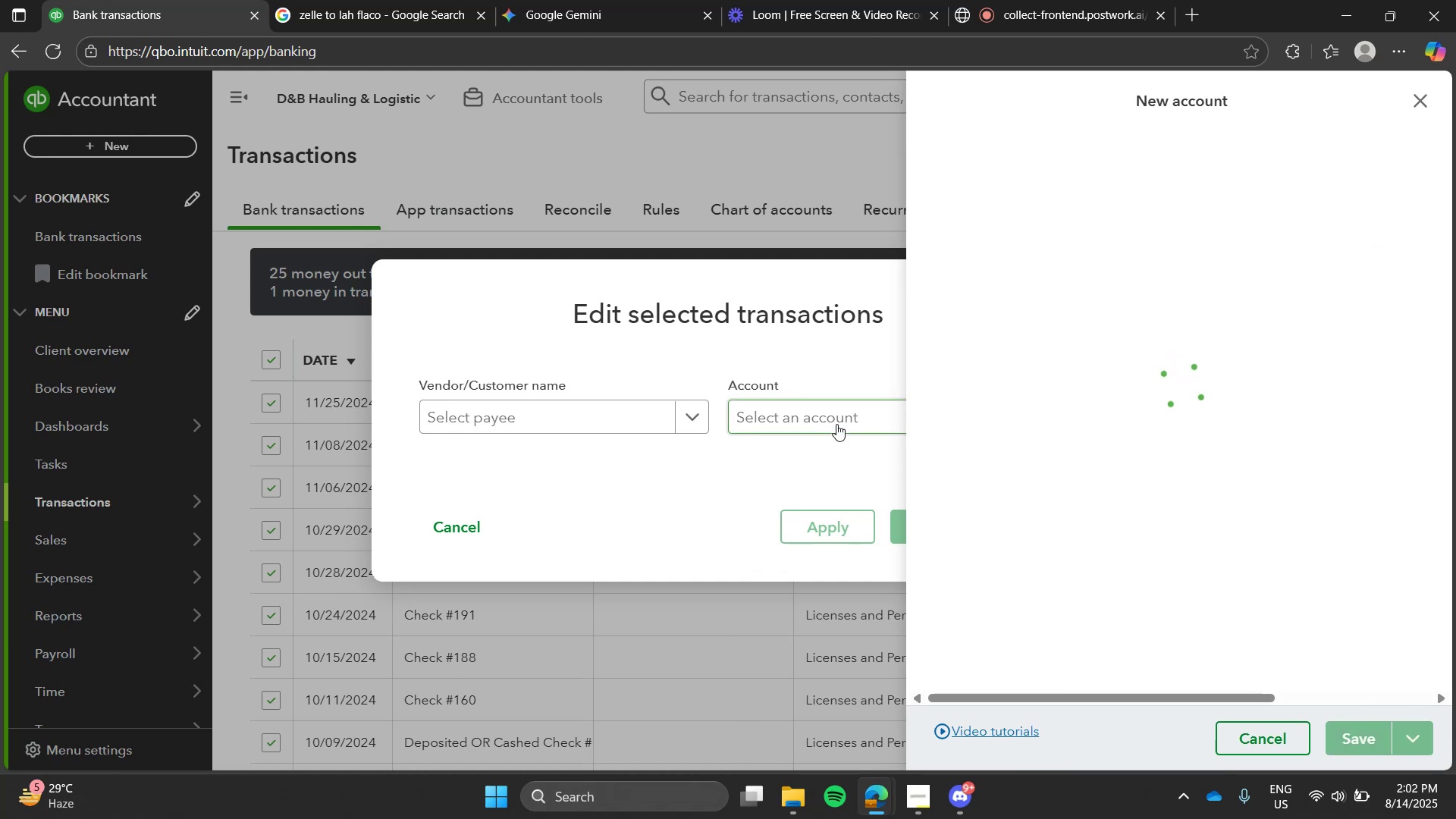 
left_click([836, 424])
 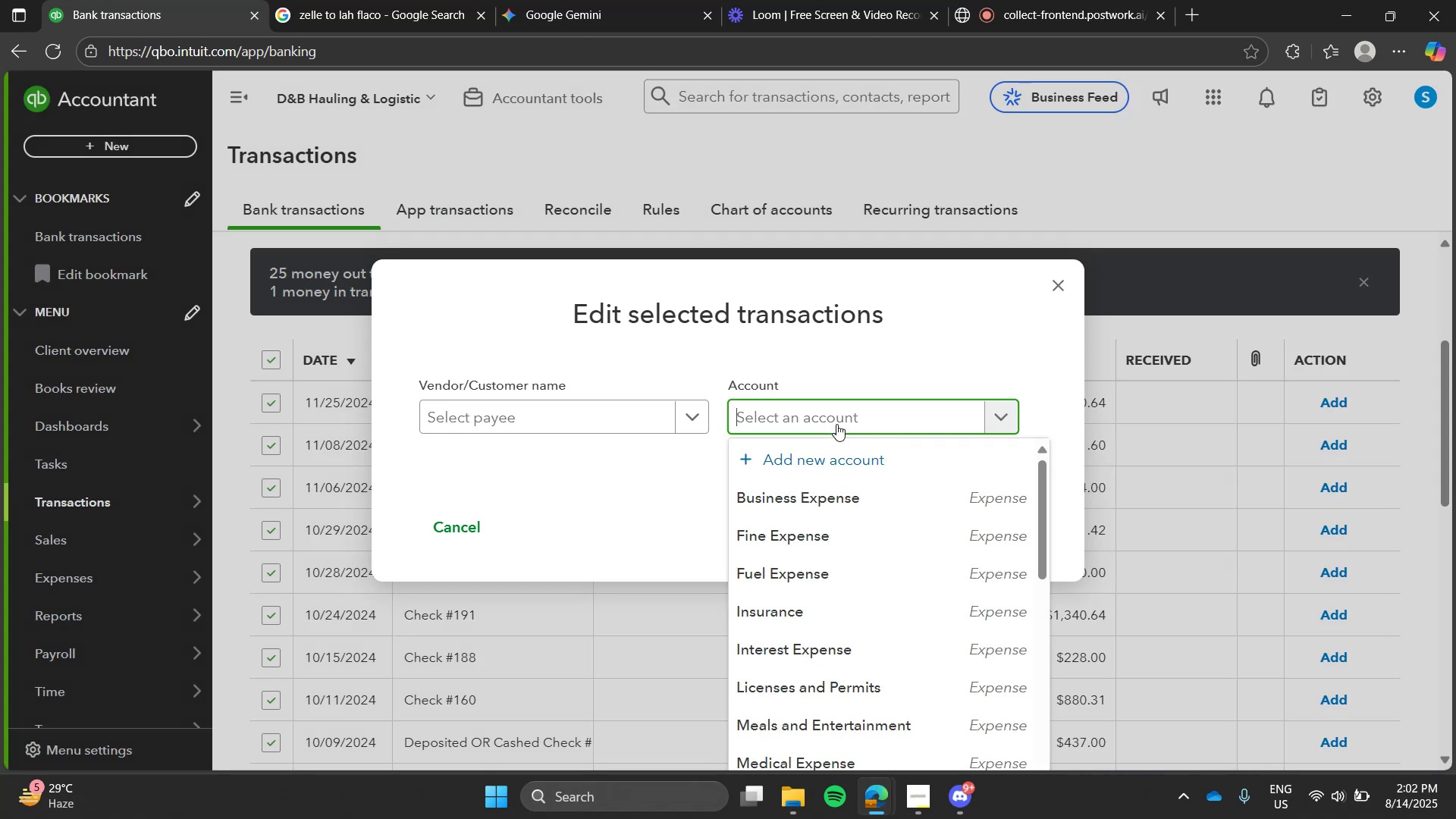 
type(cs)
 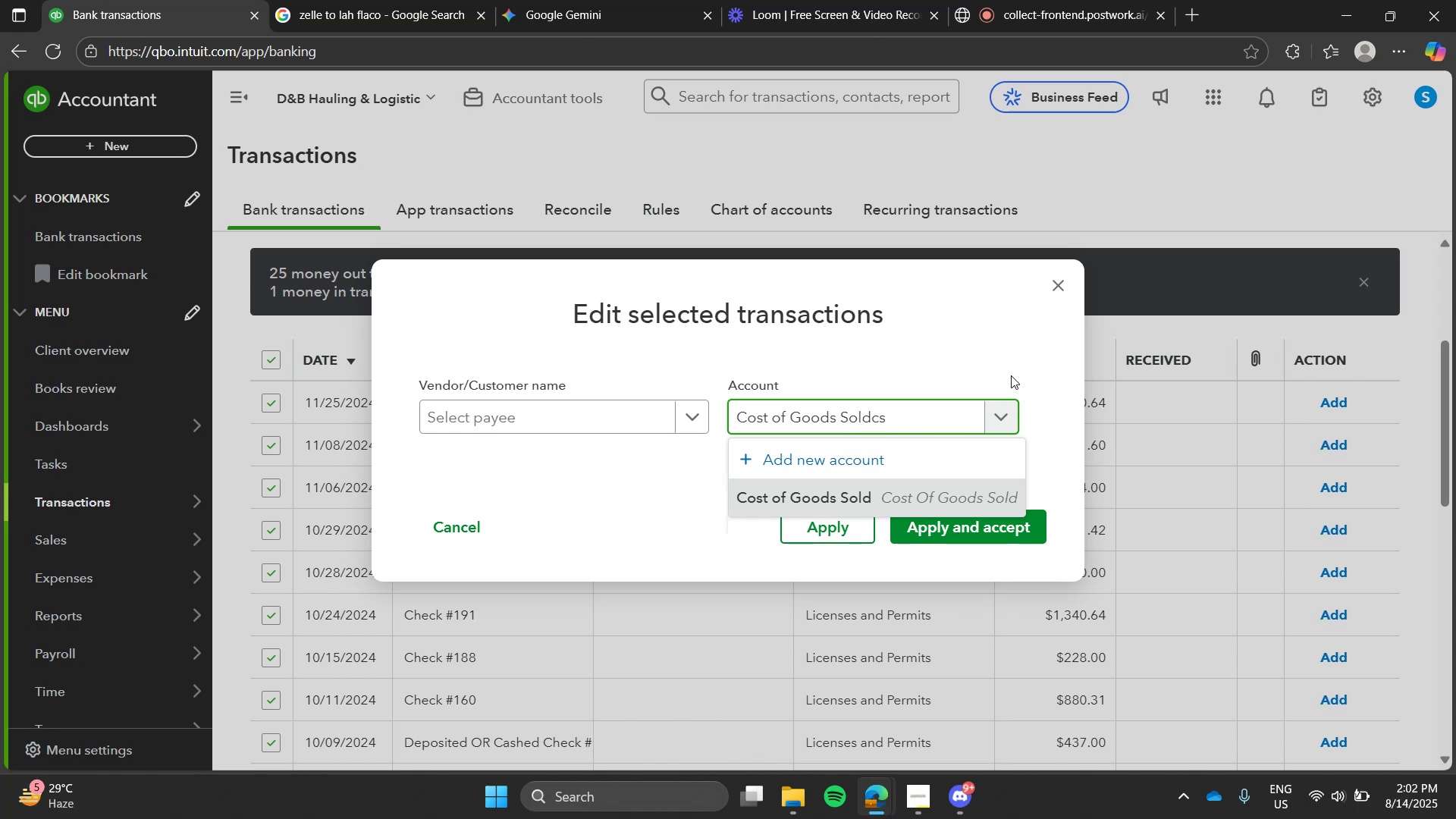 
left_click([1011, 375])
 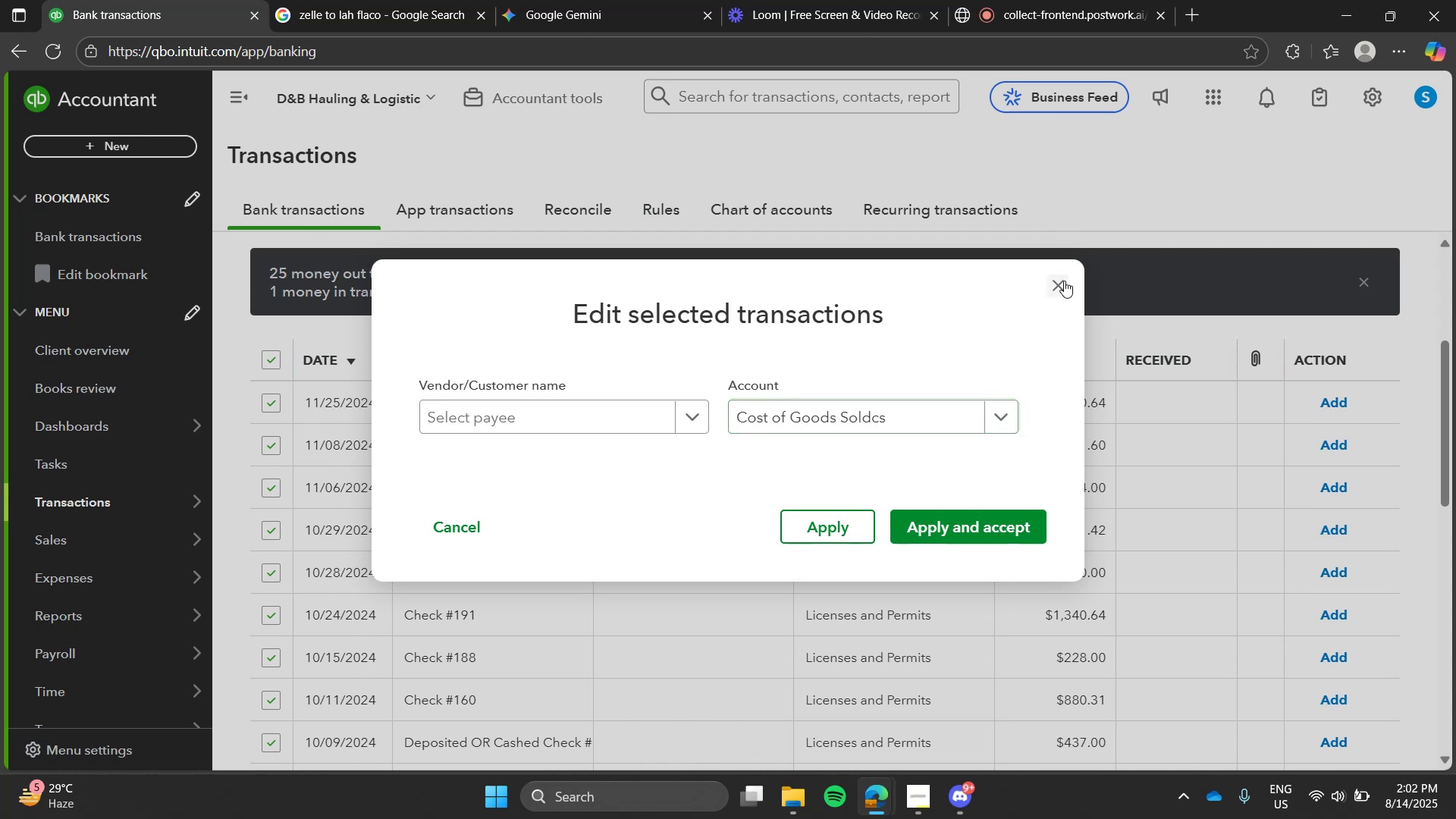 
left_click([1064, 281])
 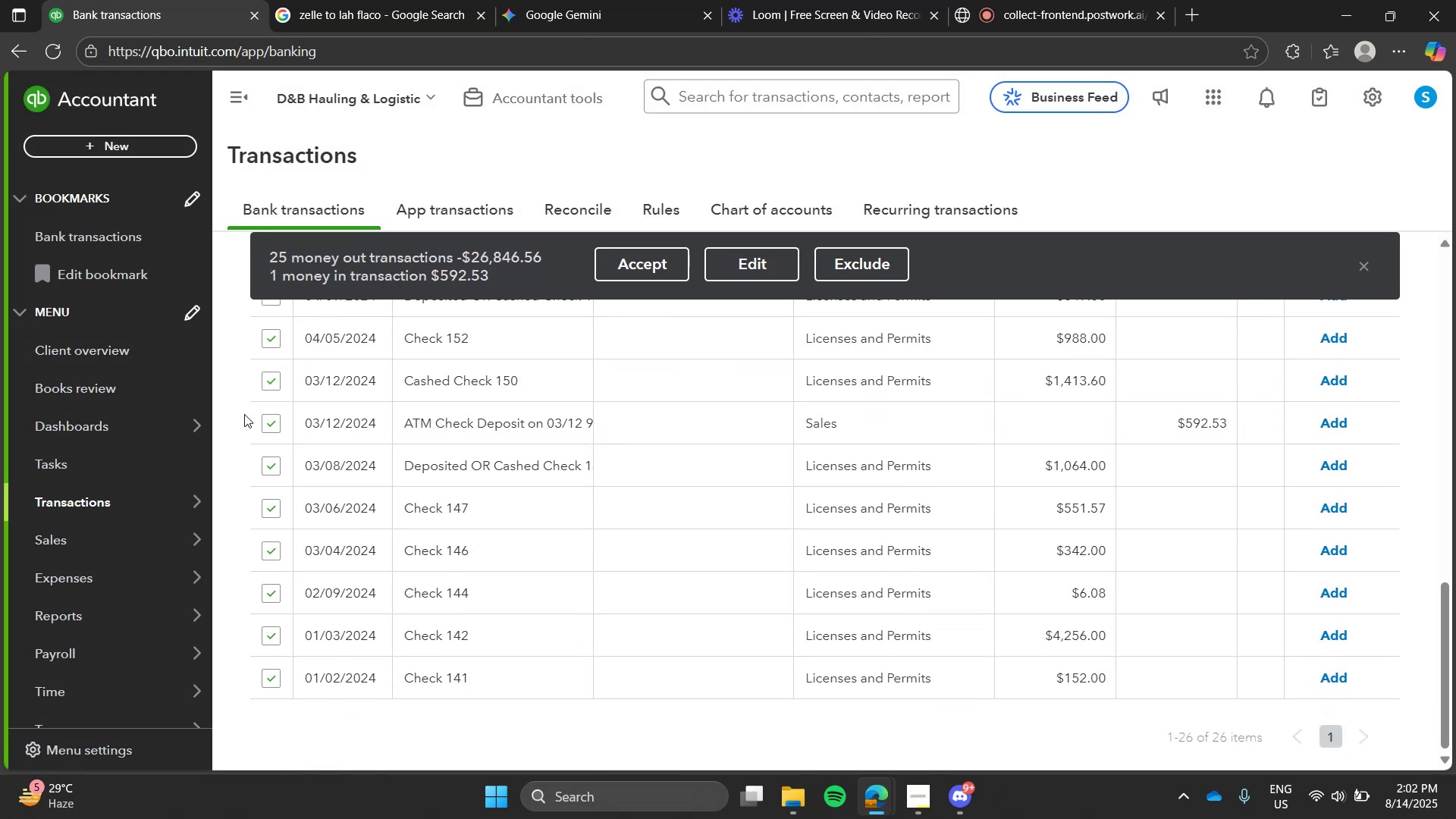 
left_click([261, 421])
 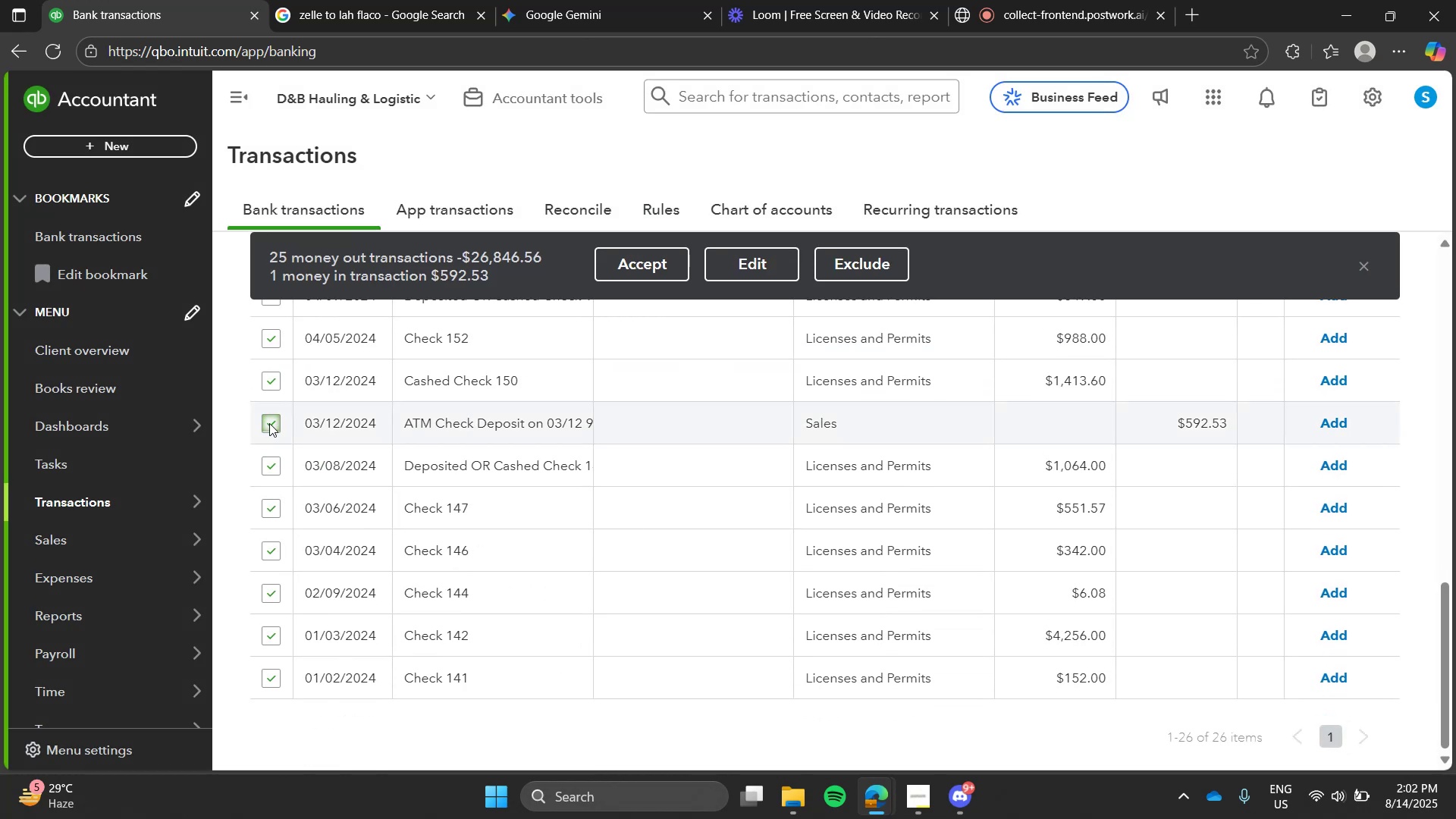 
left_click([269, 423])
 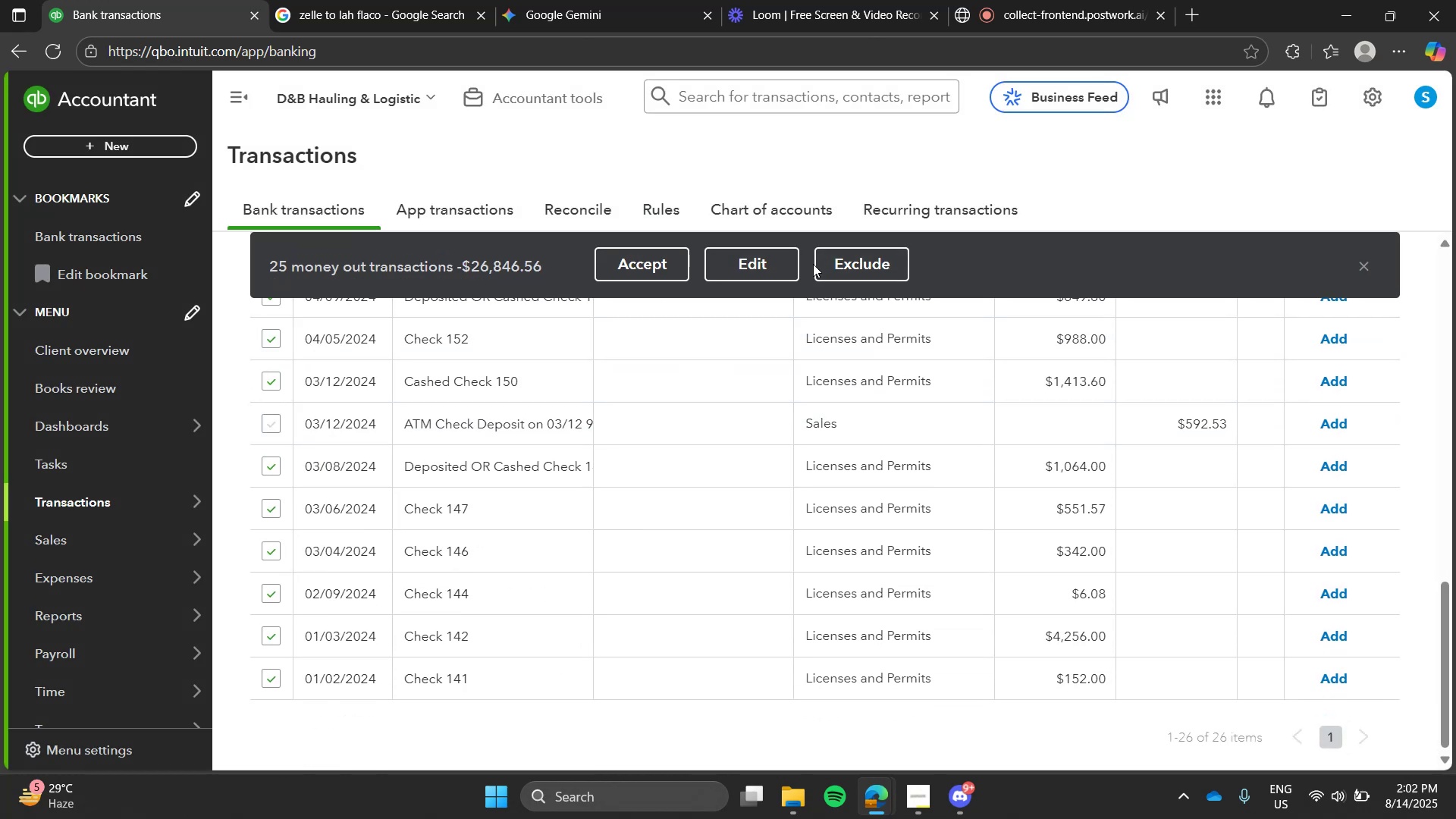 
left_click([770, 268])
 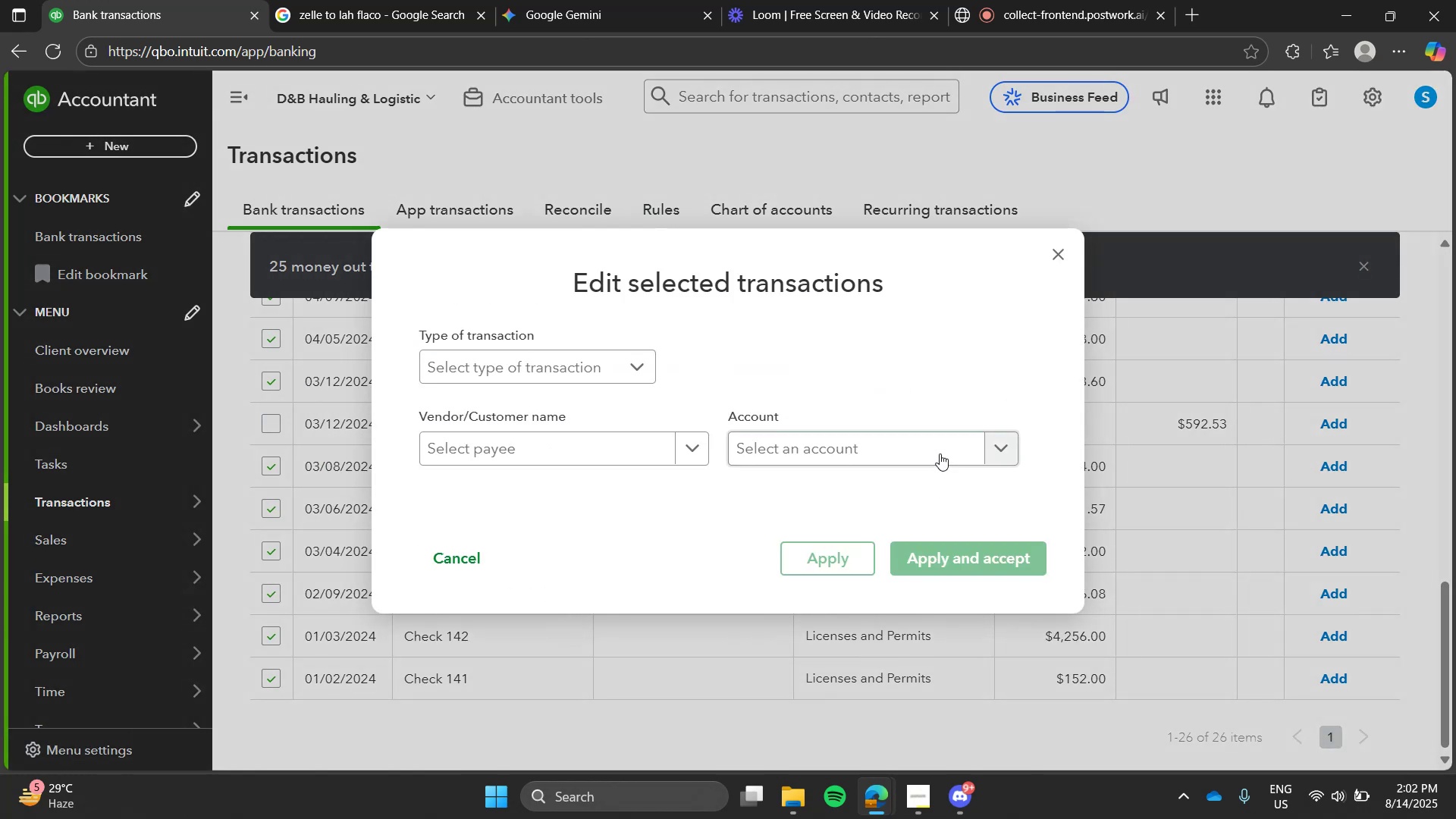 
left_click([940, 453])
 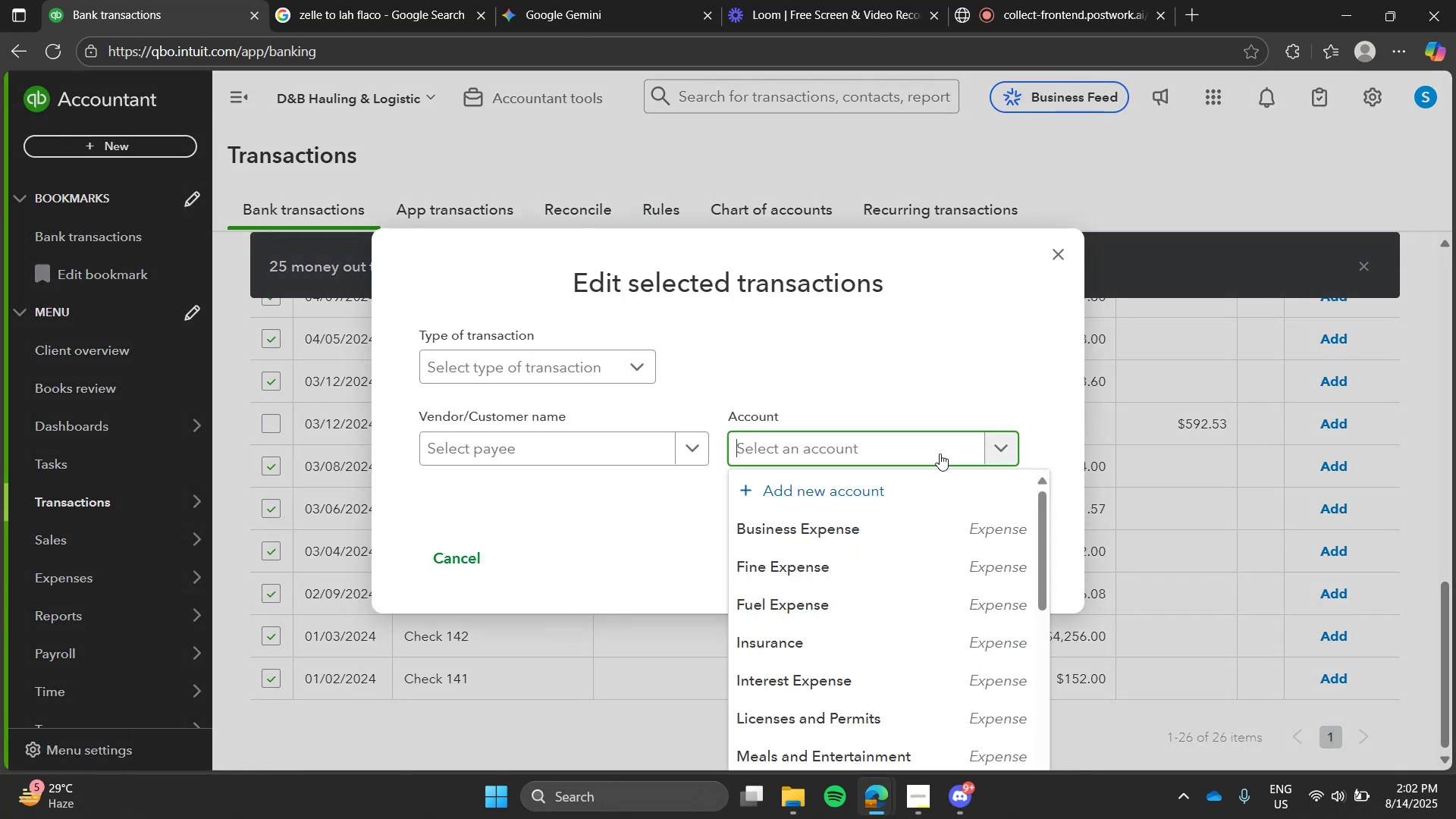 
type(csot)
key(Backspace)
key(Backspace)
key(Backspace)
type(ost)
 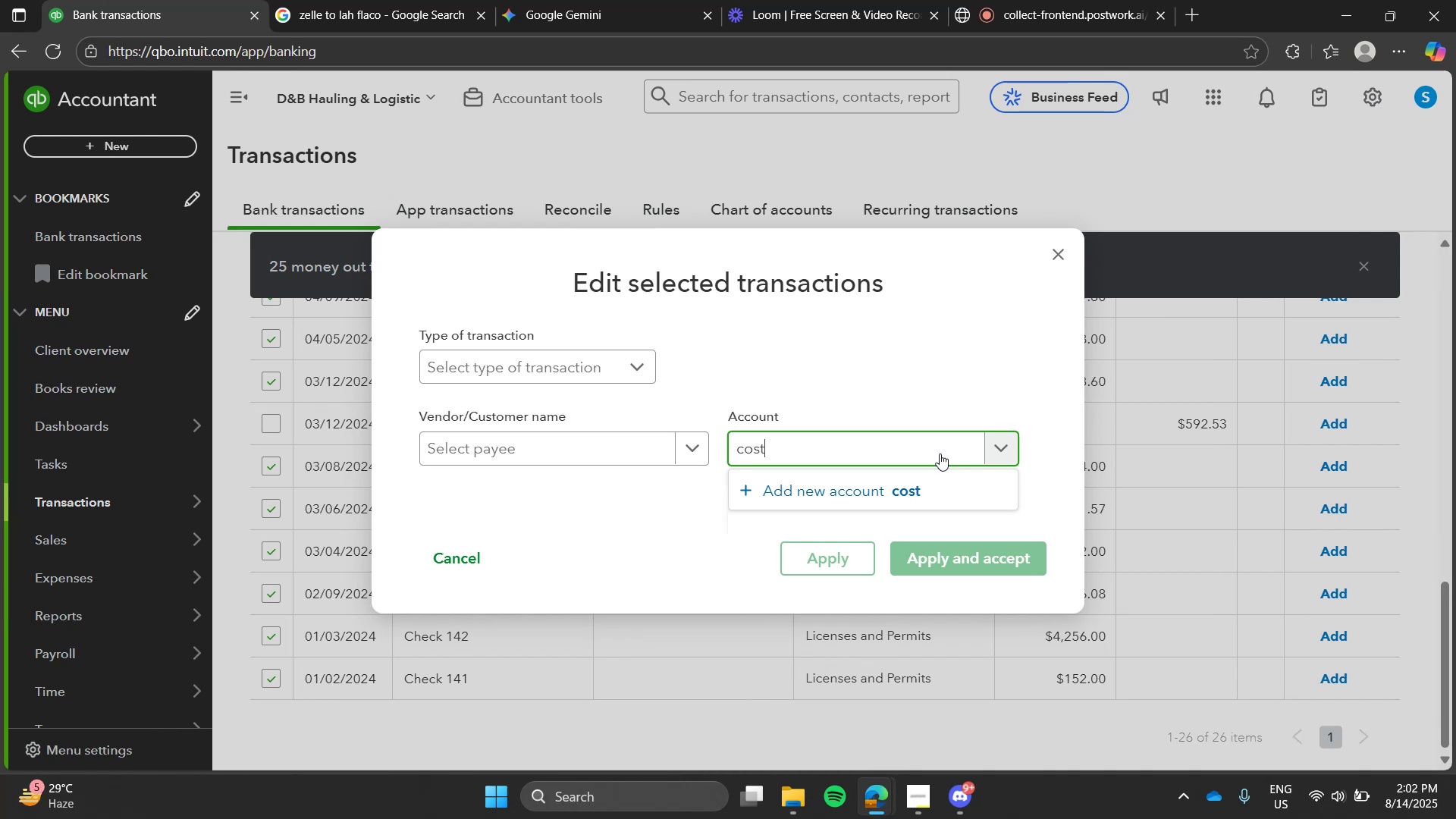 
key(Enter)
 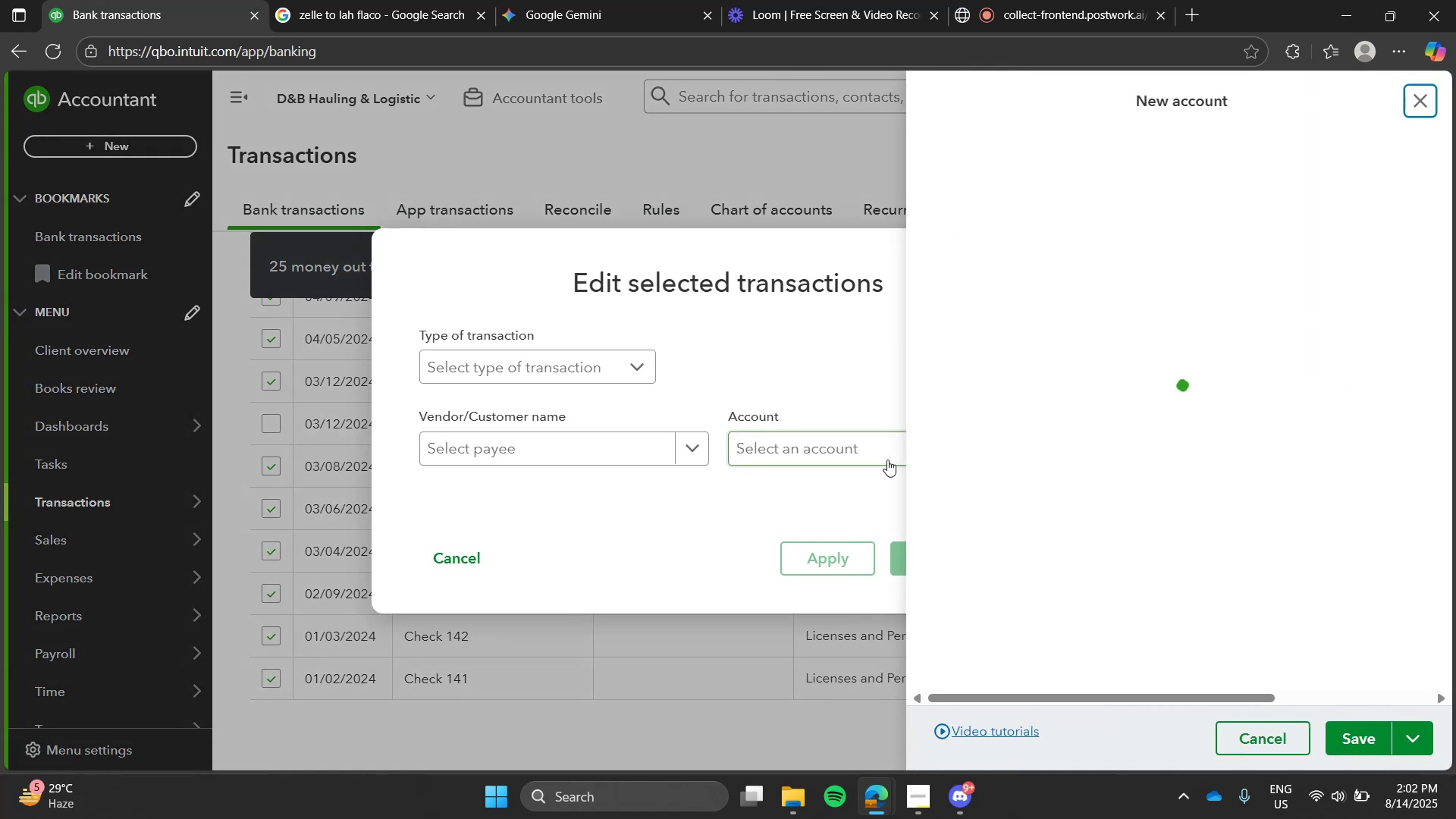 
left_click([884, 459])
 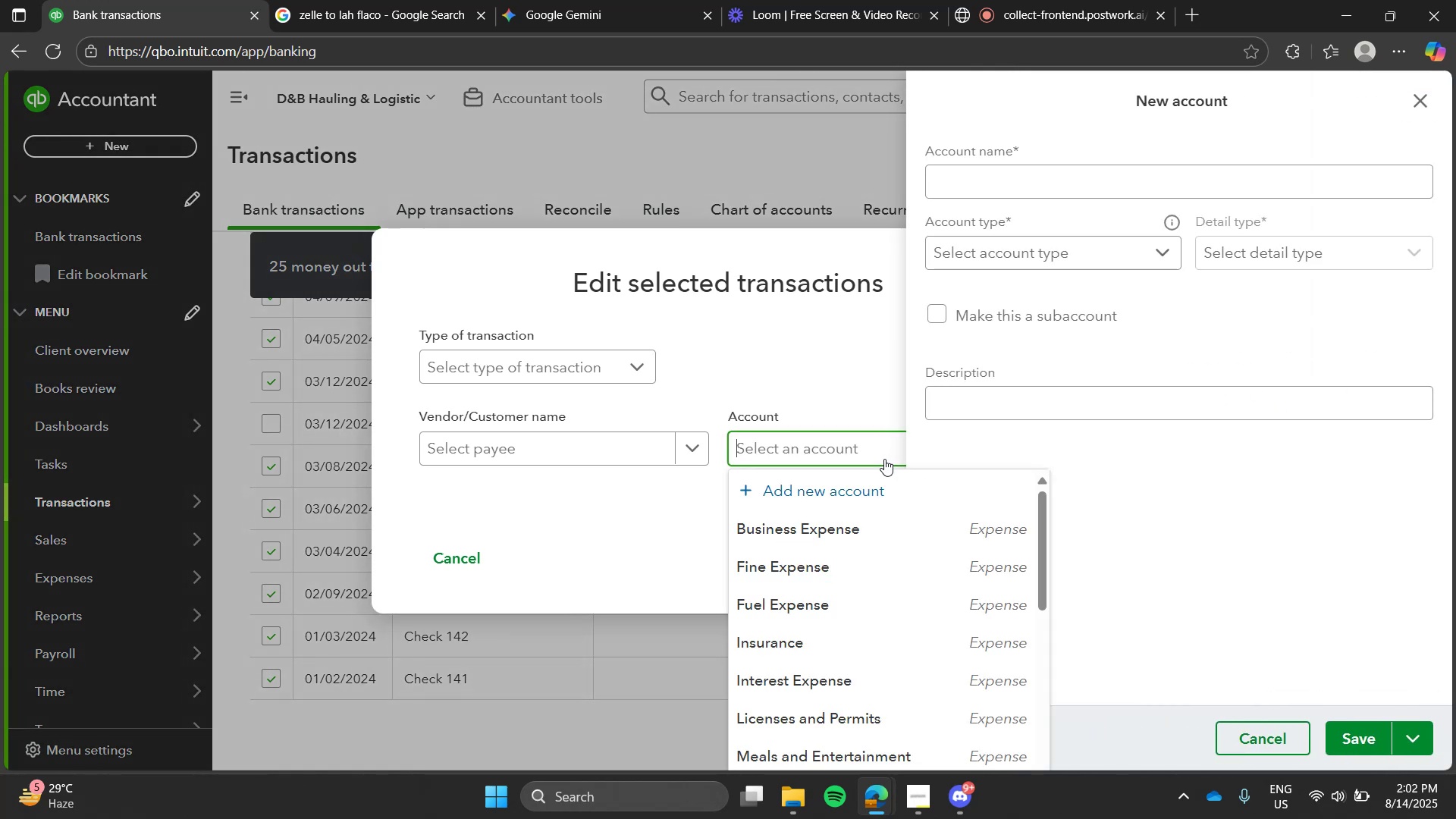 
type(cost of)
 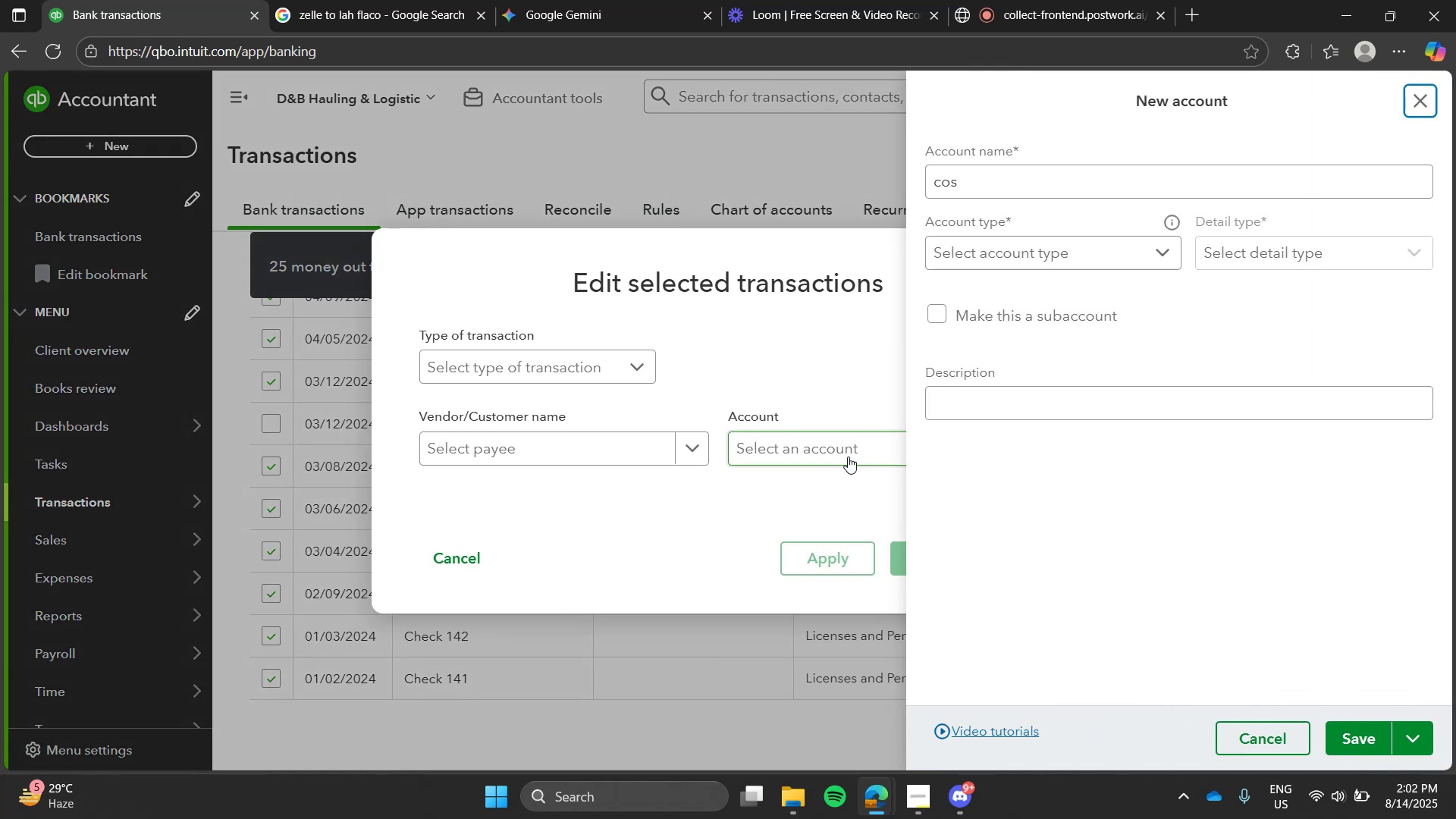 
left_click([848, 457])
 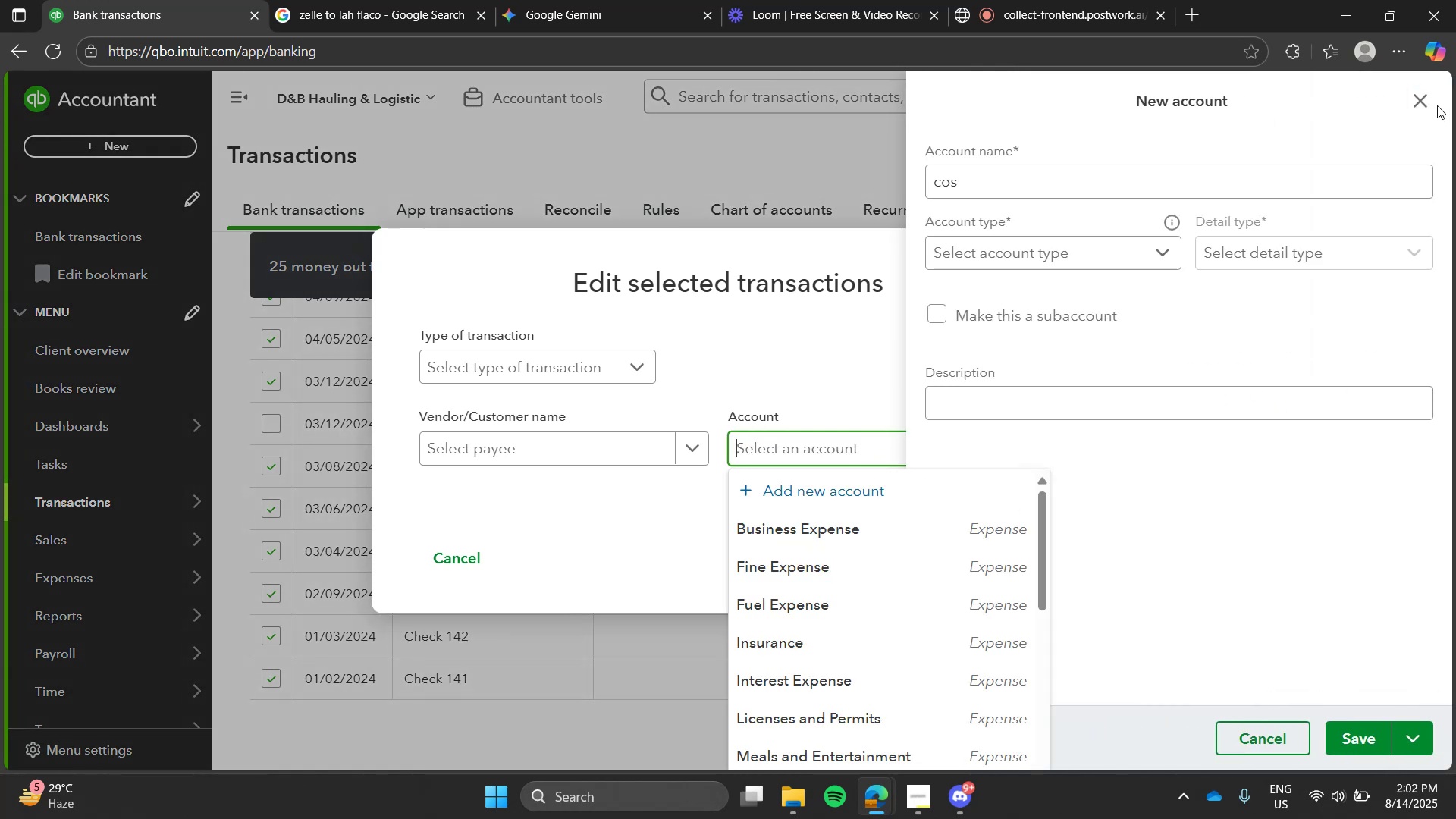 
left_click([1432, 103])
 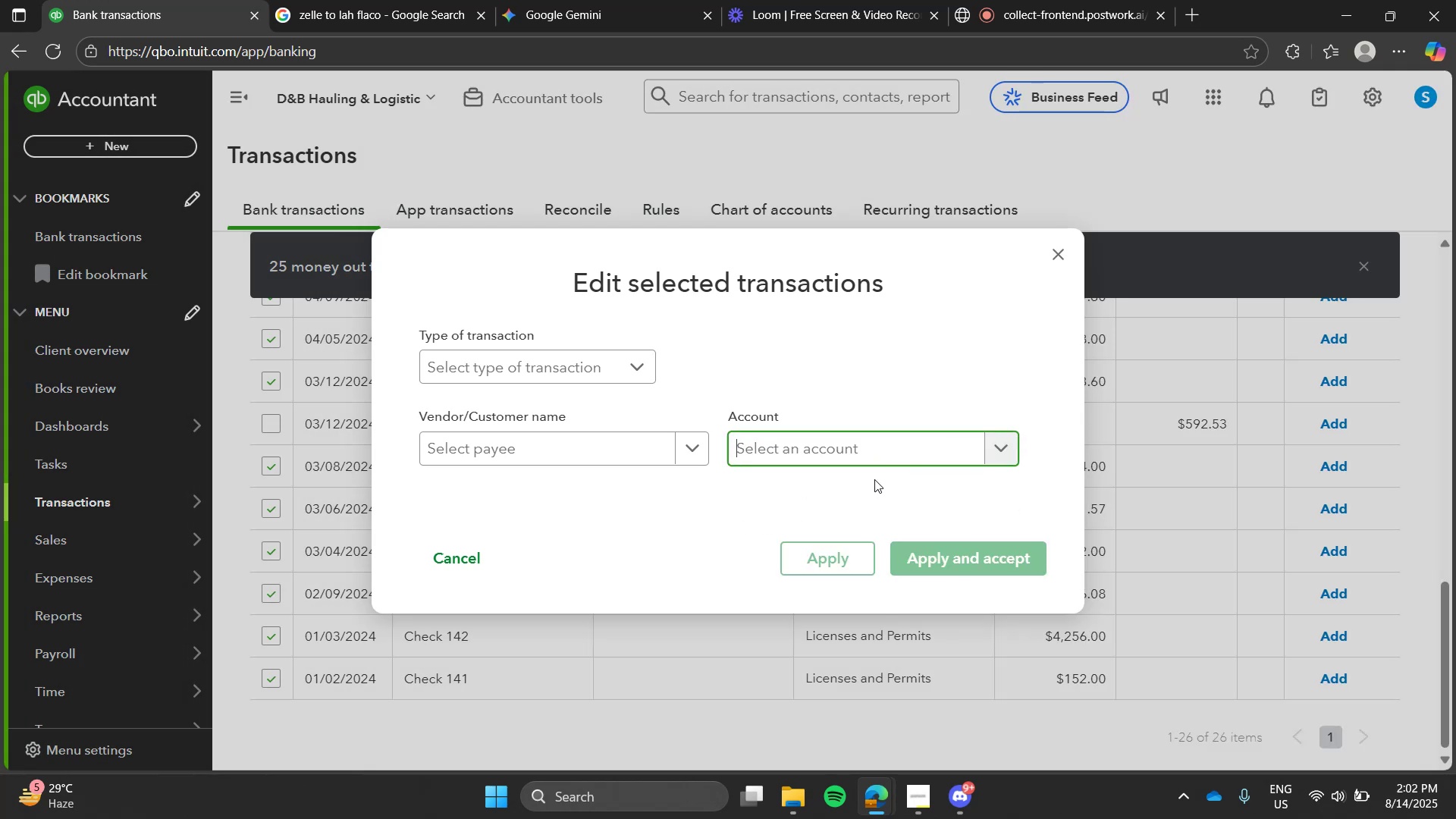 
type(cost)
key(Backspace)
key(Backspace)
key(Backspace)
key(Backspace)
 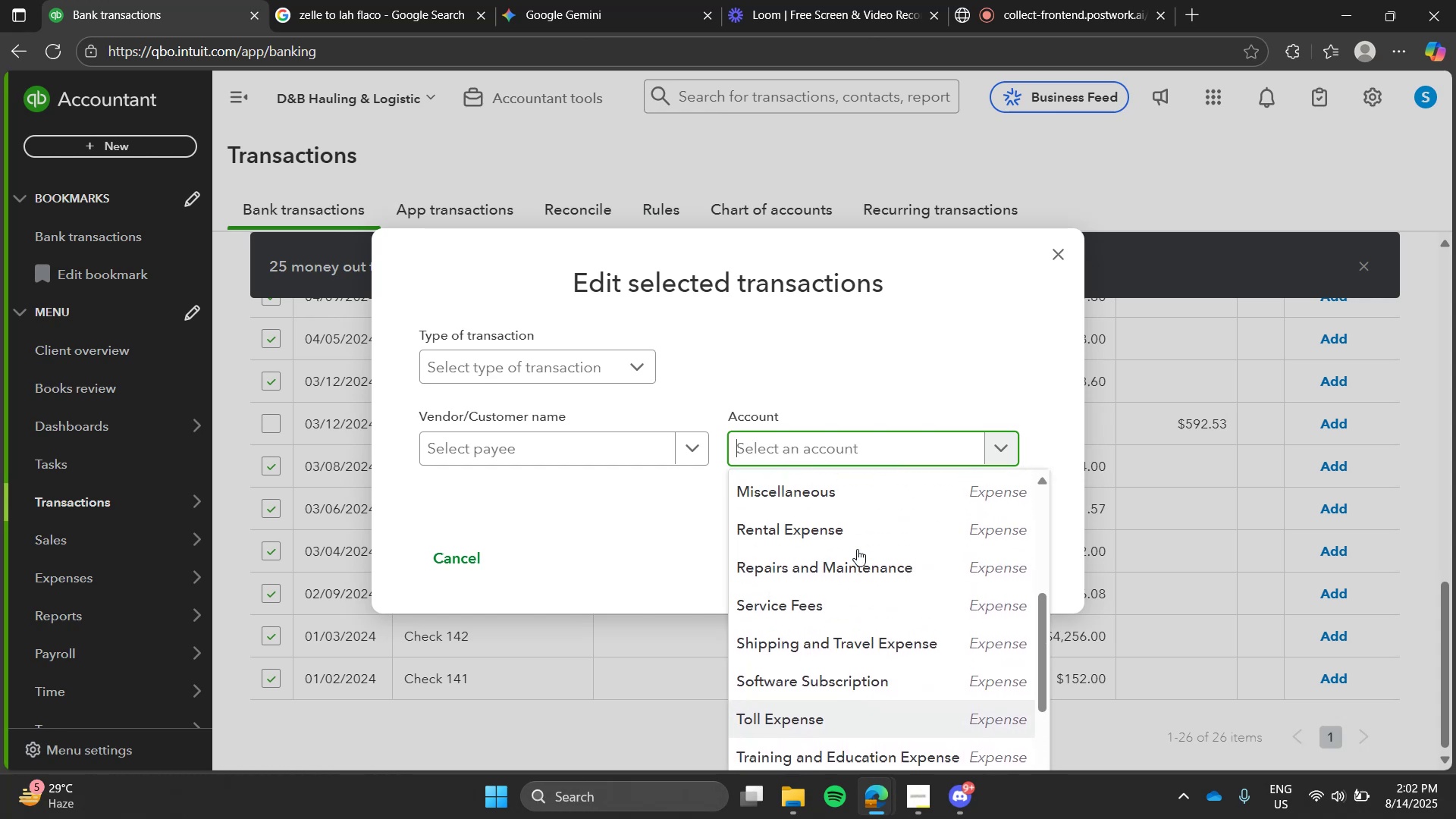 
wait(6.47)
 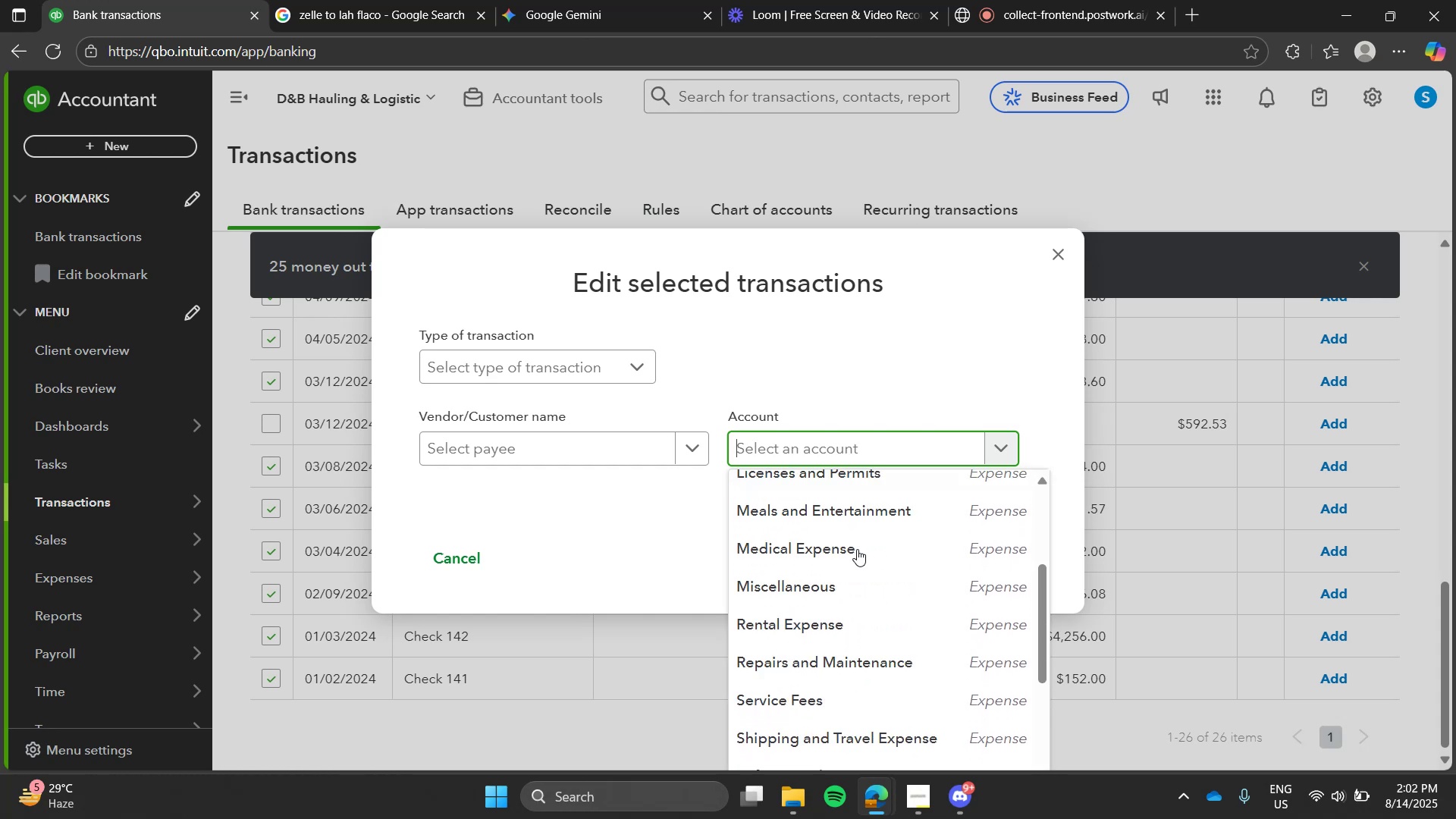 
type(good)
 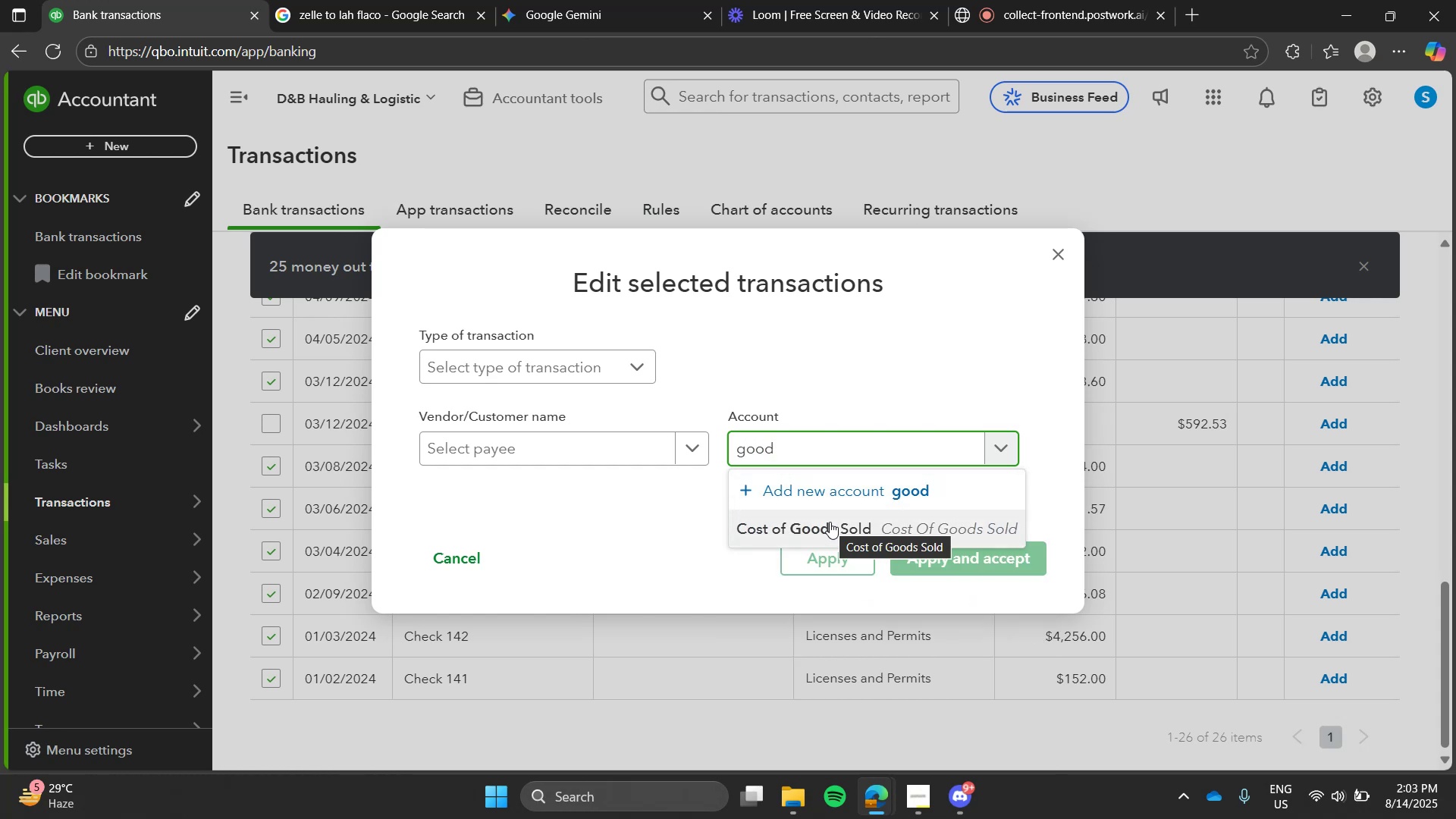 
hold_key(key=Backspace, duration=0.75)
 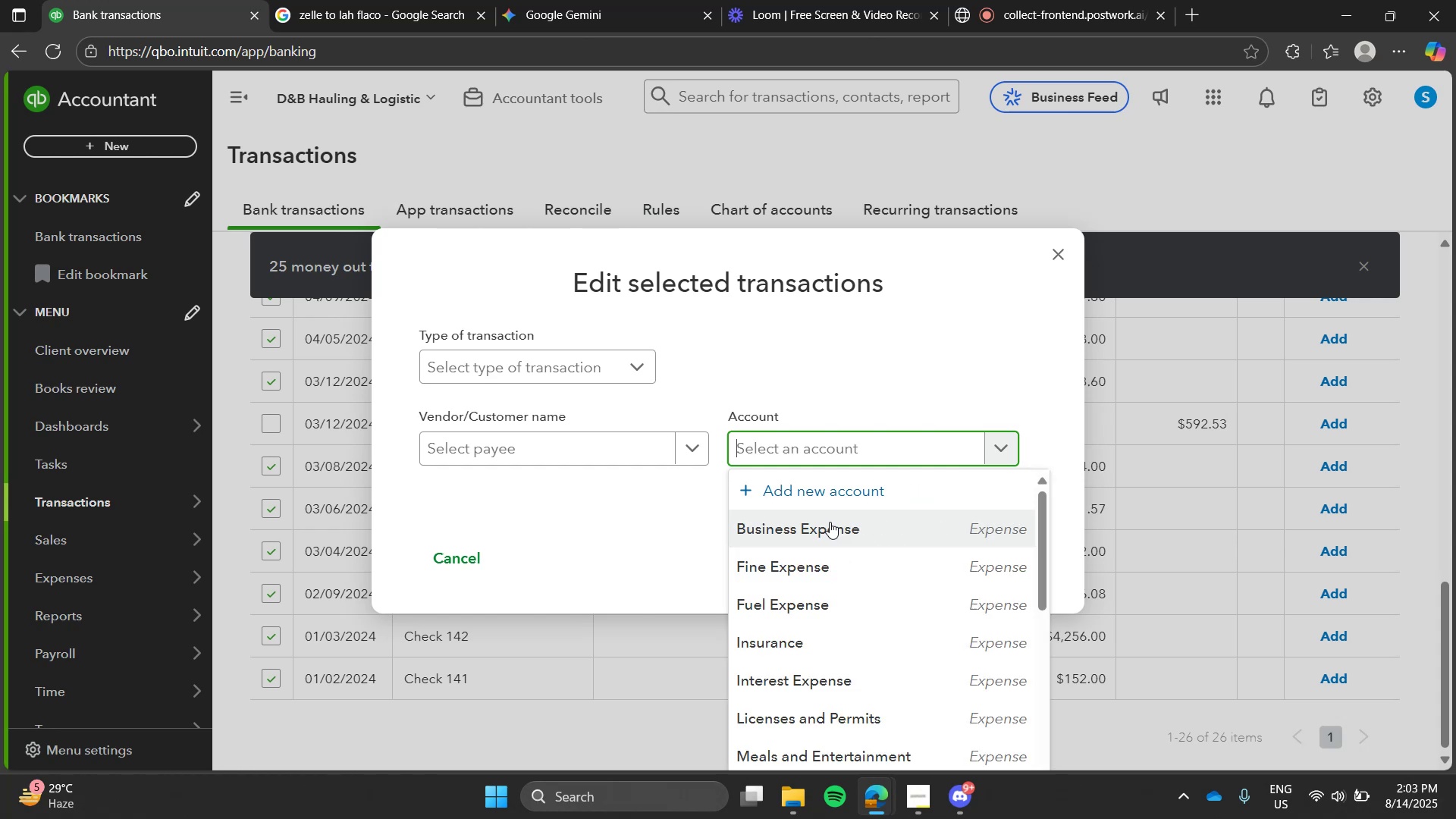 
type(cost)
key(Backspace)
key(Backspace)
key(Backspace)
key(Backspace)
type(Cs)
key(Backspace)
type(ost)
 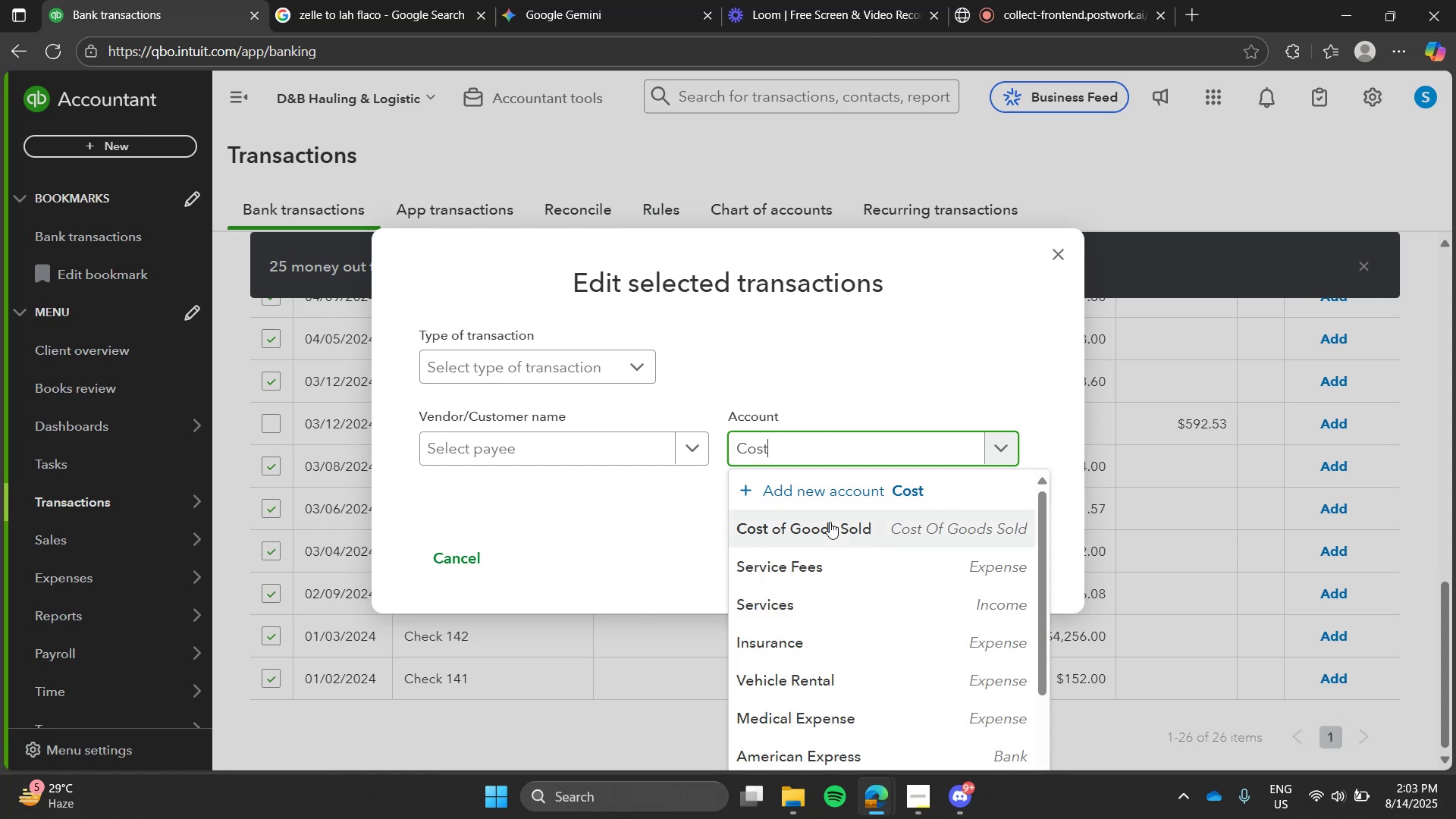 
left_click([830, 522])
 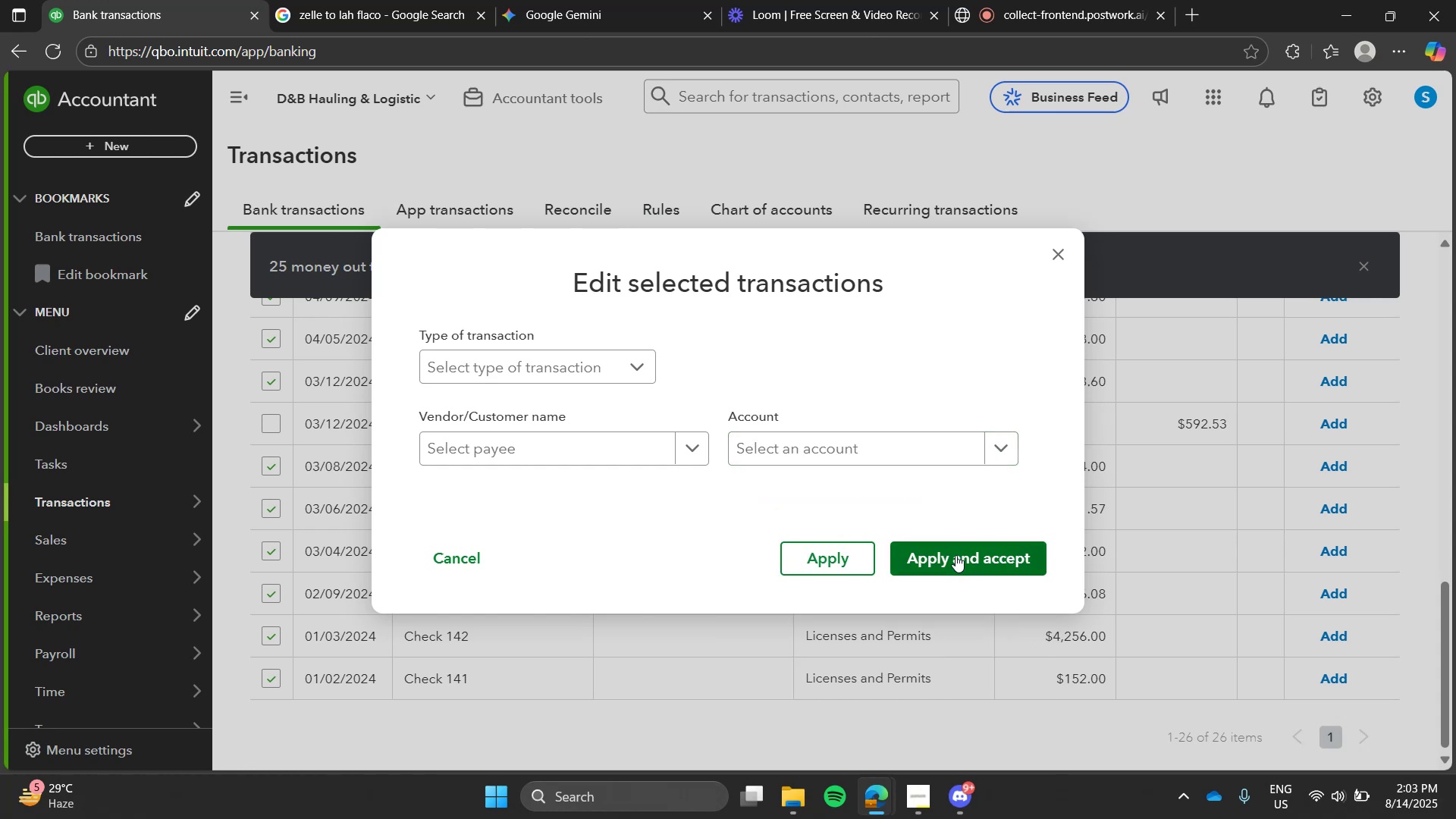 
left_click([956, 555])
 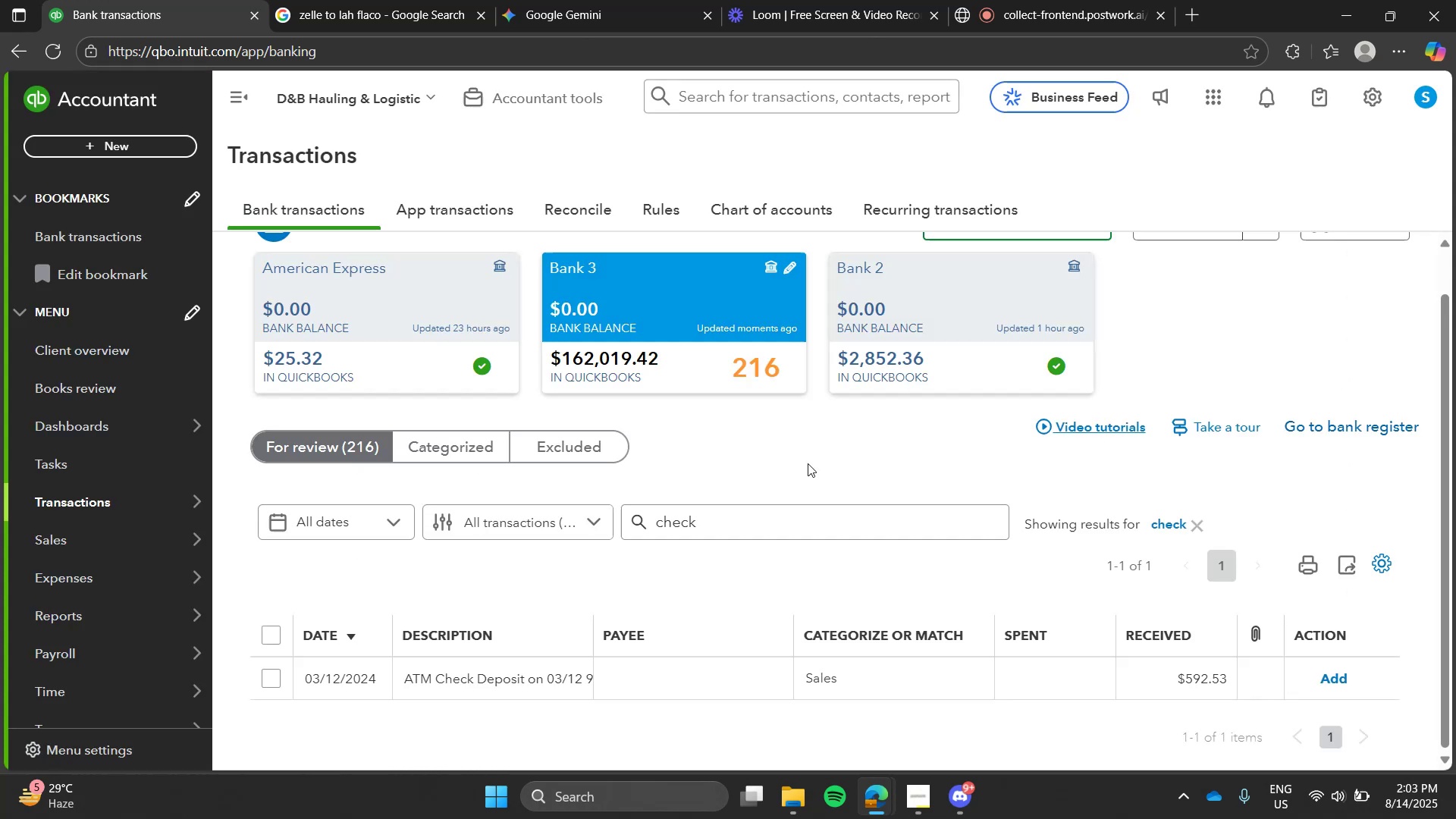 
wait(5.03)
 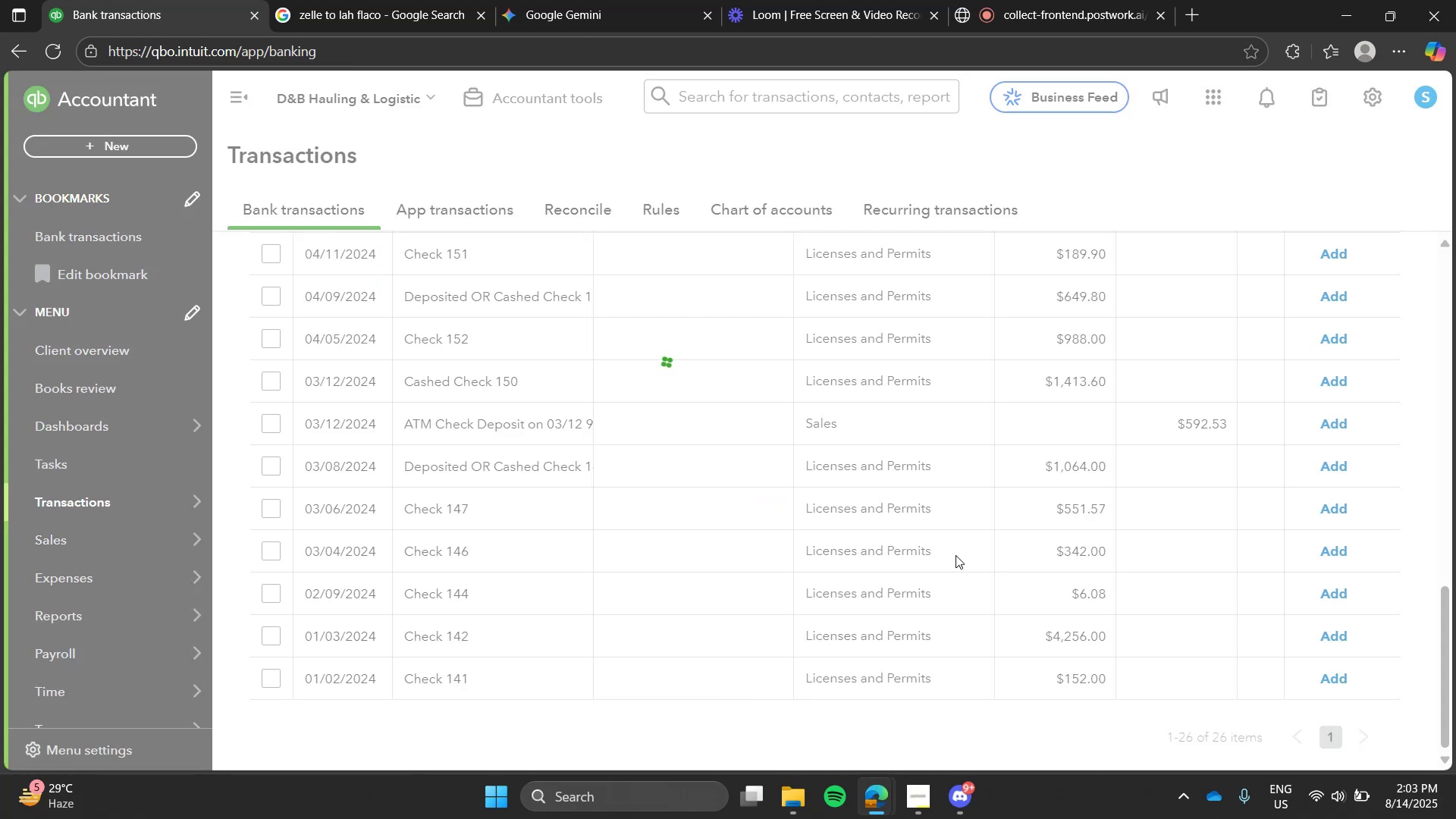 
left_click([624, 672])
 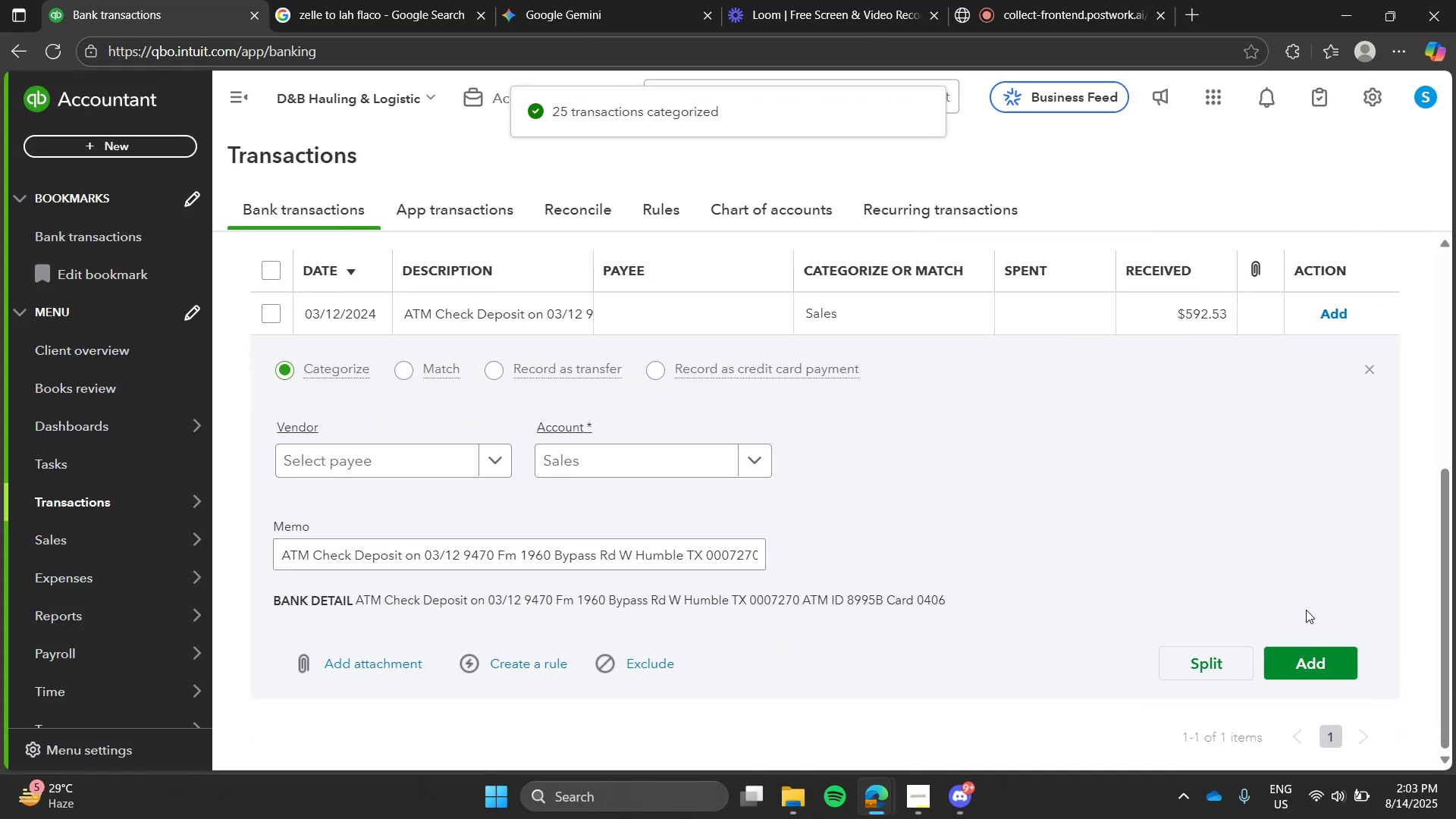 
left_click([1332, 658])
 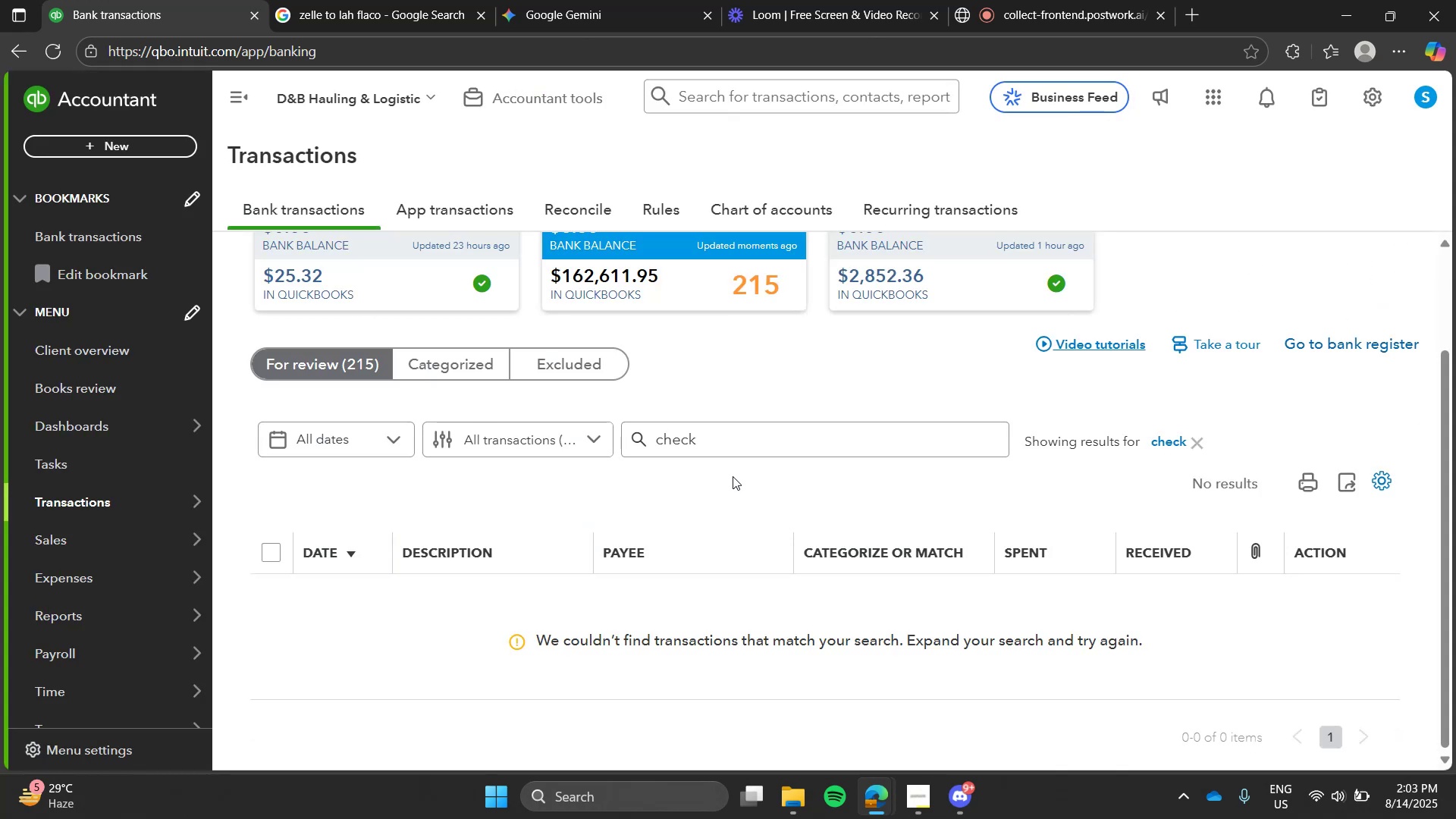 
right_click([733, 476])
 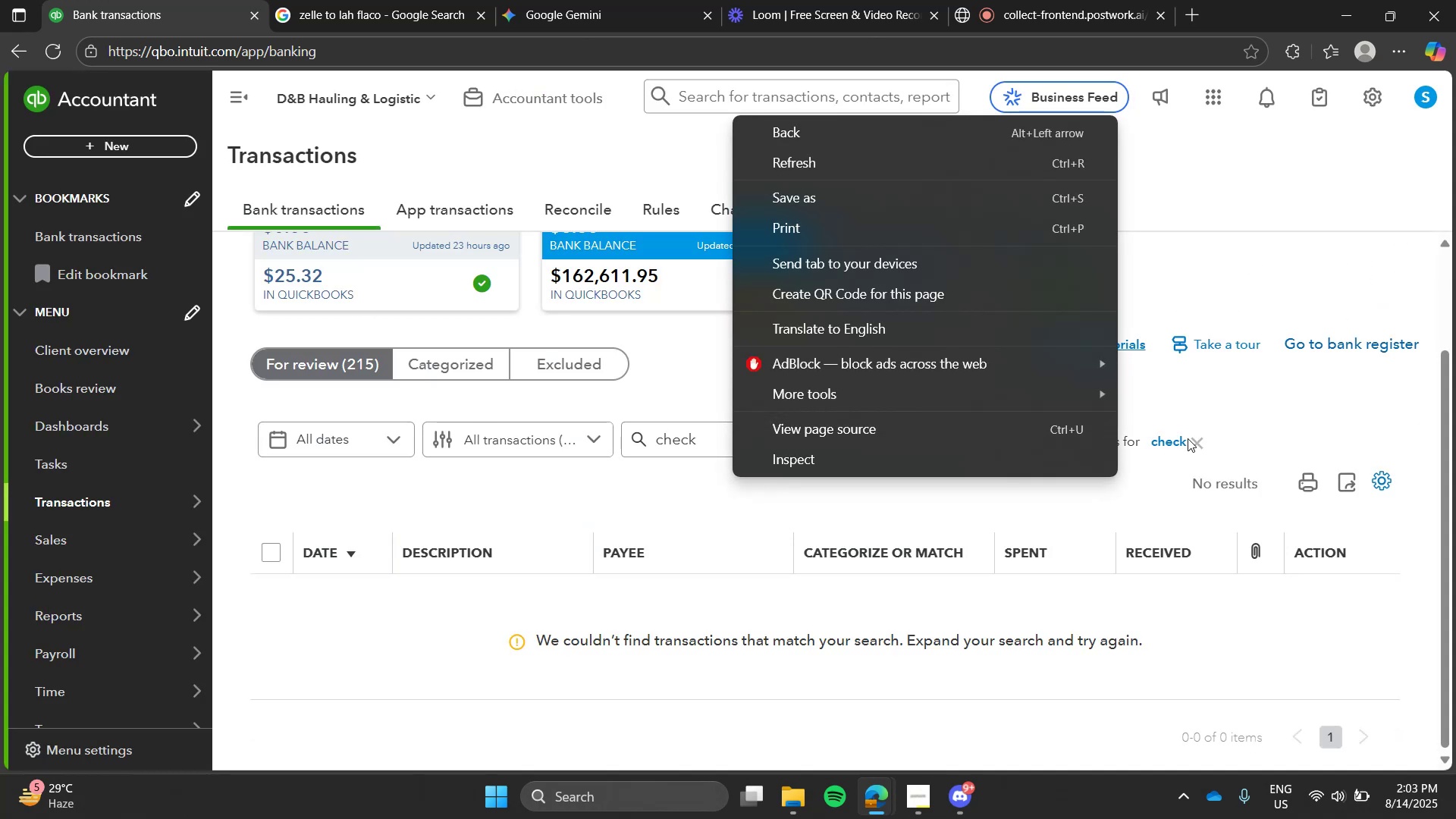 
left_click([1188, 438])
 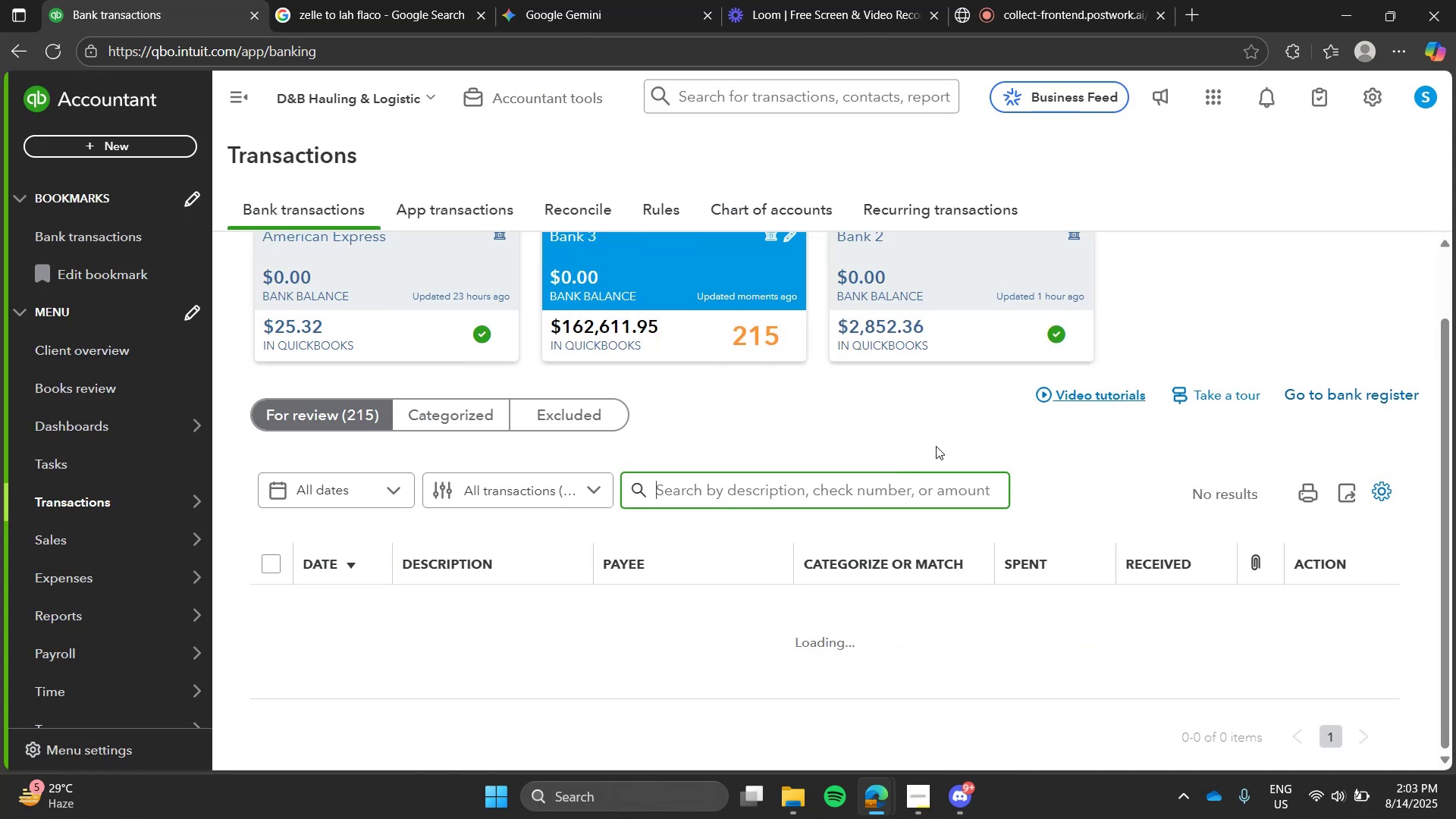 
left_click([936, 446])
 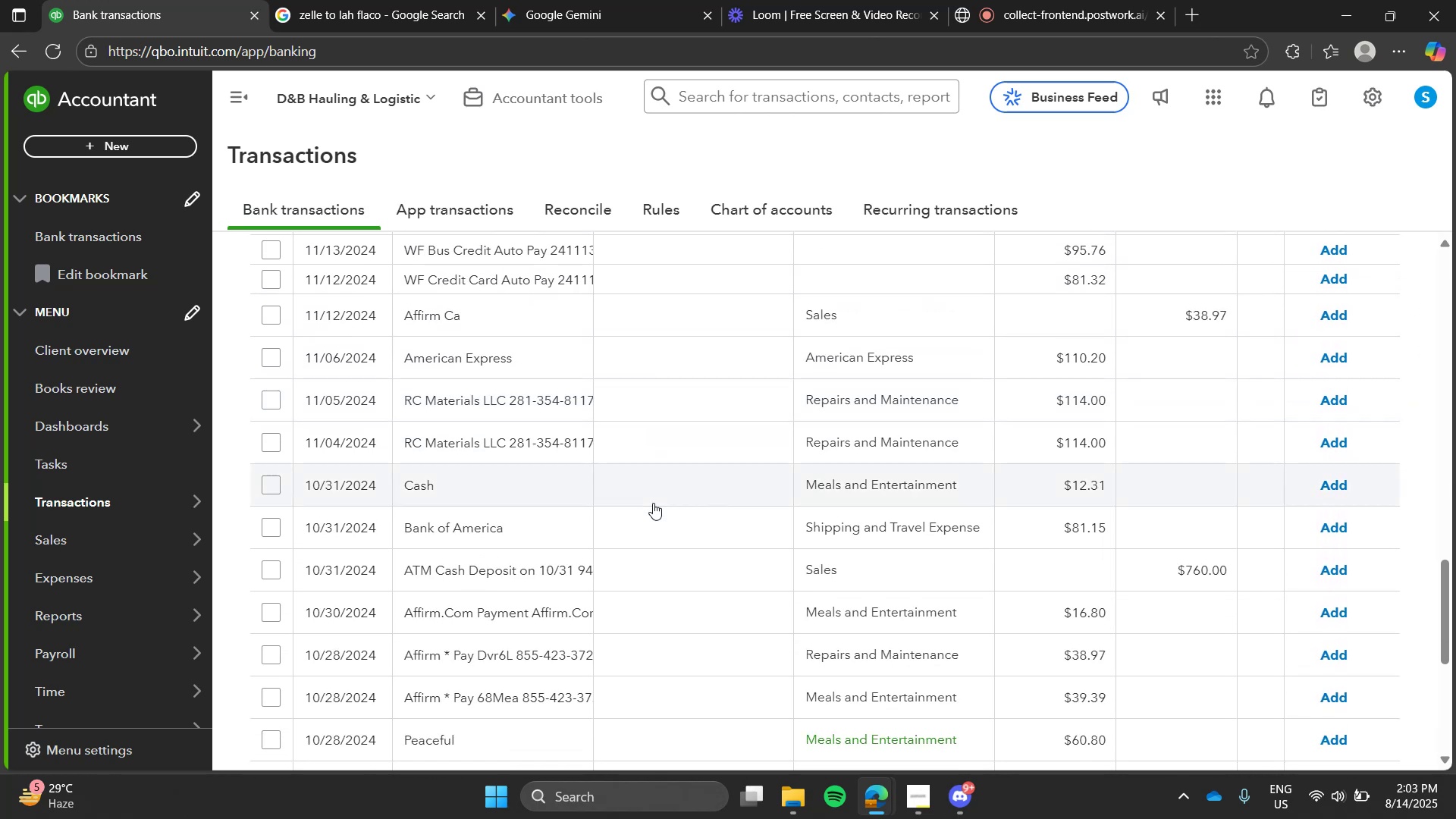 
wait(7.23)
 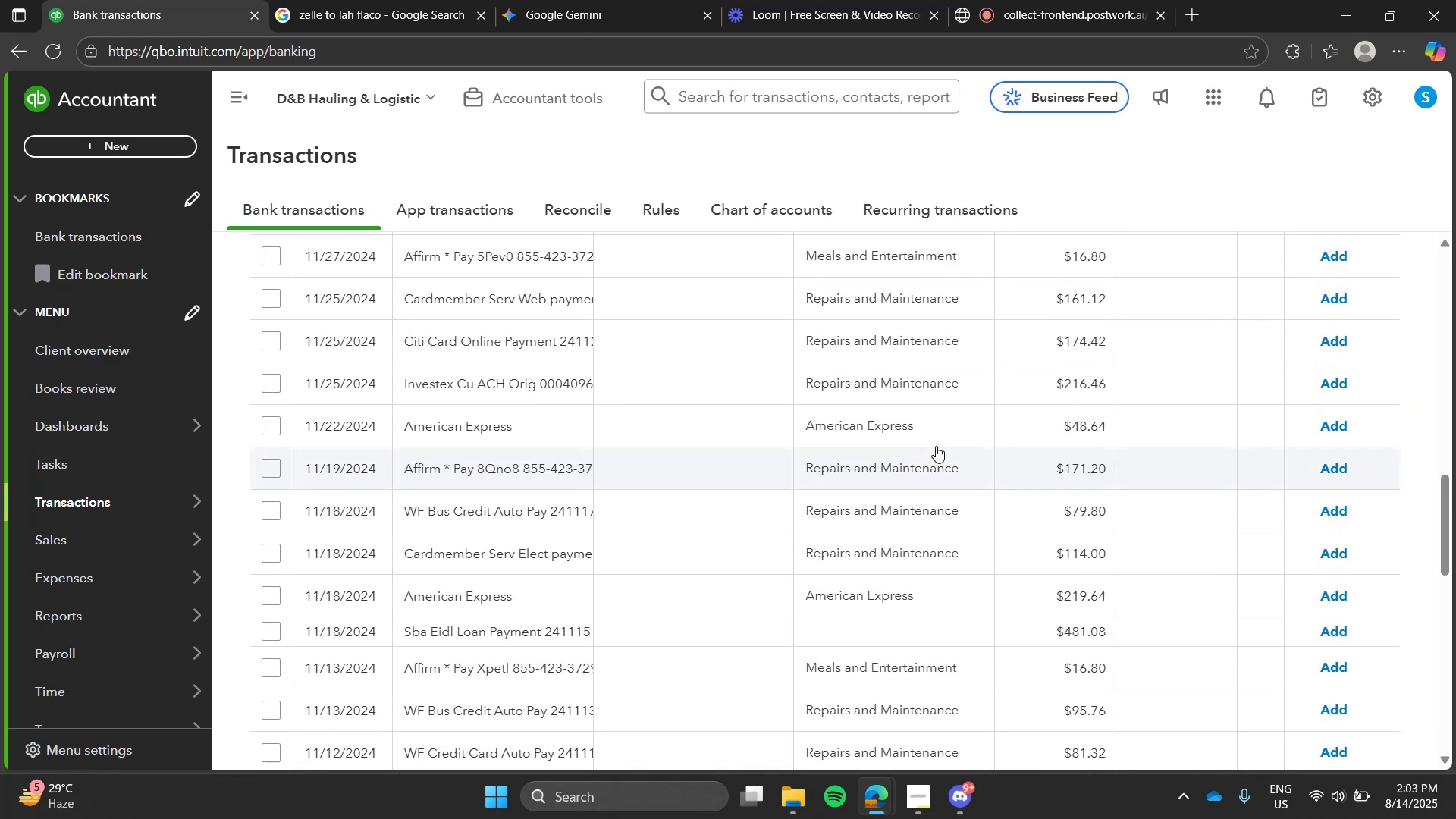 
left_click([592, 492])
 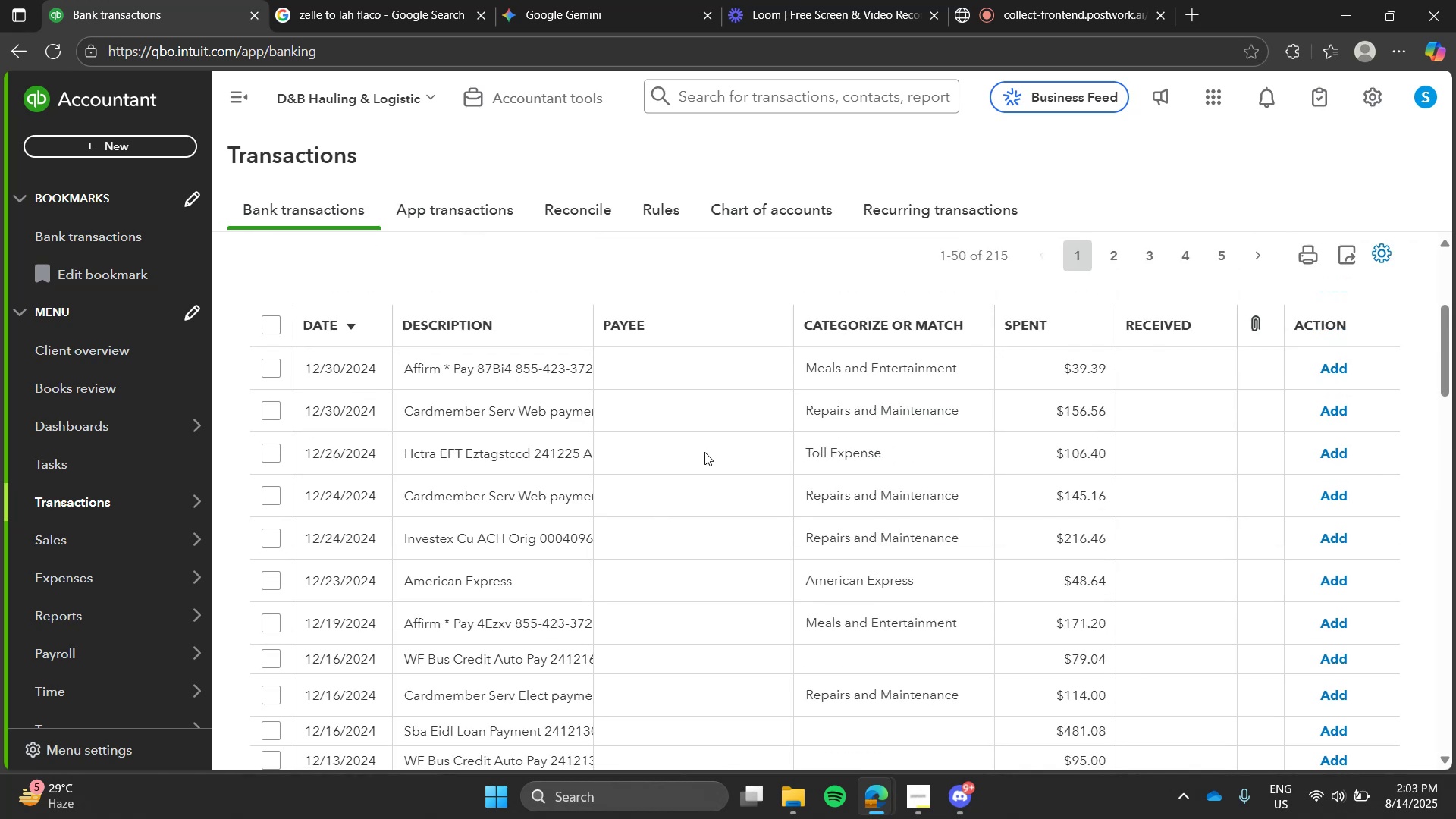 
wait(5.83)
 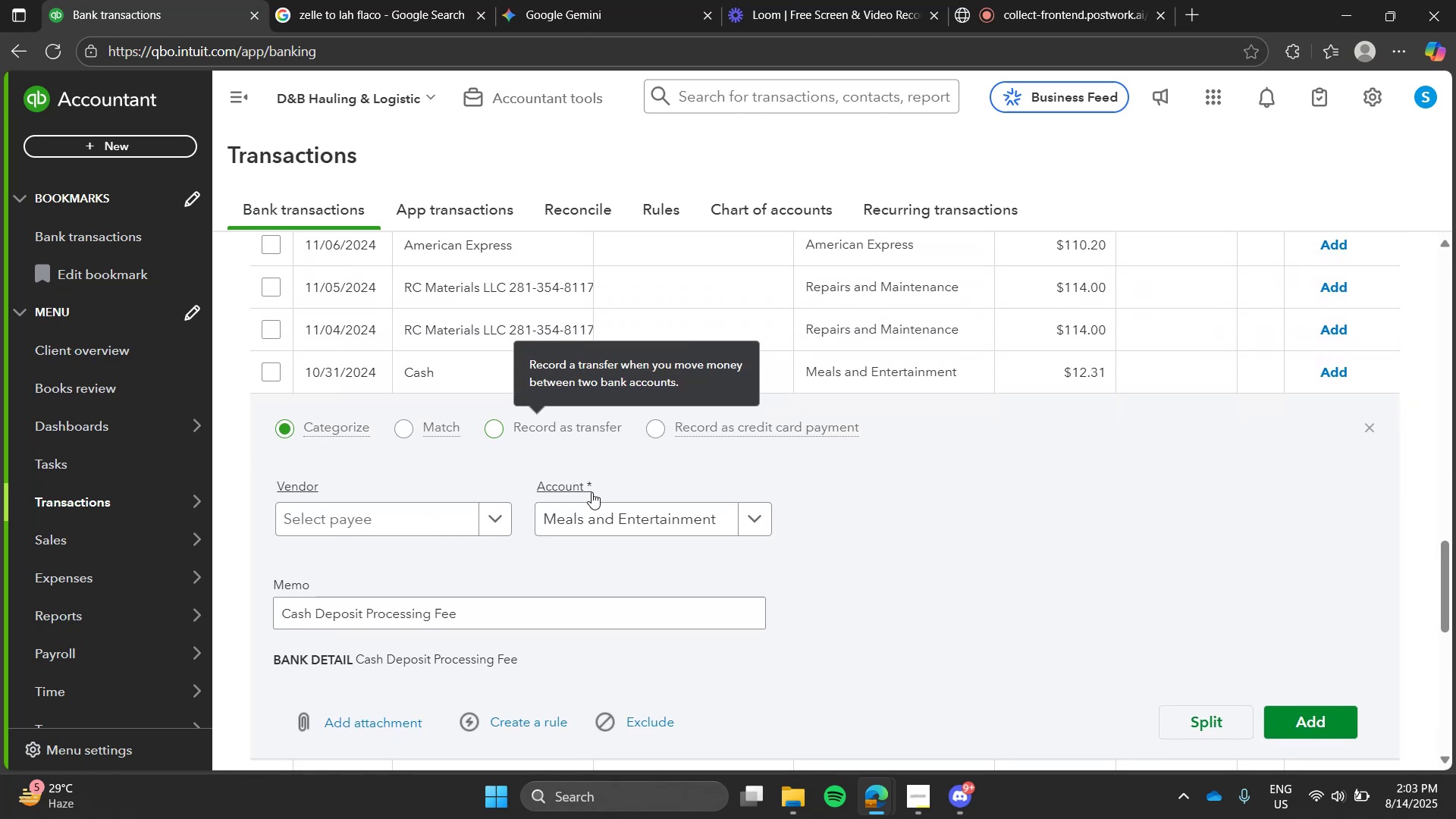 
left_click([732, 573])
 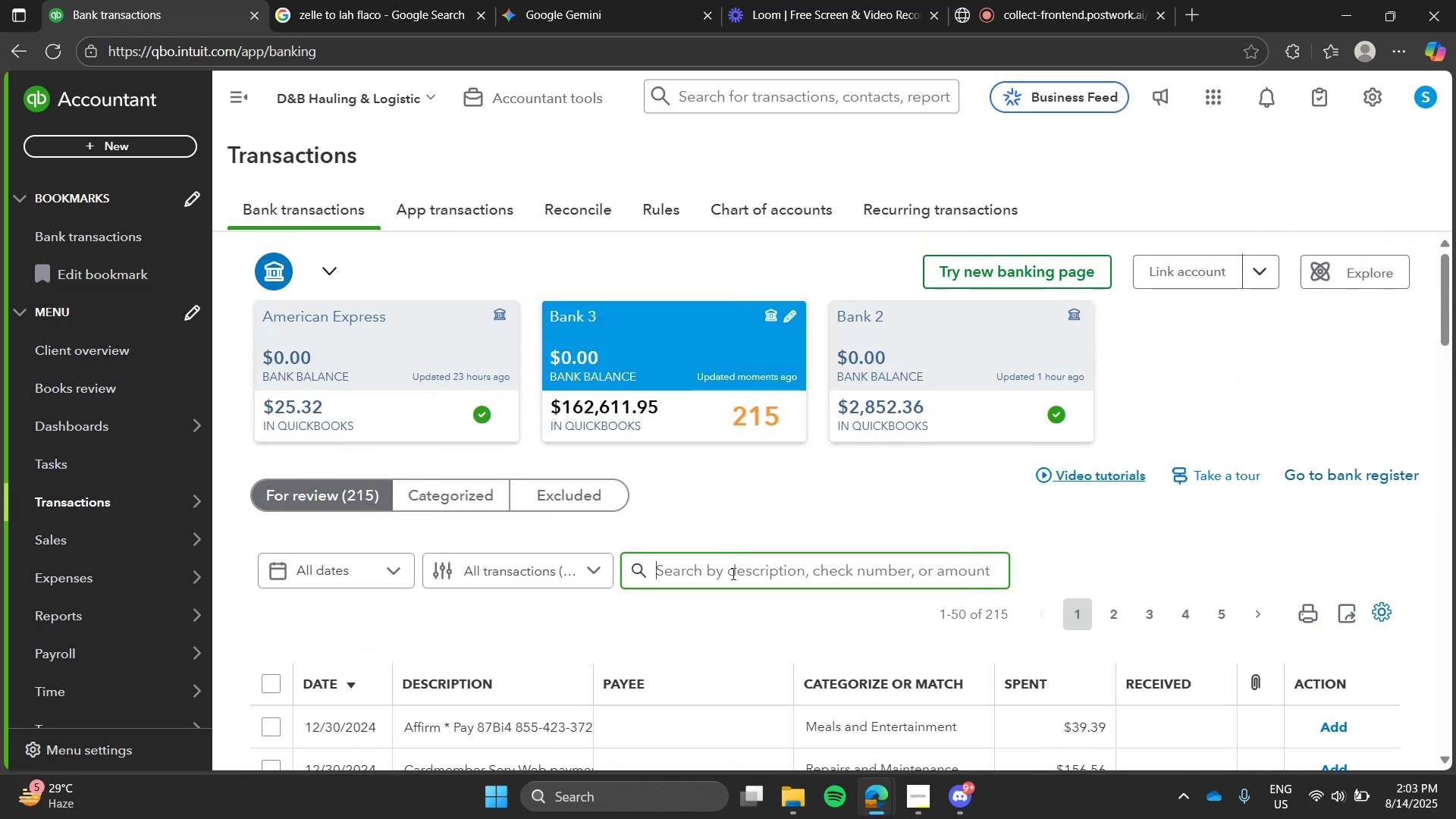 
type(cash)
 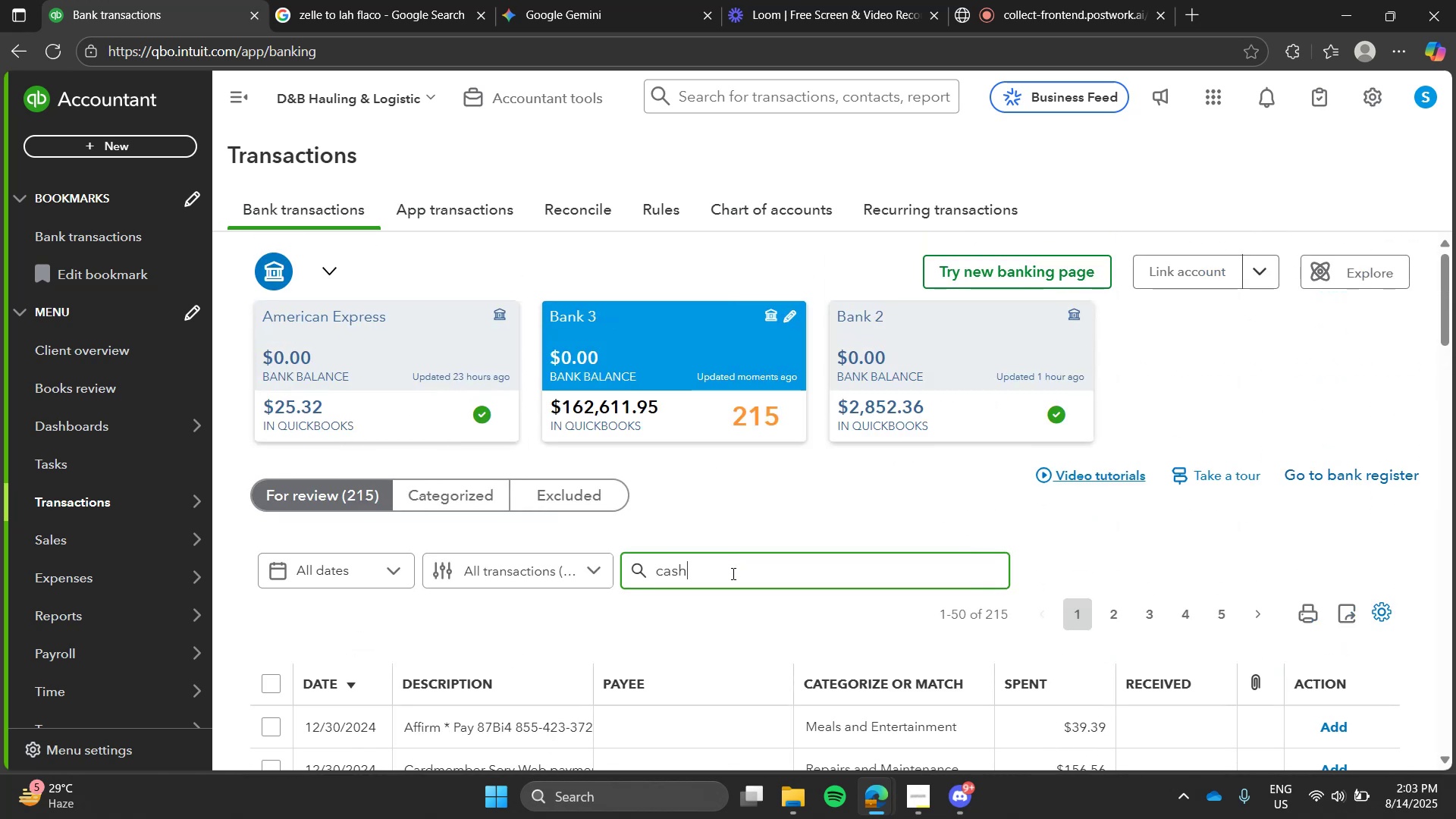 
key(Enter)
 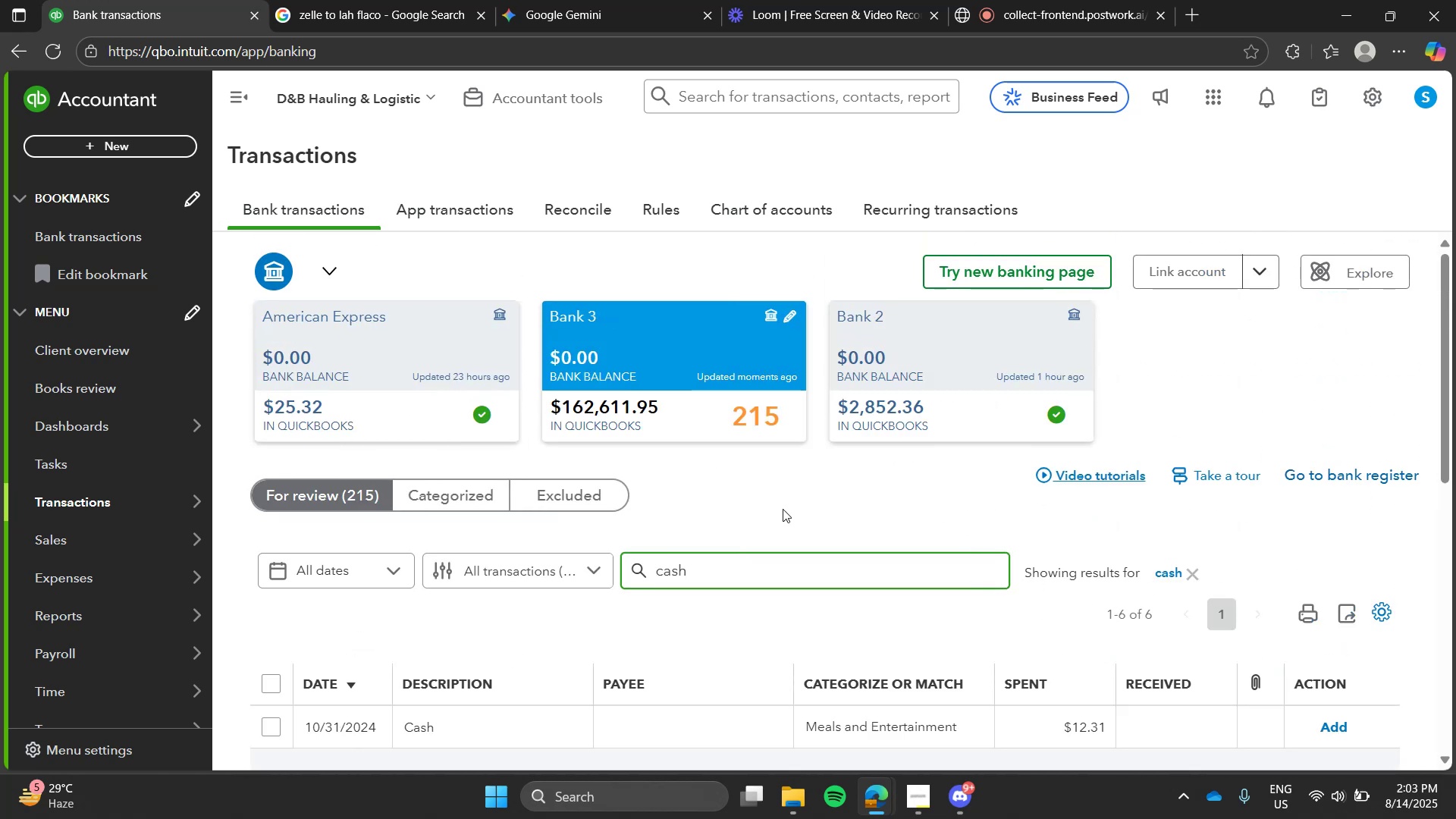 
left_click([783, 509])
 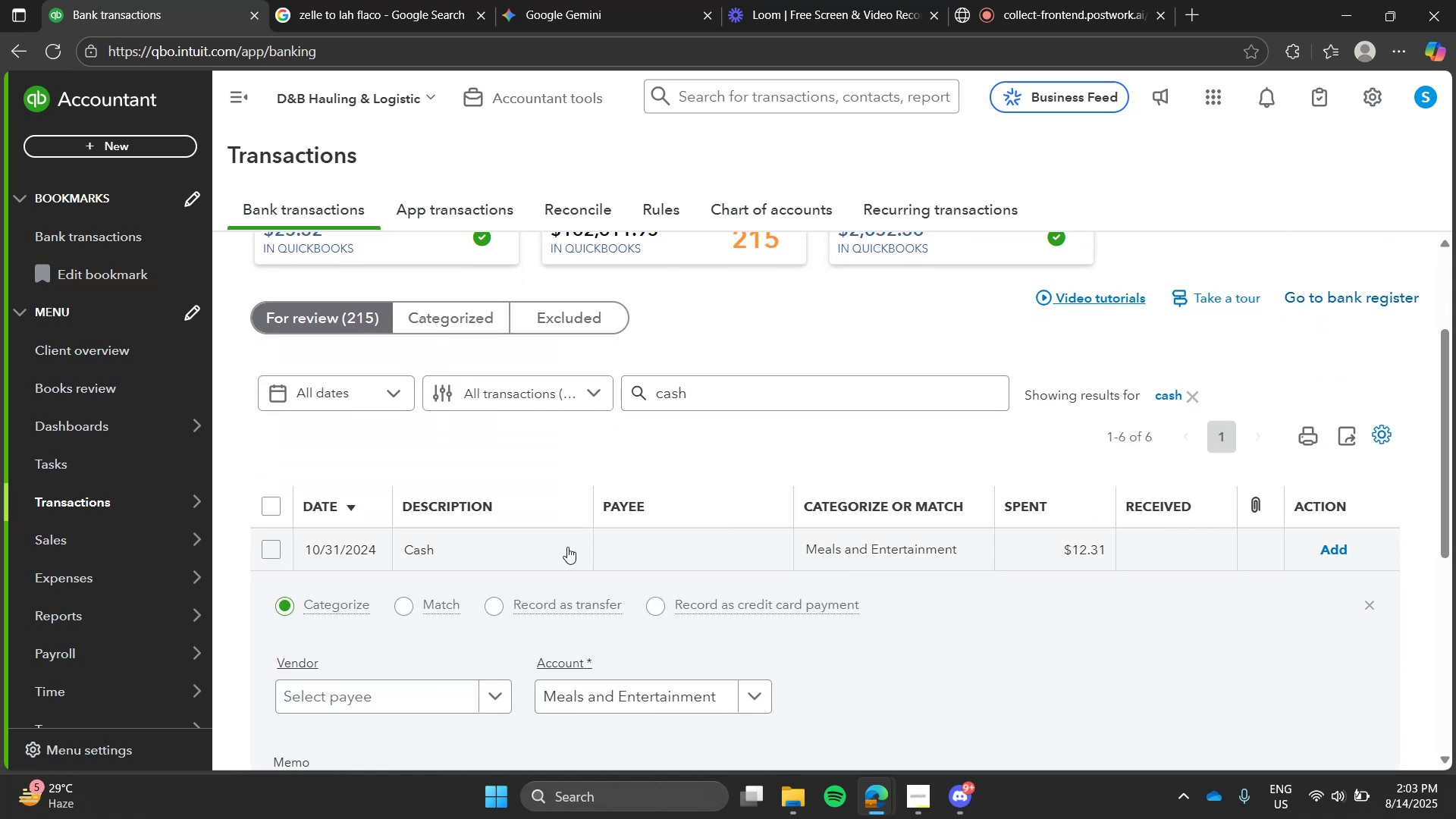 
left_click([567, 547])
 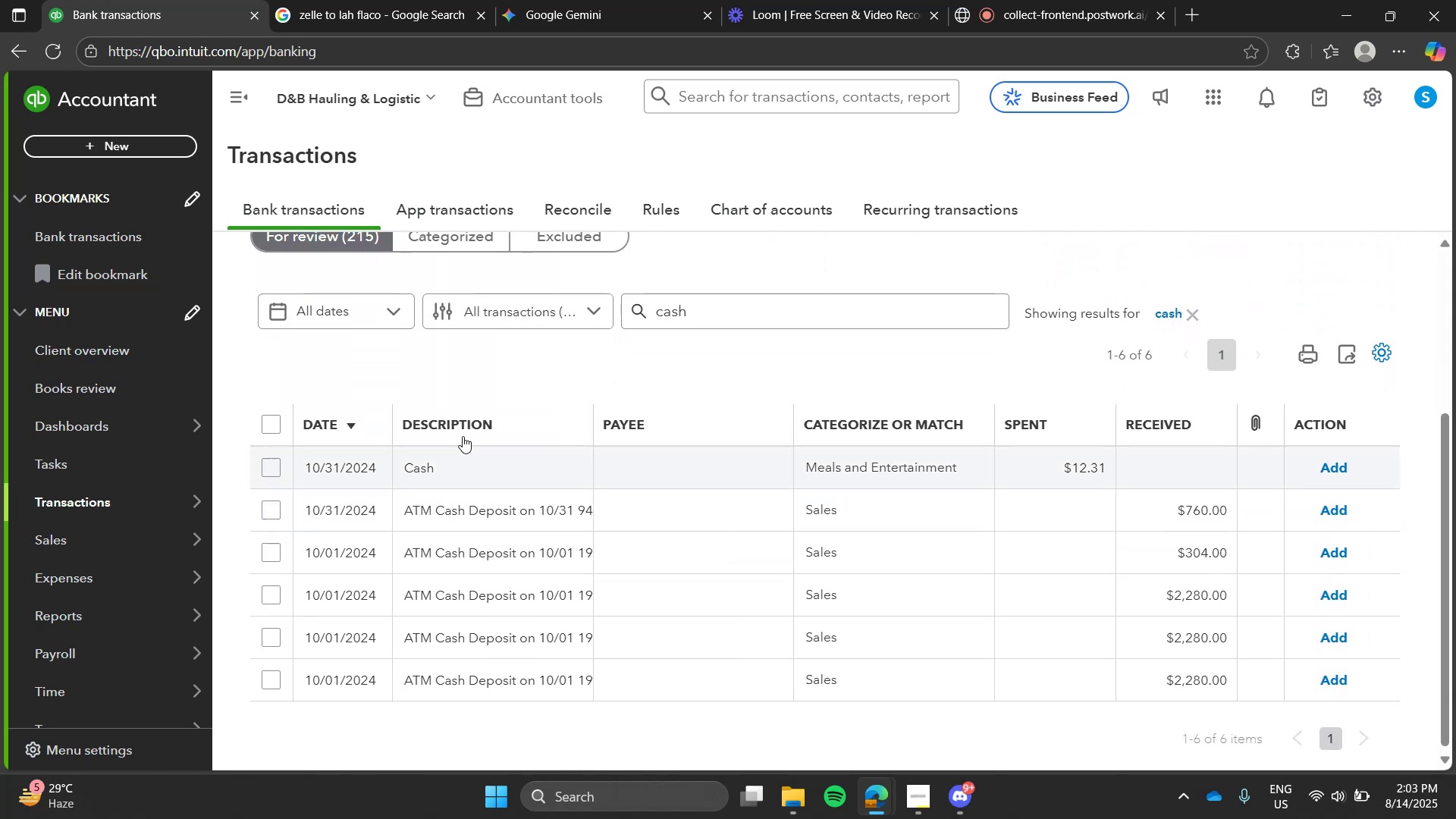 
left_click([257, 423])
 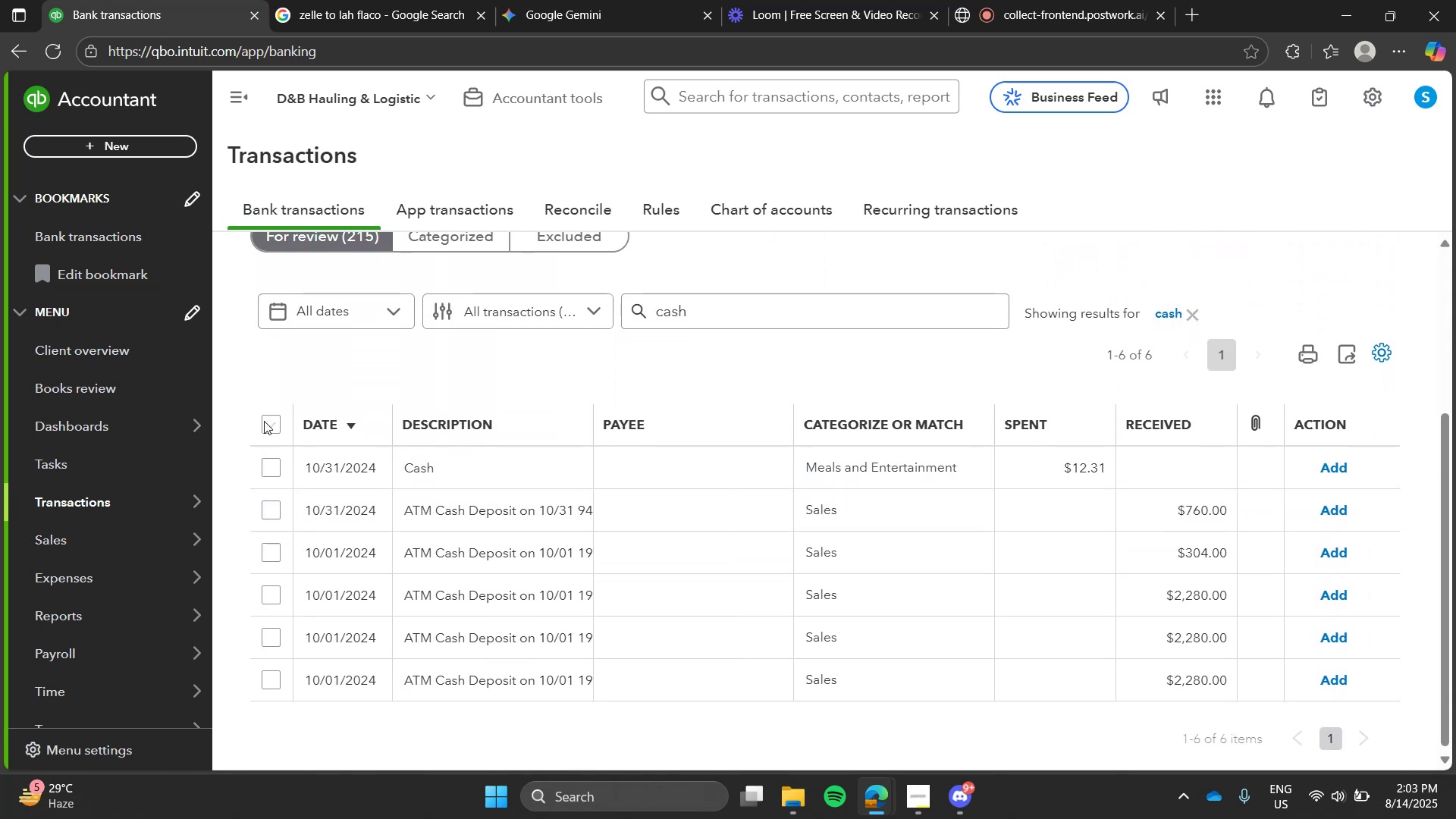 
left_click([264, 421])
 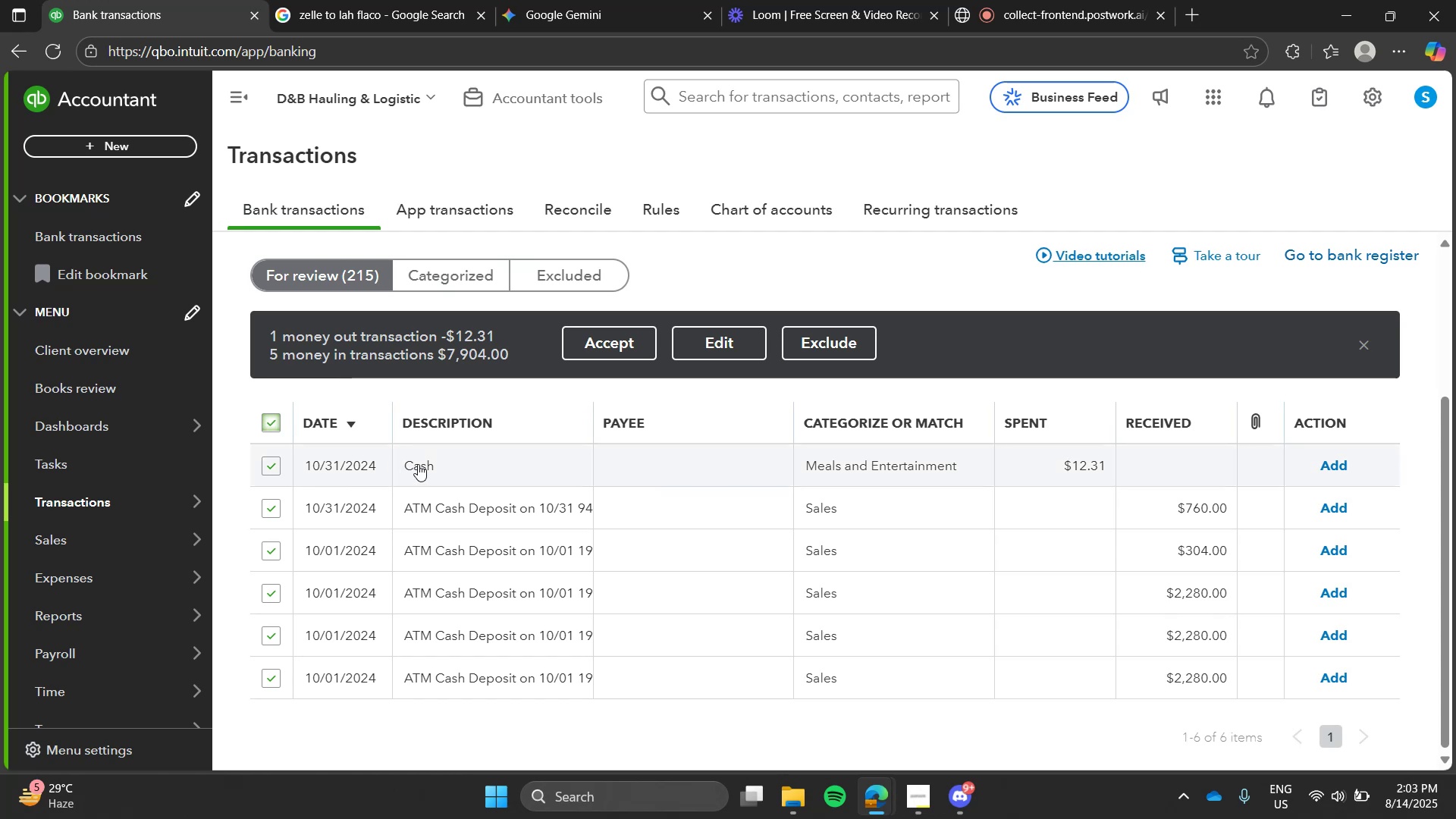 
left_click([418, 464])
 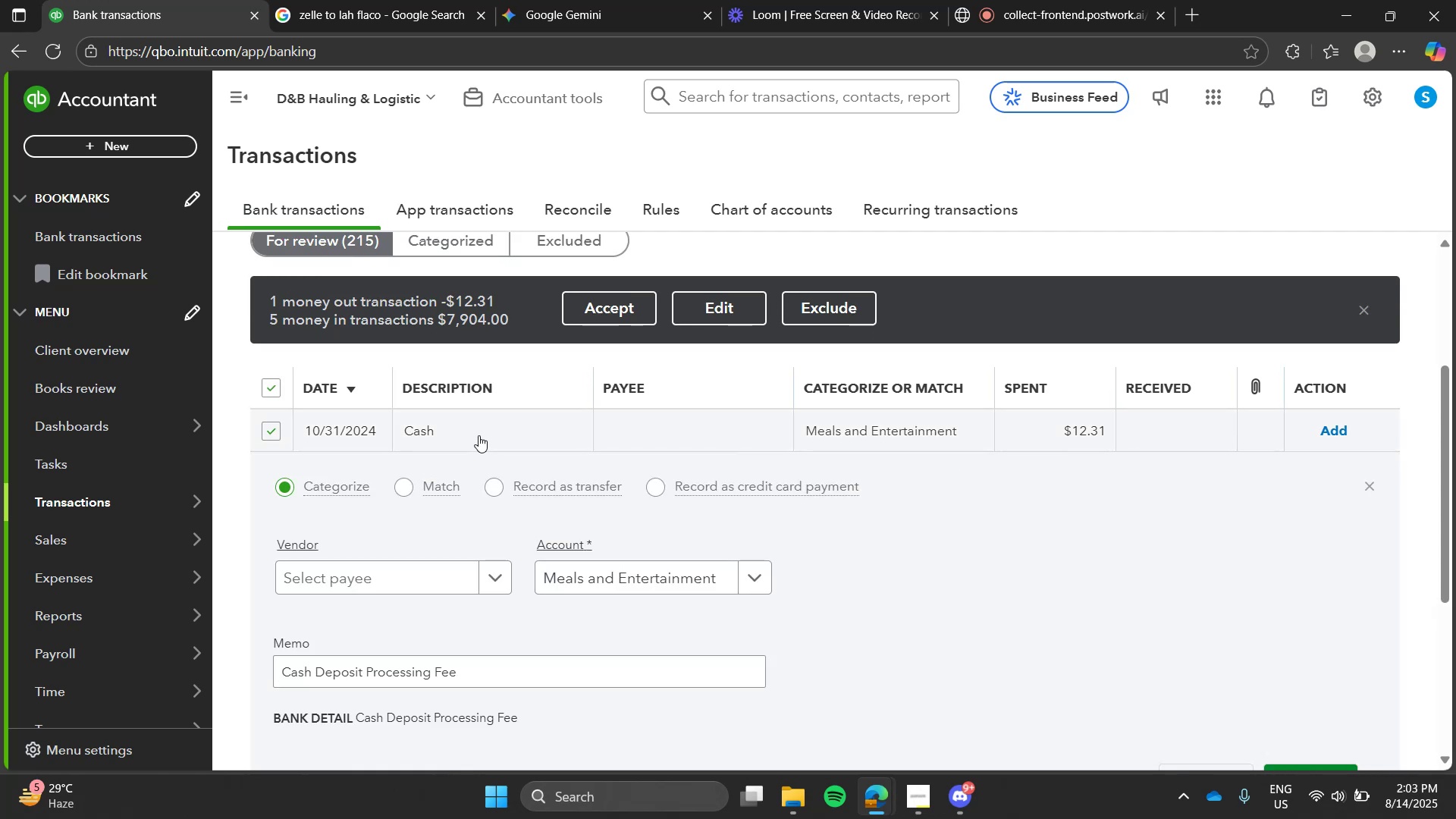 
left_click([479, 435])
 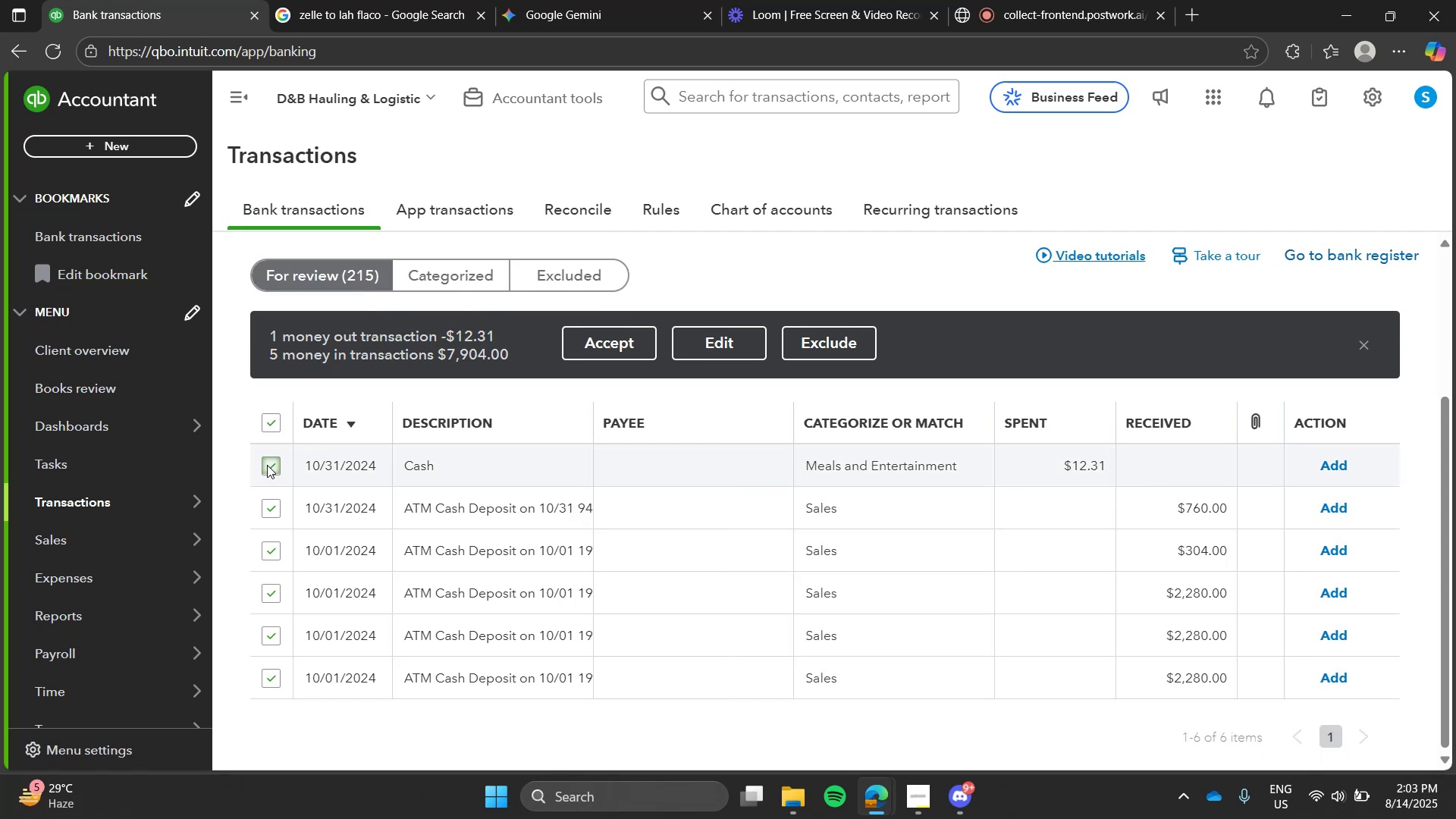 
left_click([267, 465])
 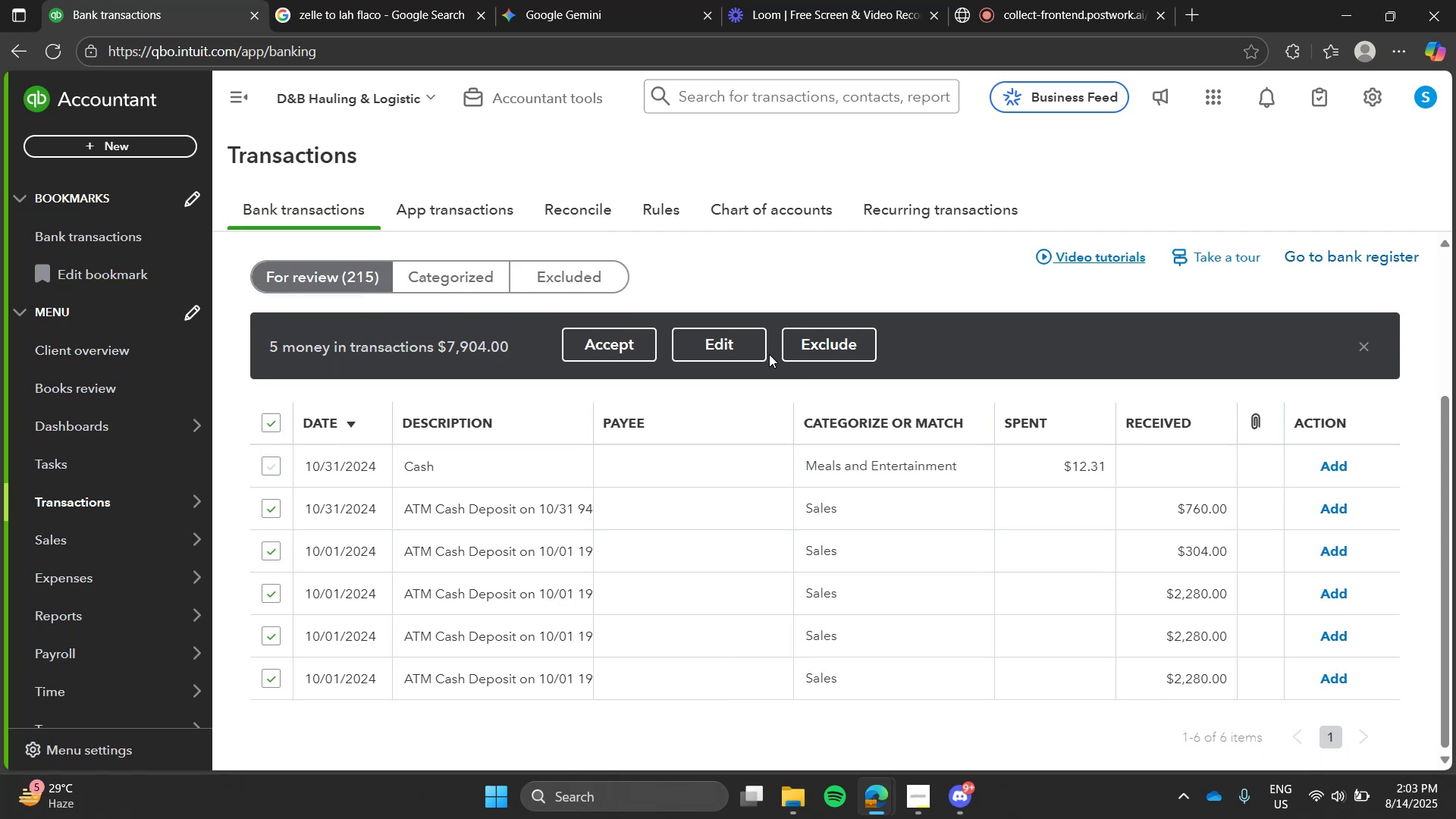 
left_click([749, 352])
 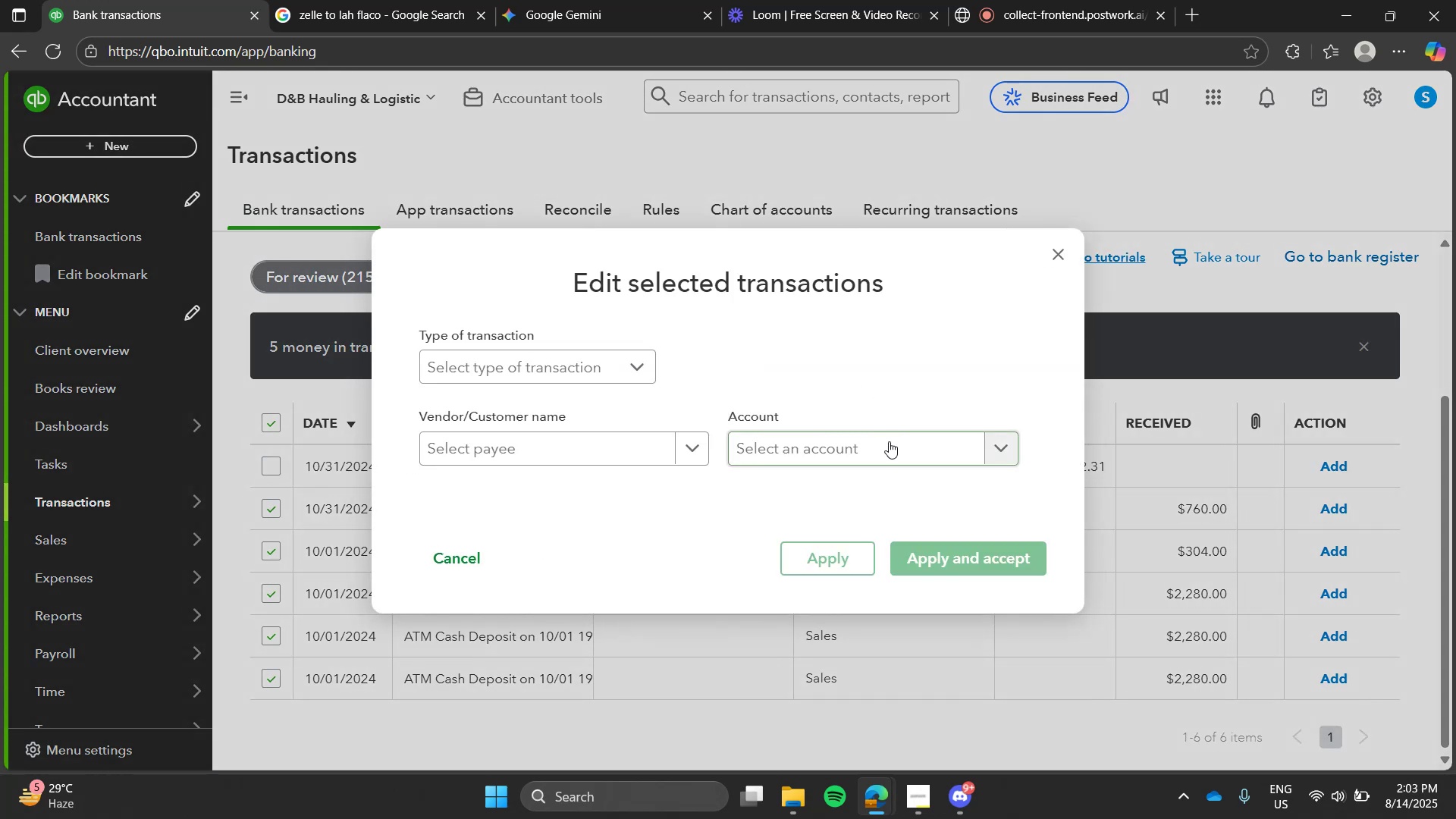 
left_click([889, 441])
 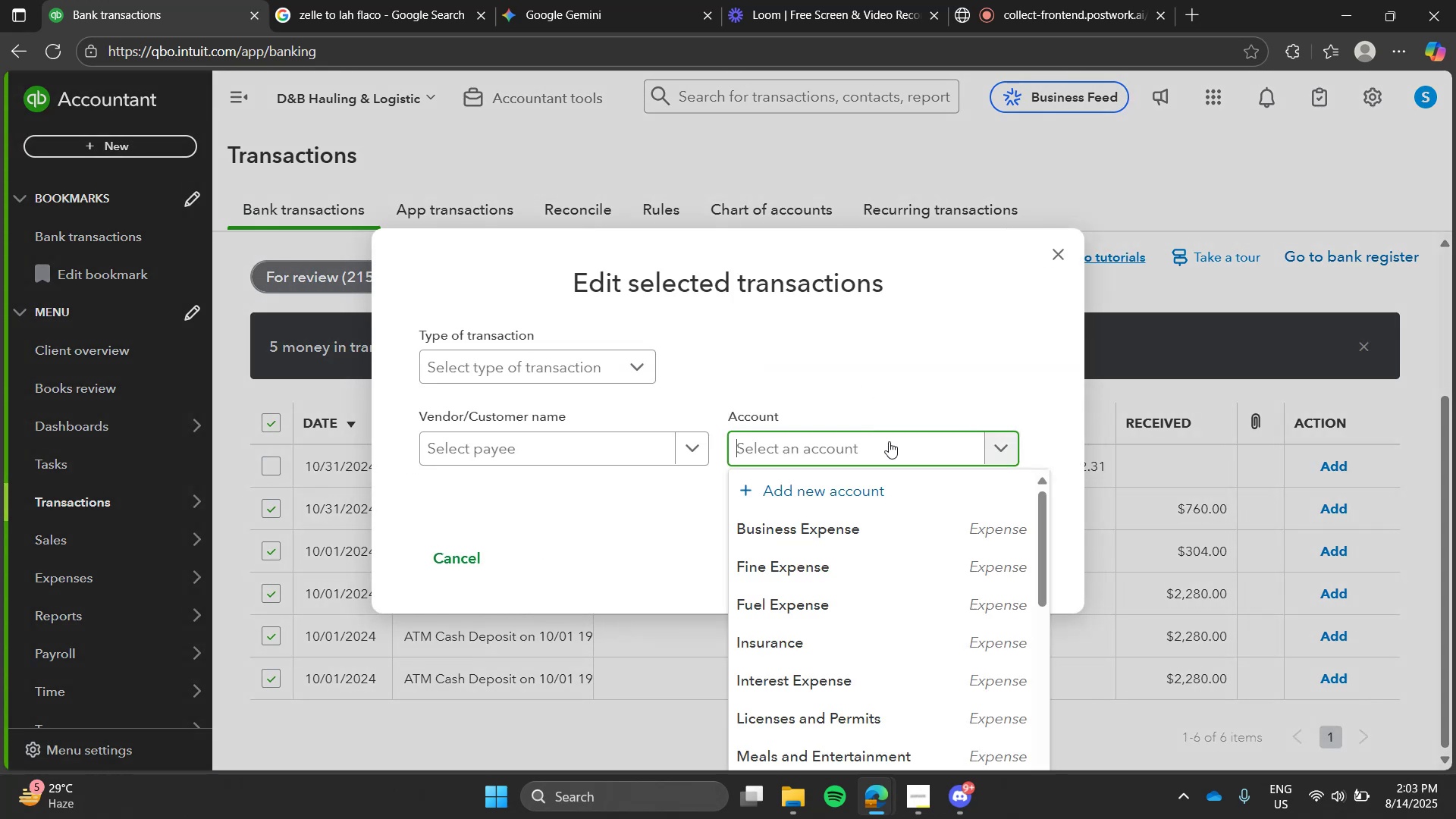 
type(sales)
 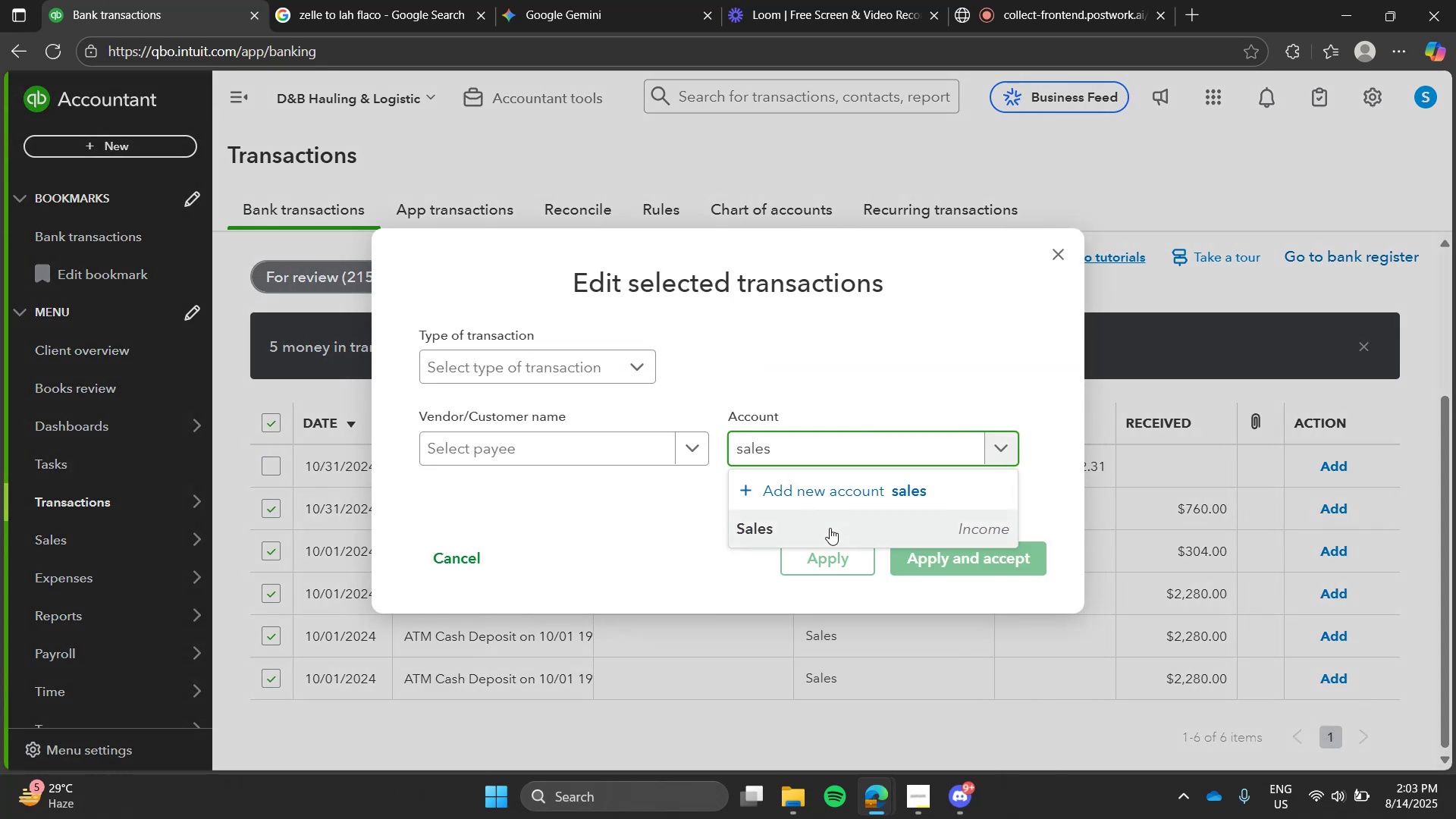 
left_click([830, 528])
 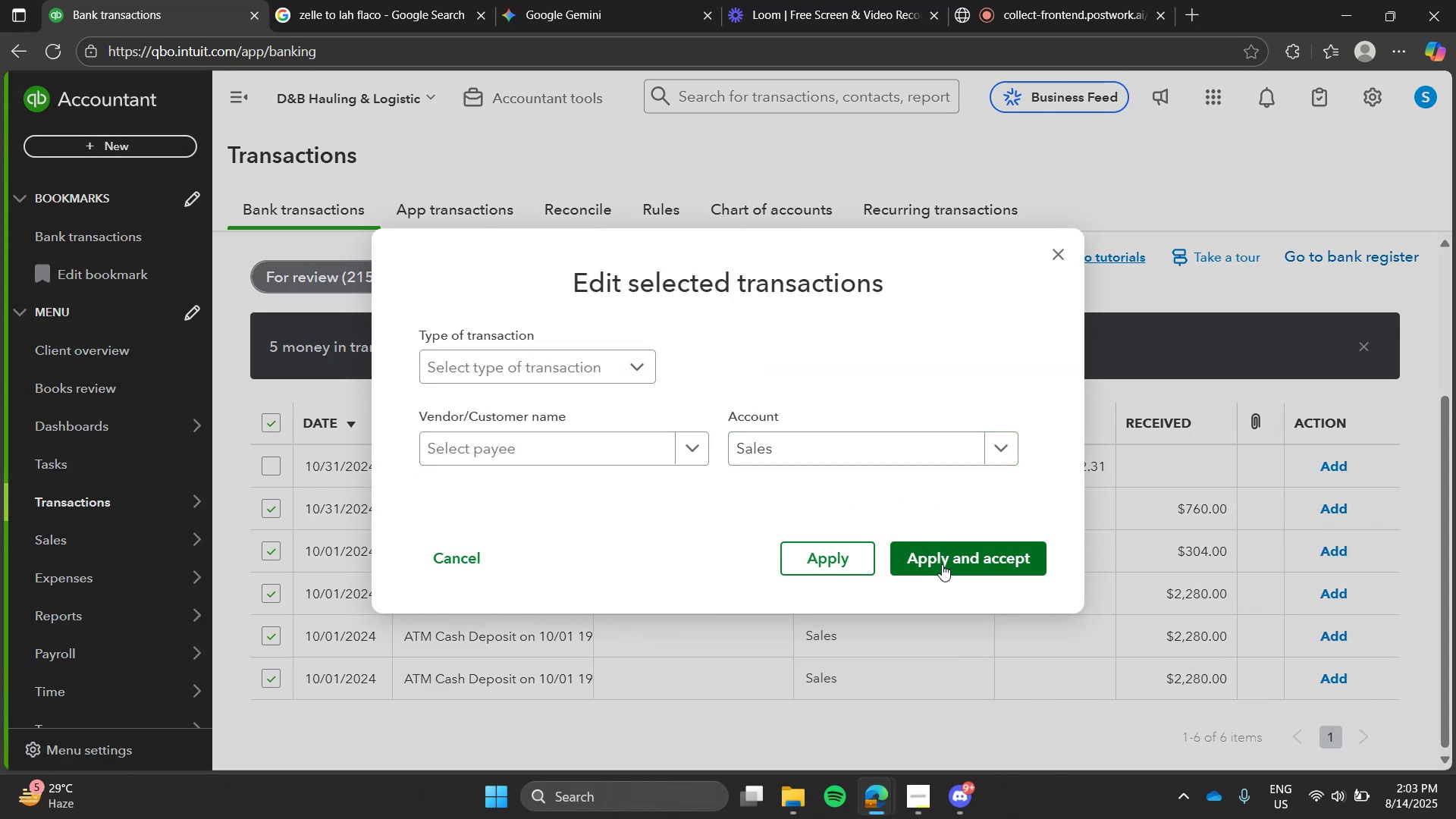 
left_click([942, 564])
 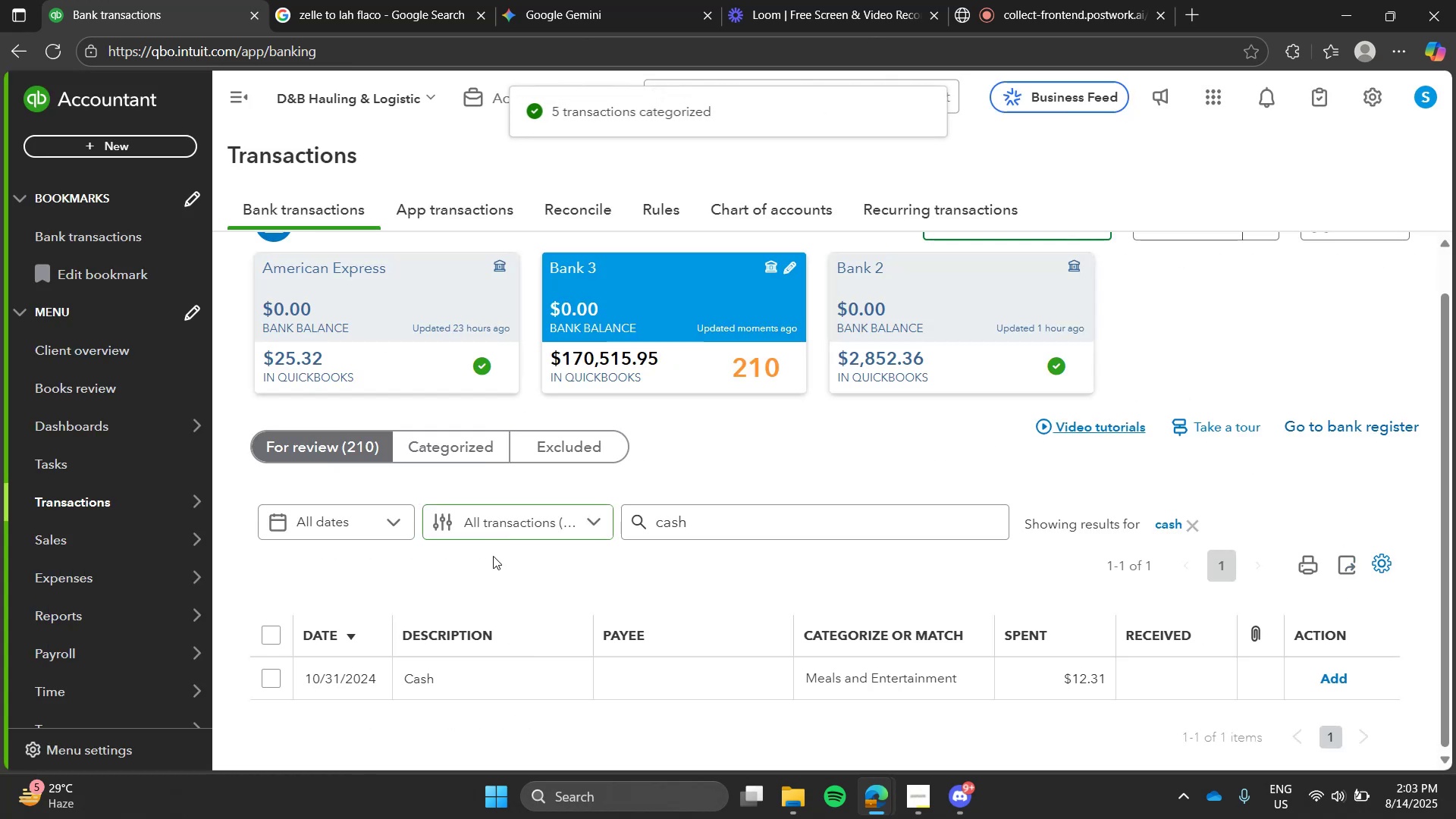 
left_click([503, 666])
 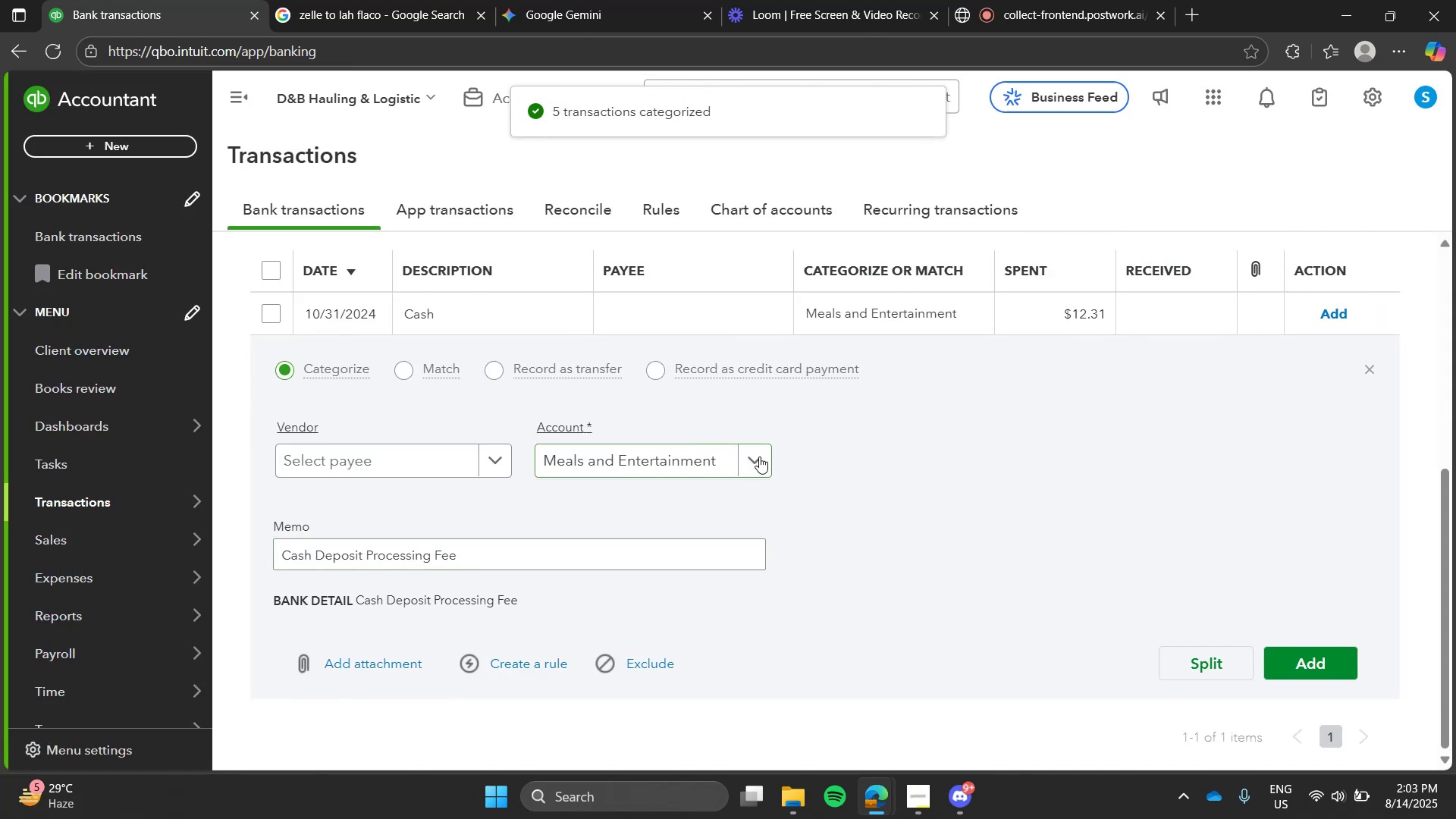 
left_click([761, 457])
 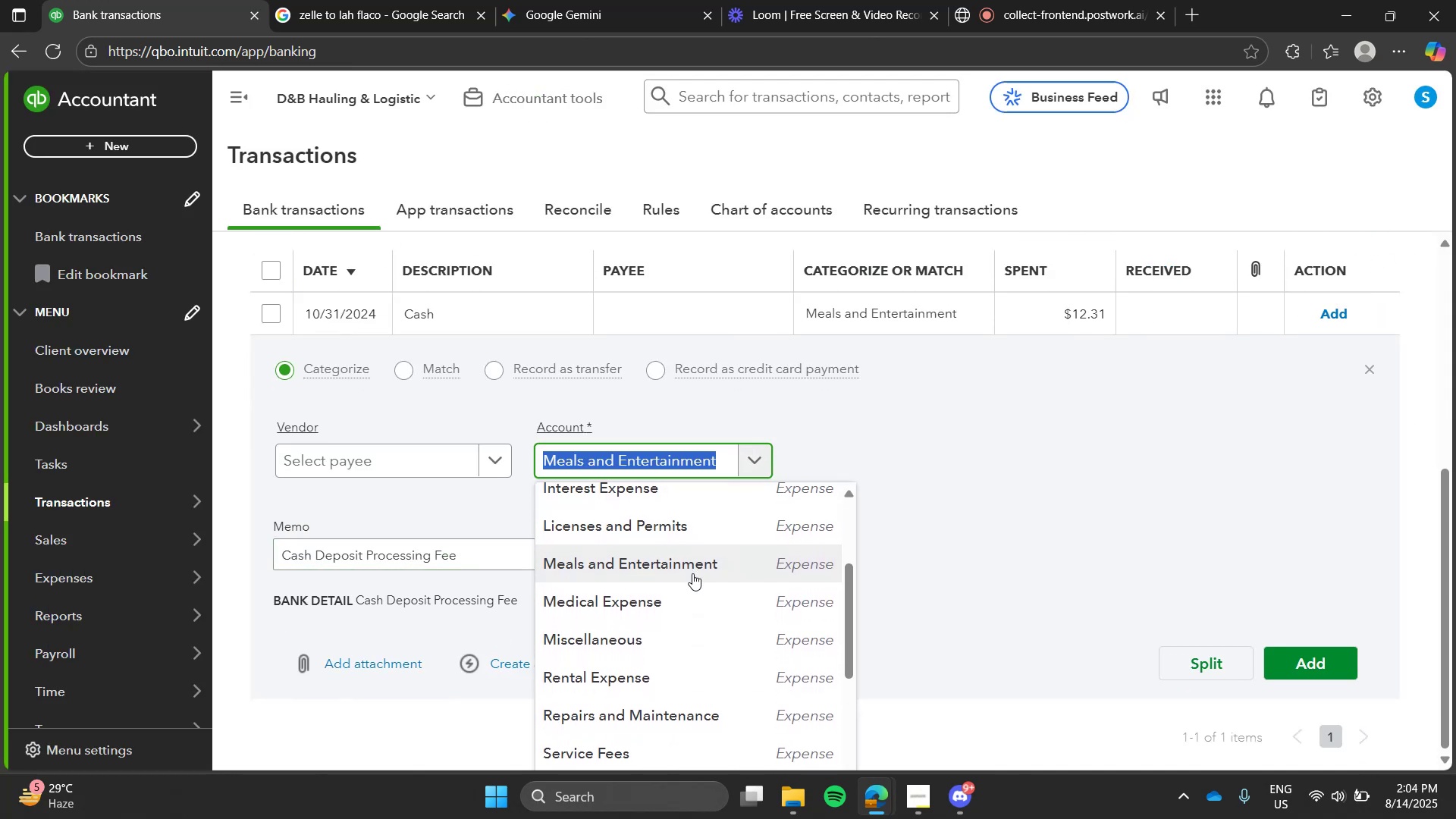 
wait(7.13)
 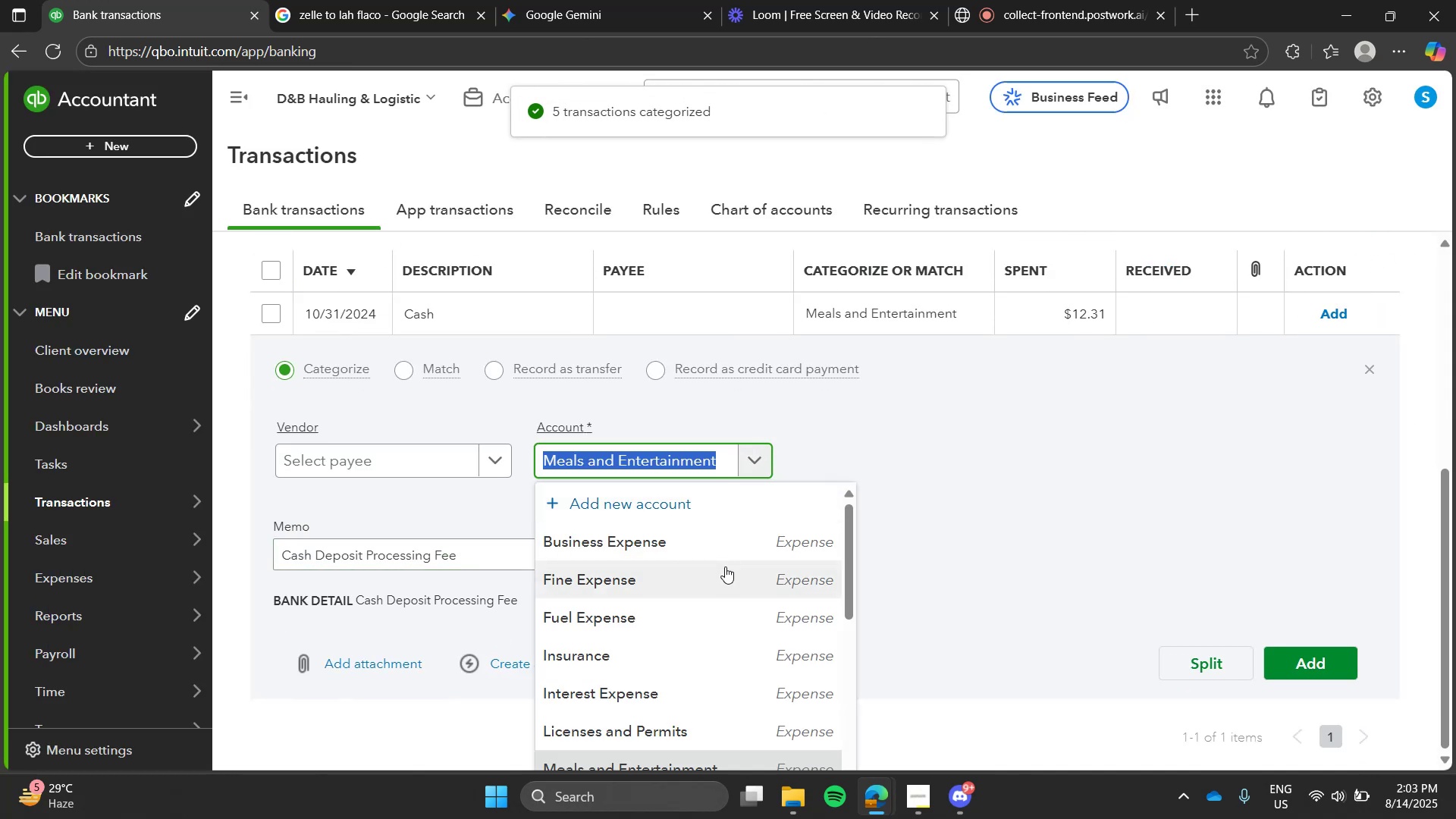 
left_click([688, 682])
 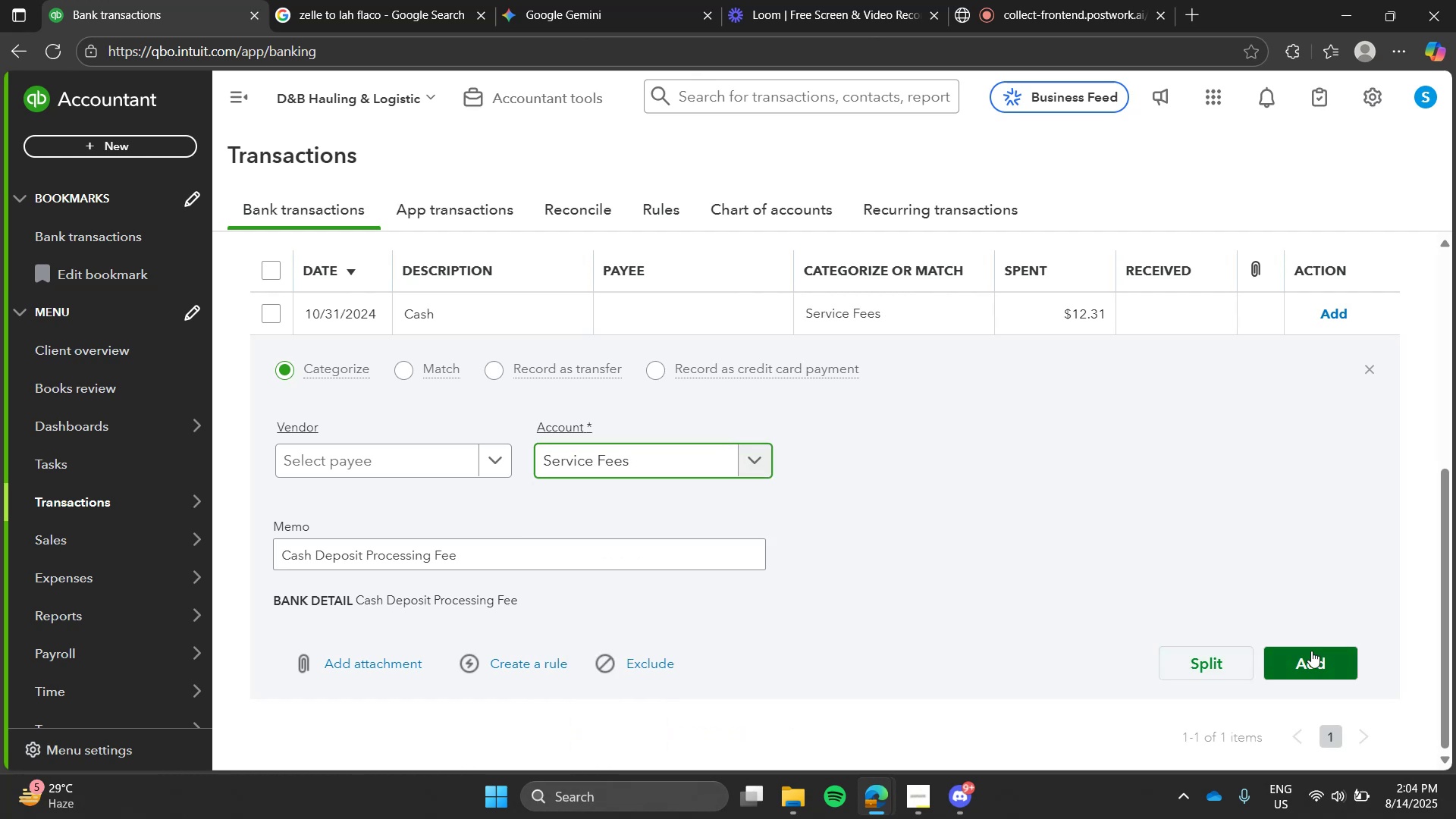 
left_click([1311, 651])
 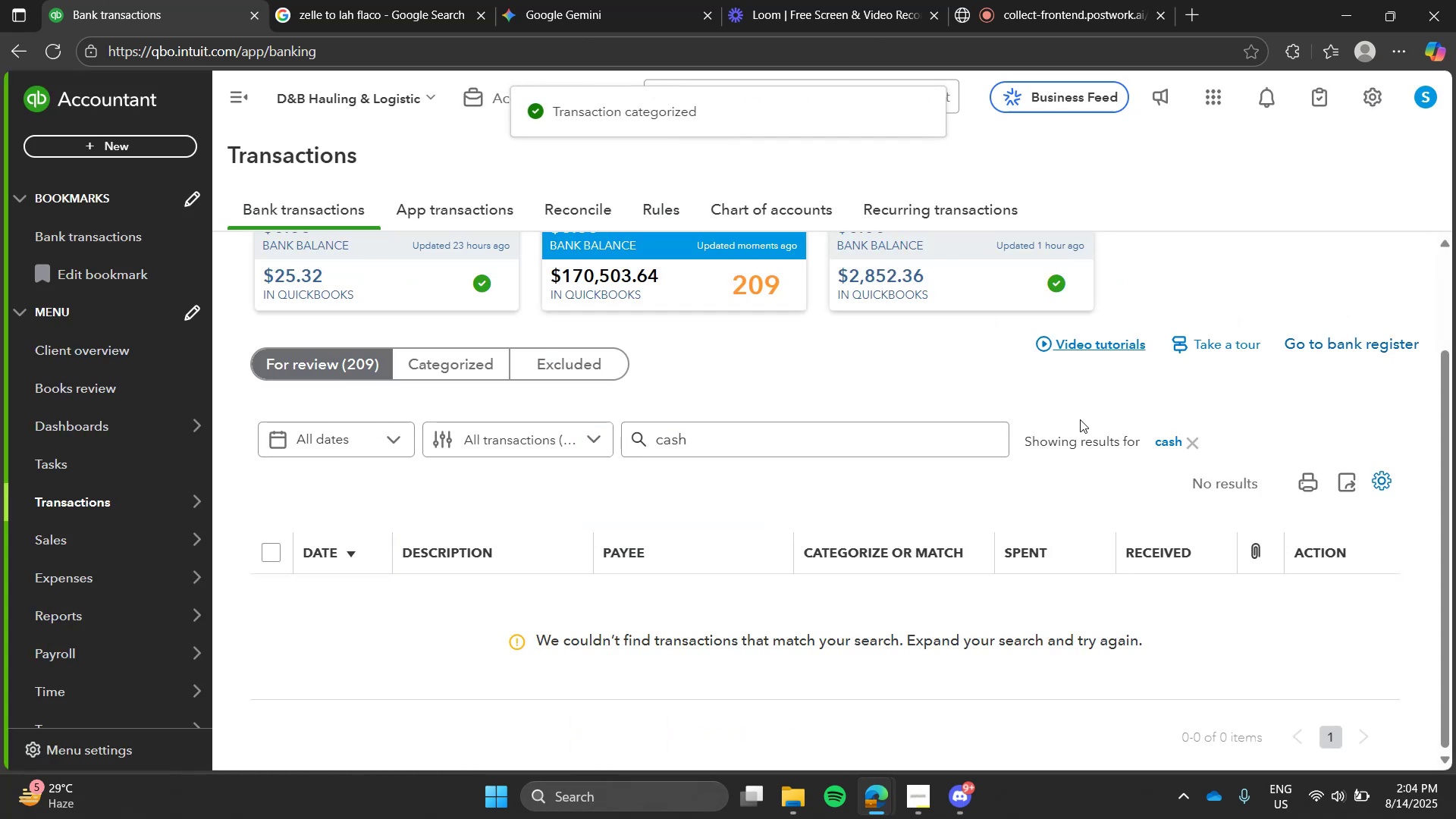 
left_click([1165, 436])
 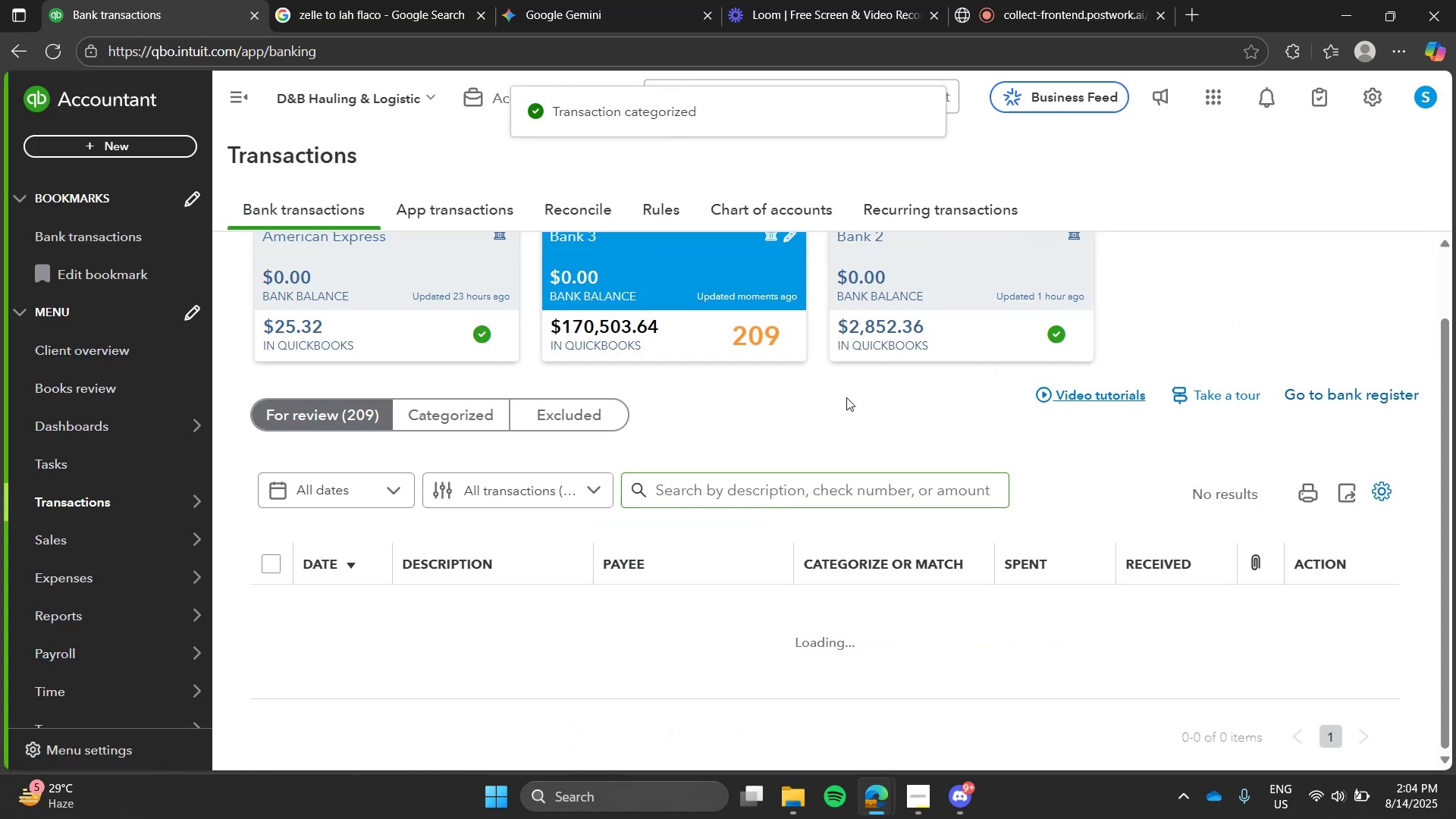 
left_click([846, 397])
 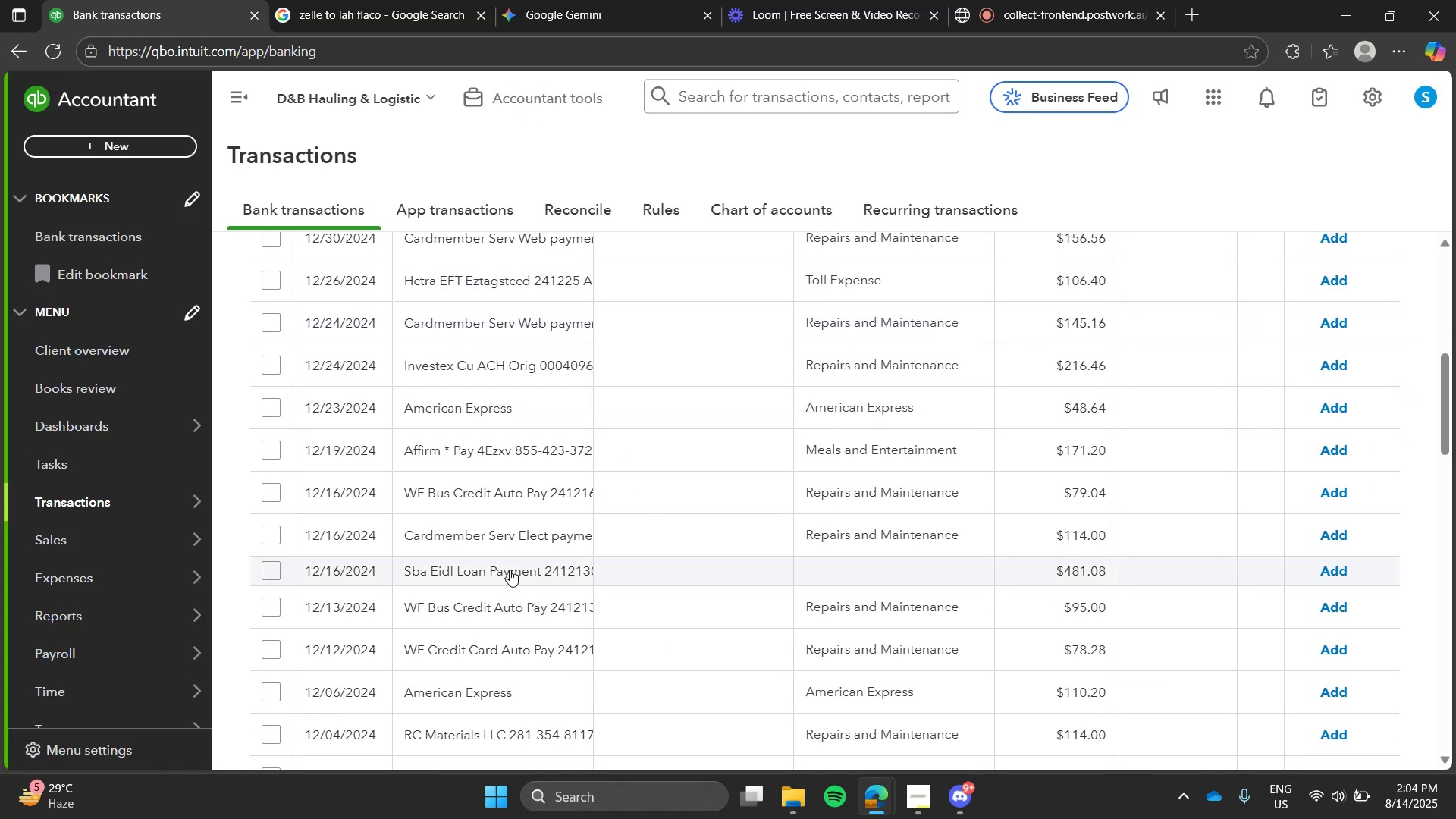 
wait(5.39)
 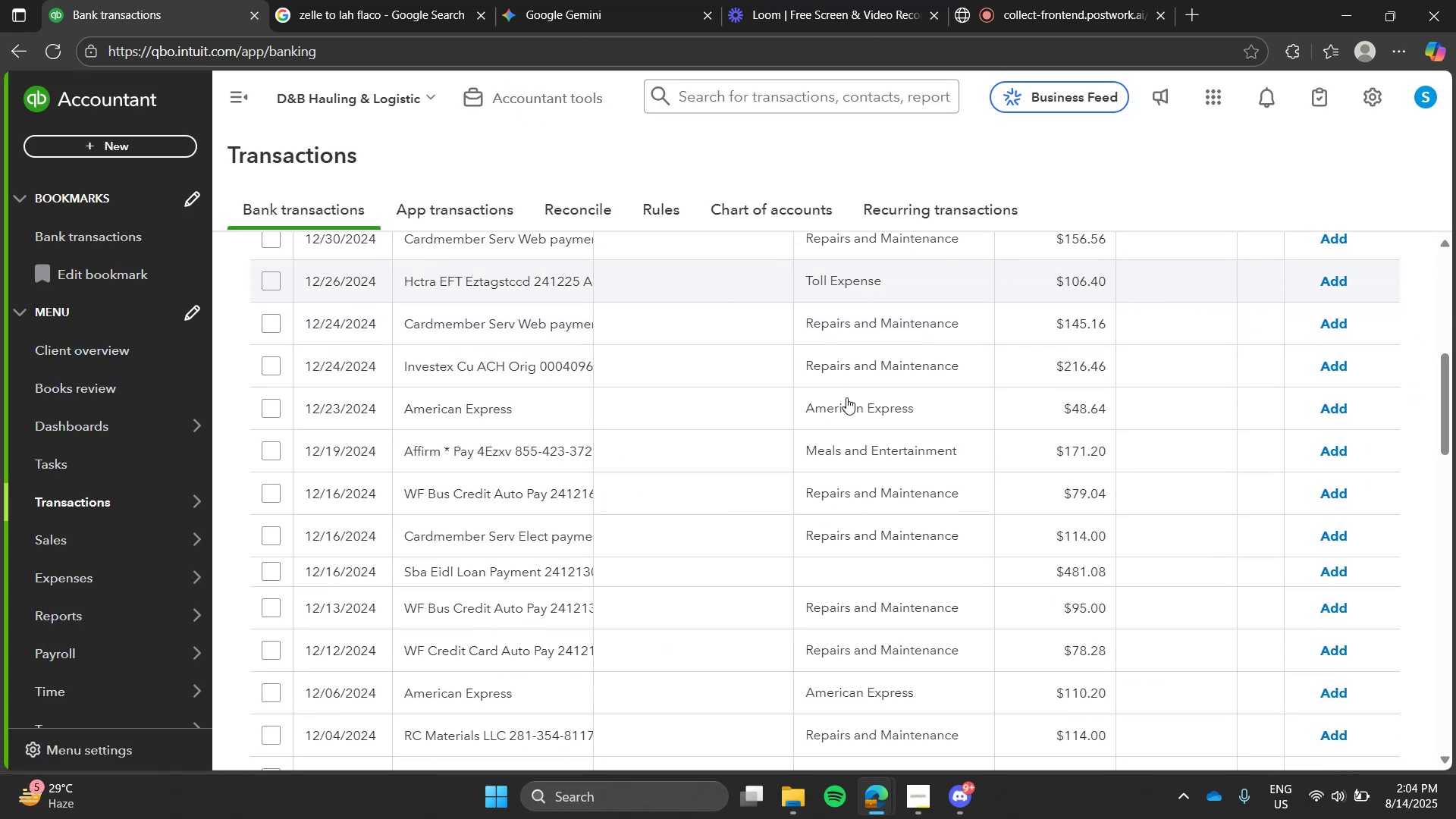 
left_click([705, 582])
 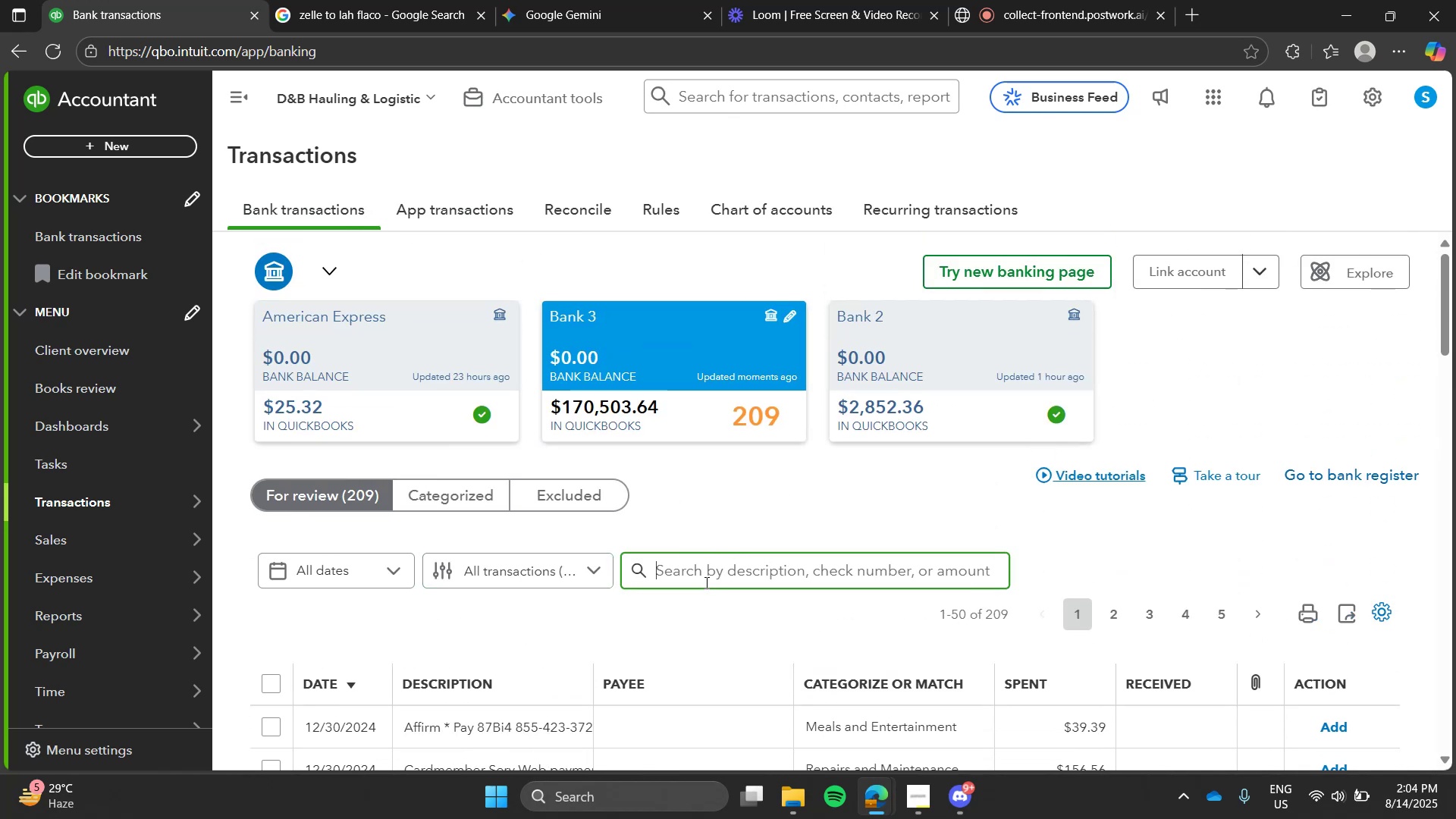 
type(lona)
key(Backspace)
key(Backspace)
type(an)
 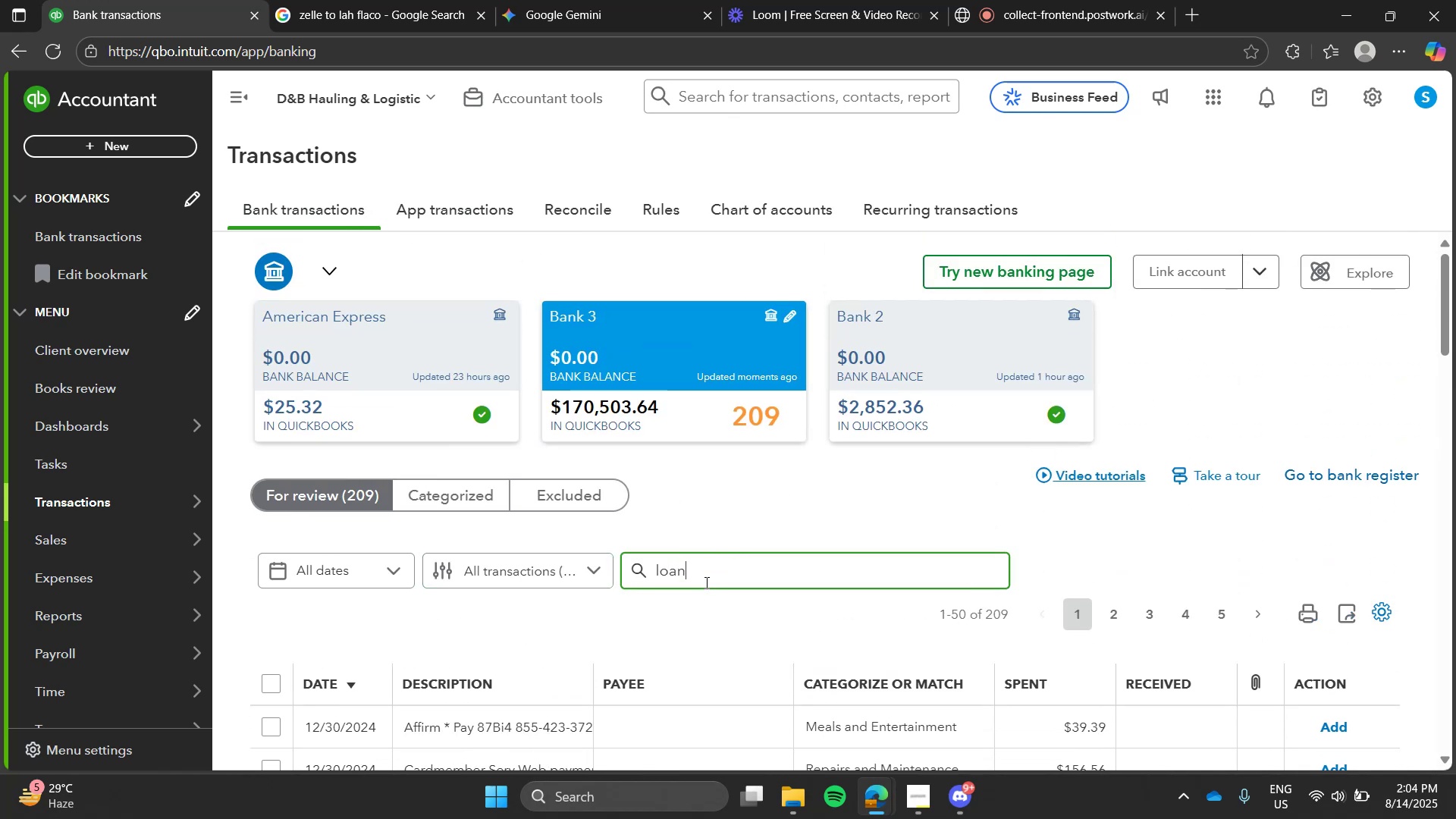 
key(Enter)
 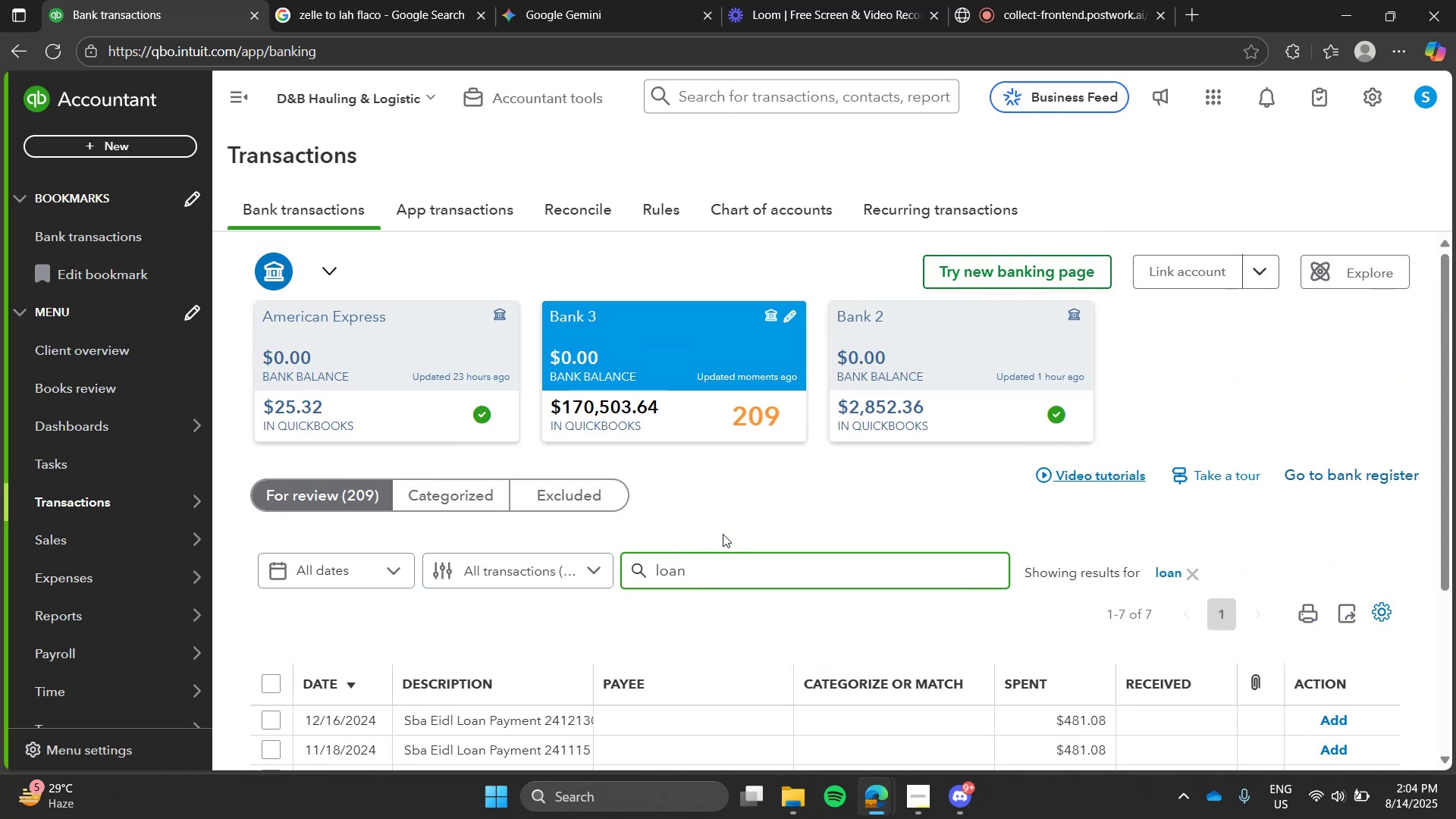 
left_click([734, 515])
 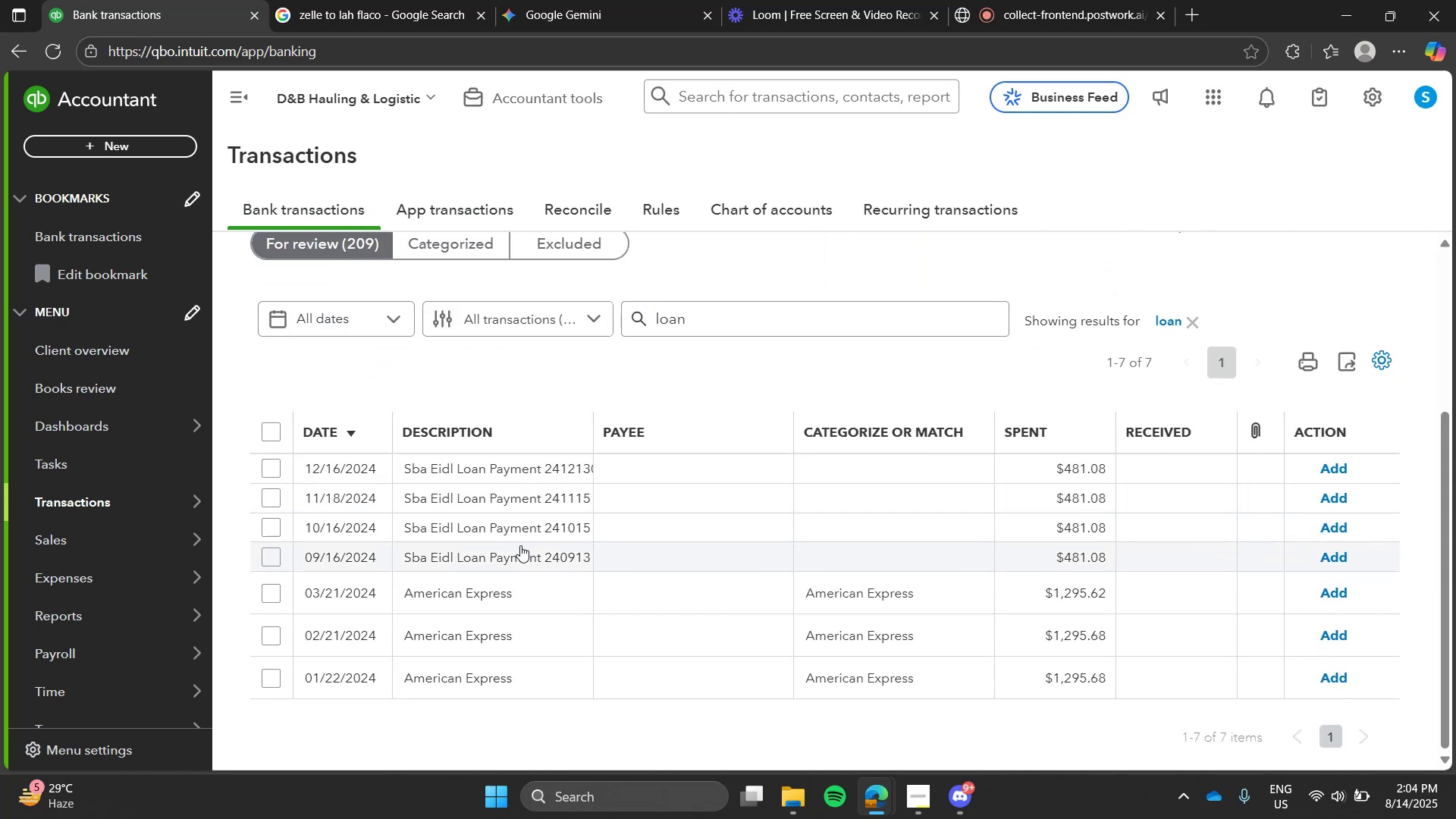 
left_click([535, 621])
 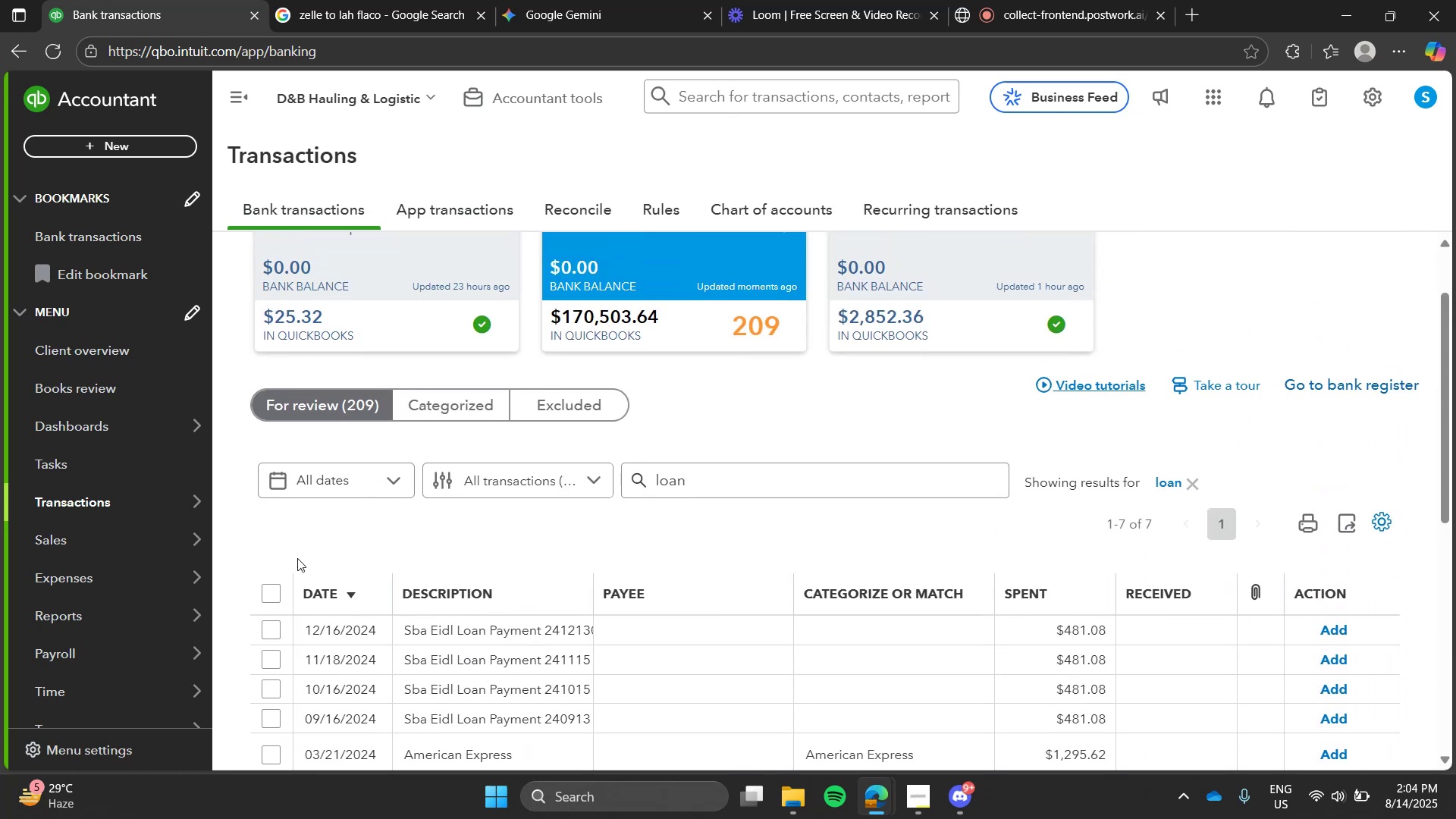 
left_click([268, 588])
 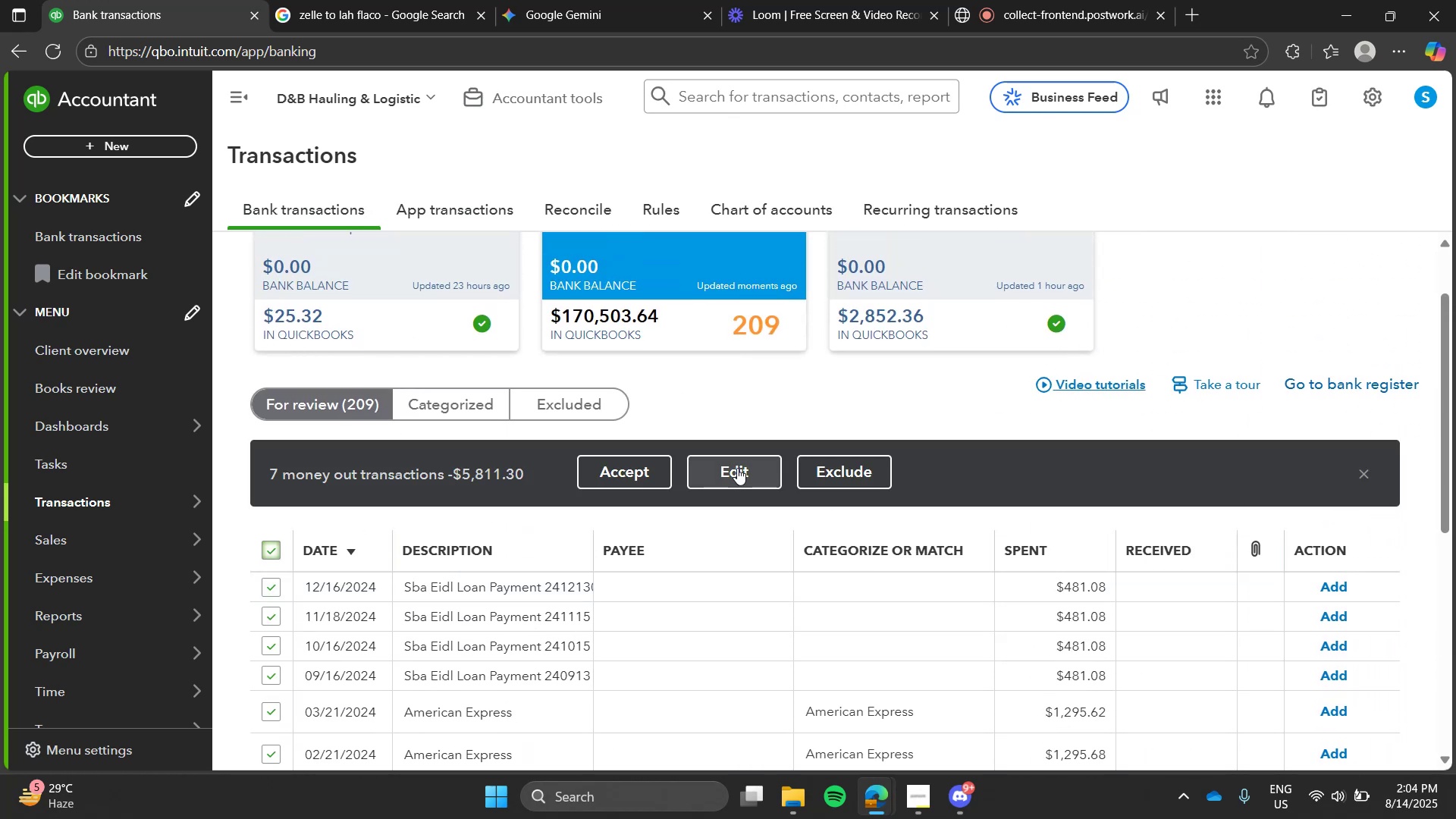 
left_click([737, 468])
 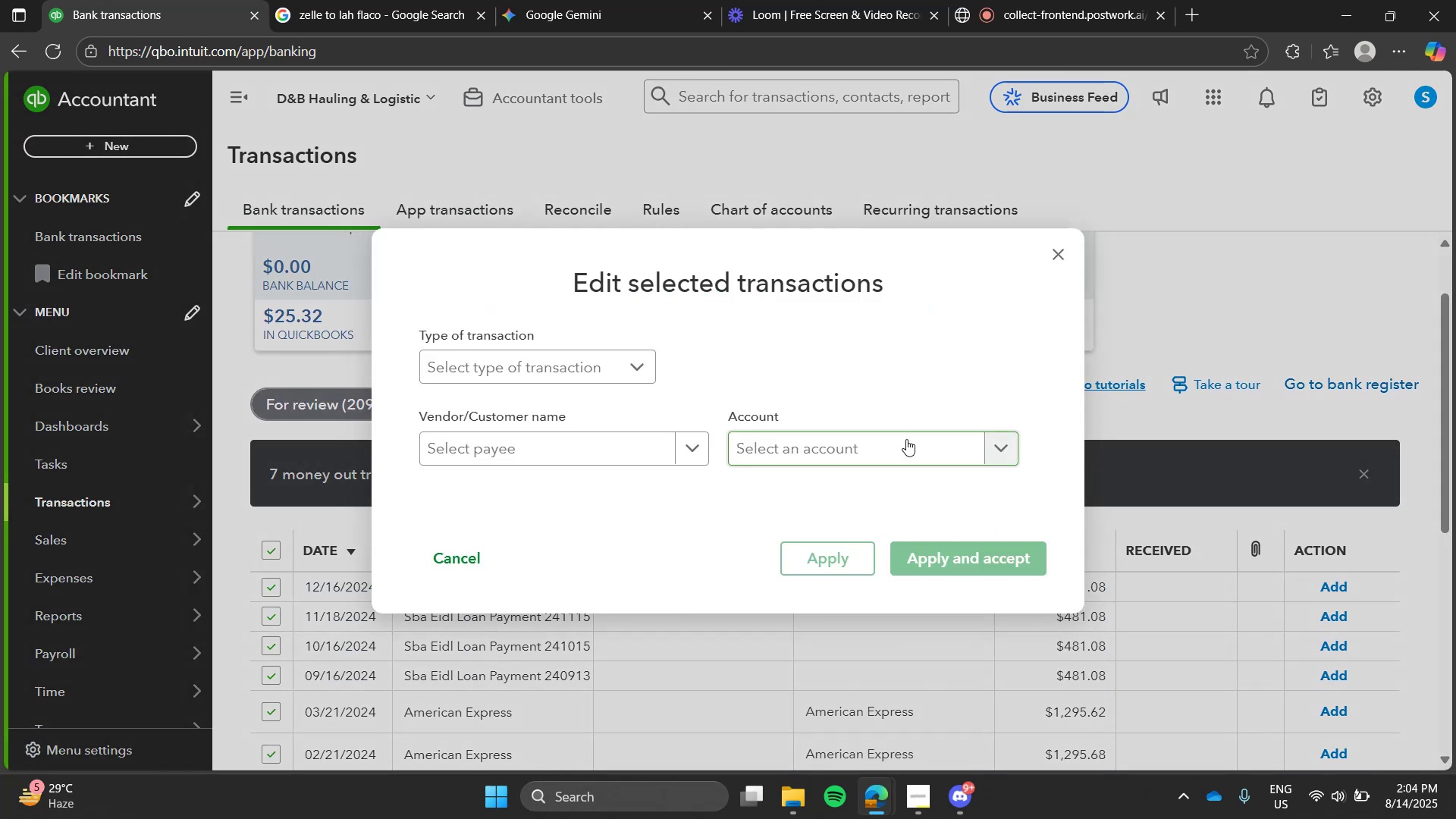 
left_click([906, 439])
 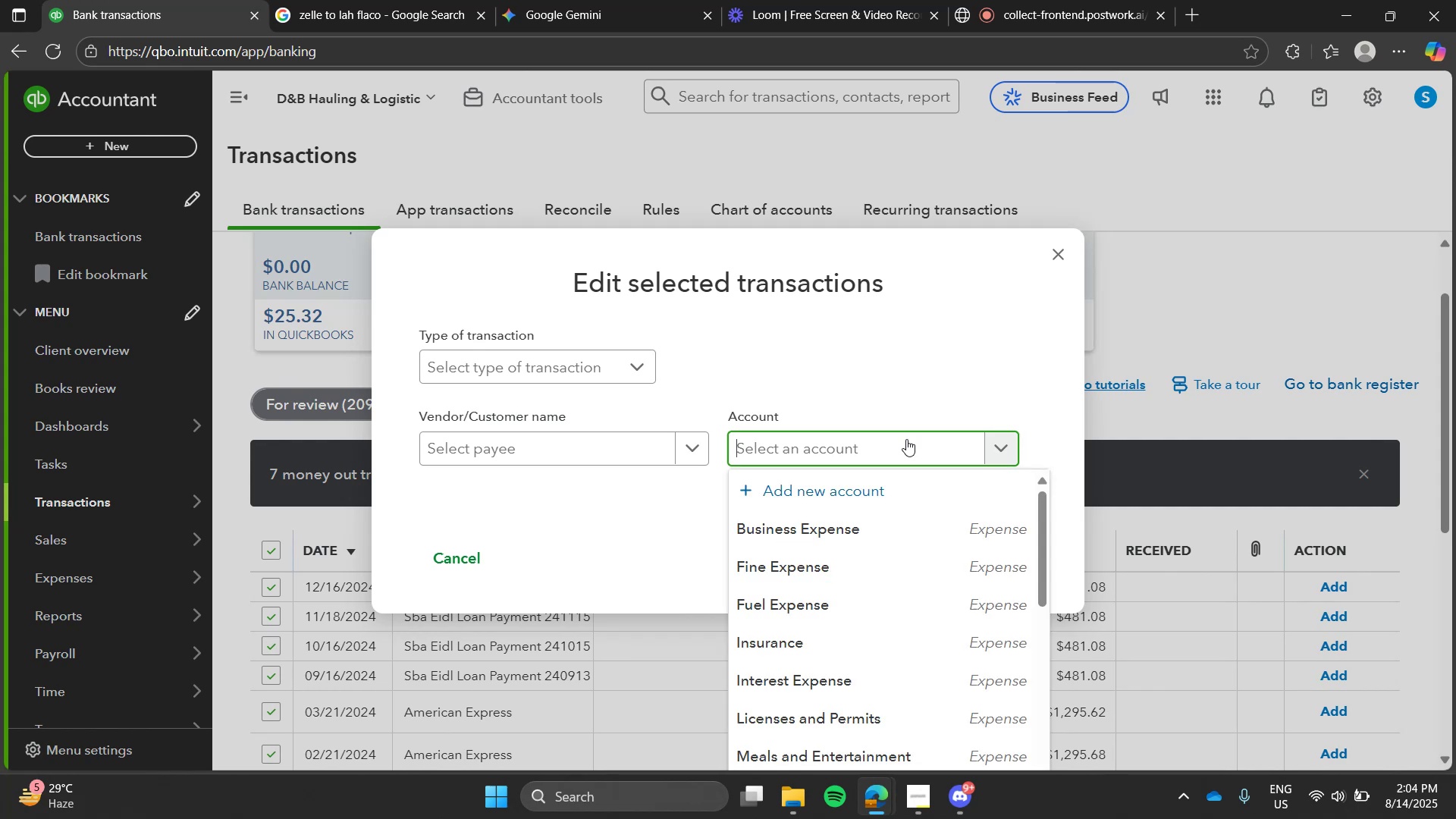 
type(loan)
 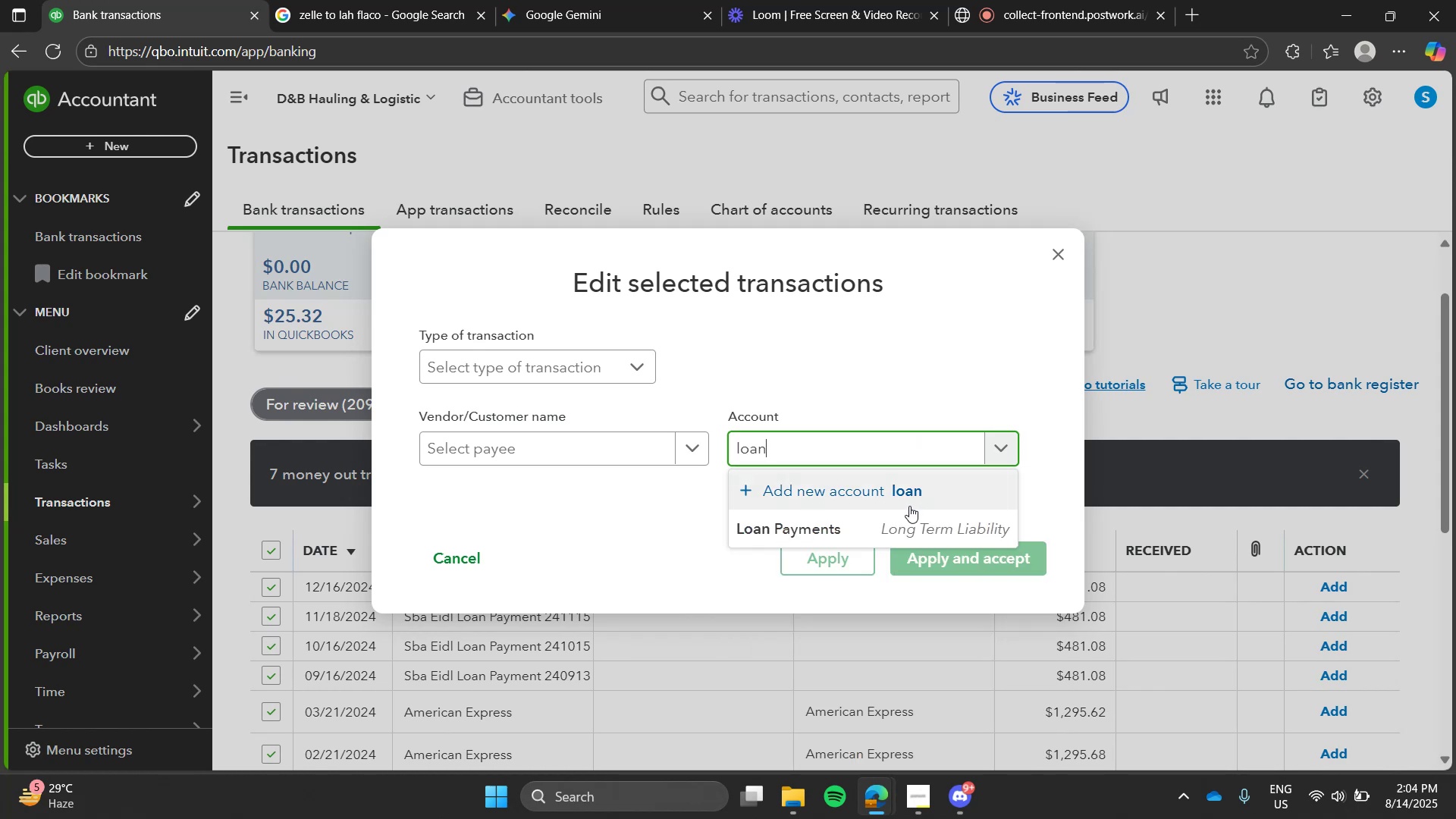 
left_click([906, 510])
 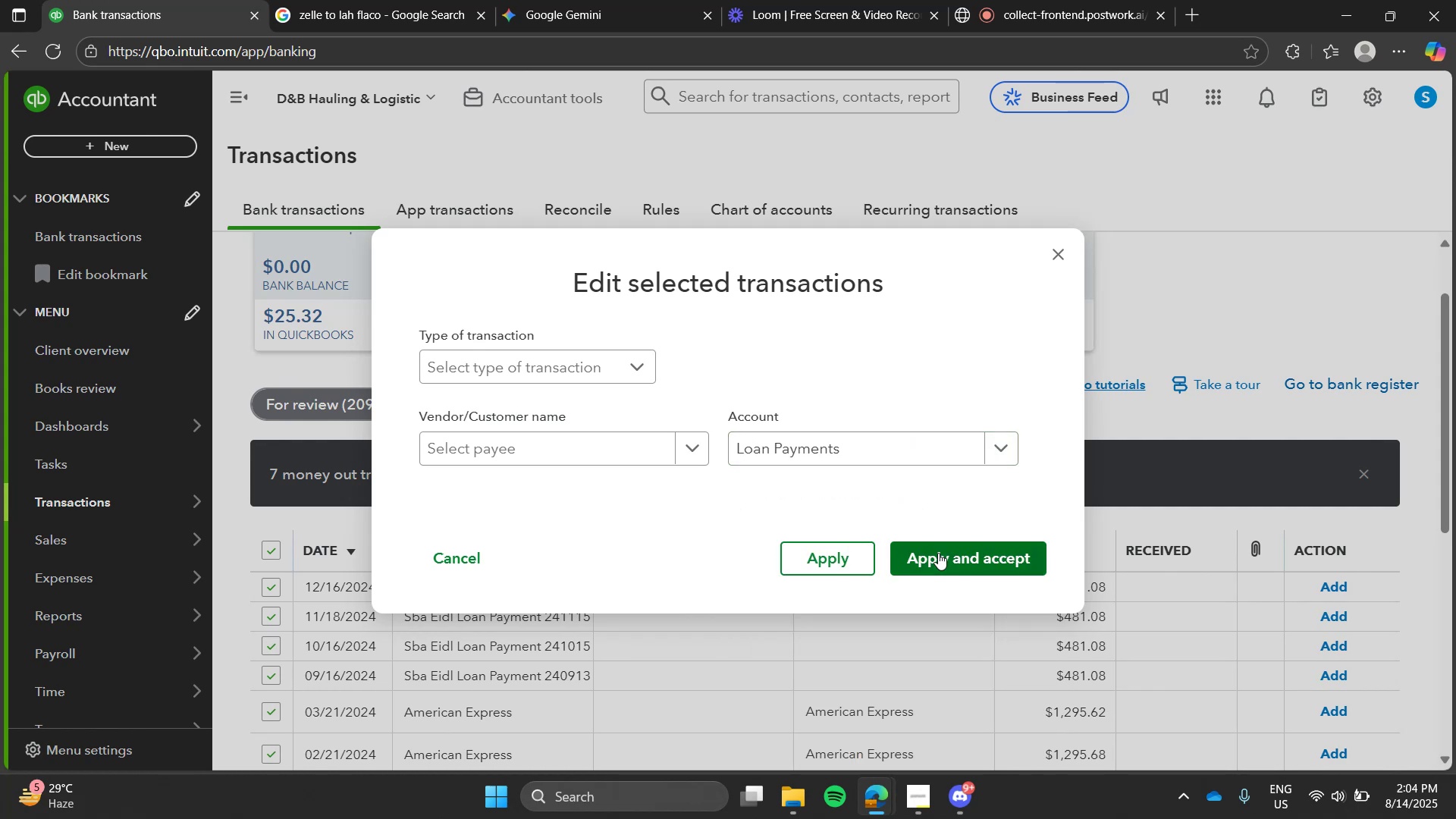 
left_click([938, 553])
 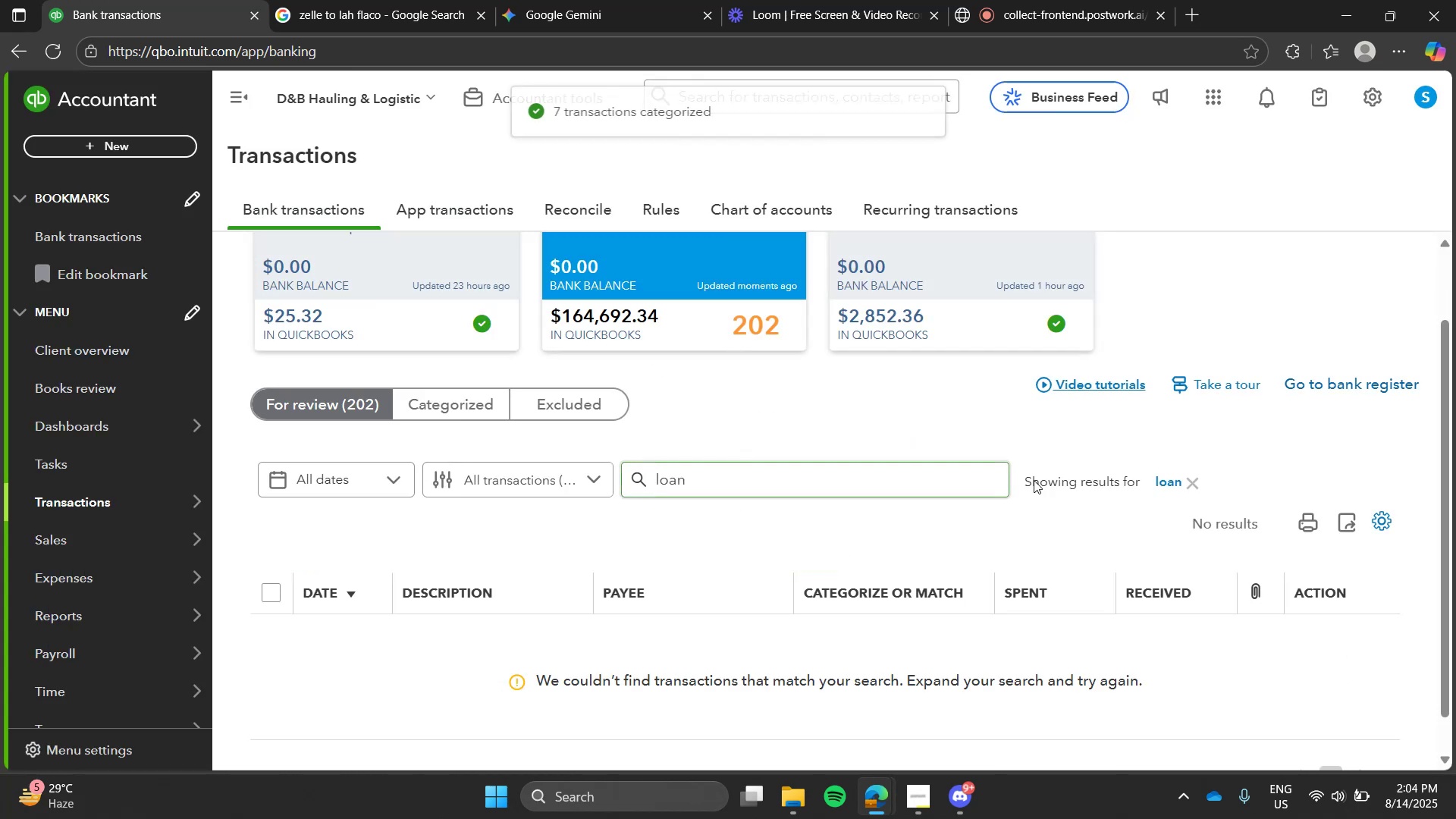 
left_click([1185, 487])
 